 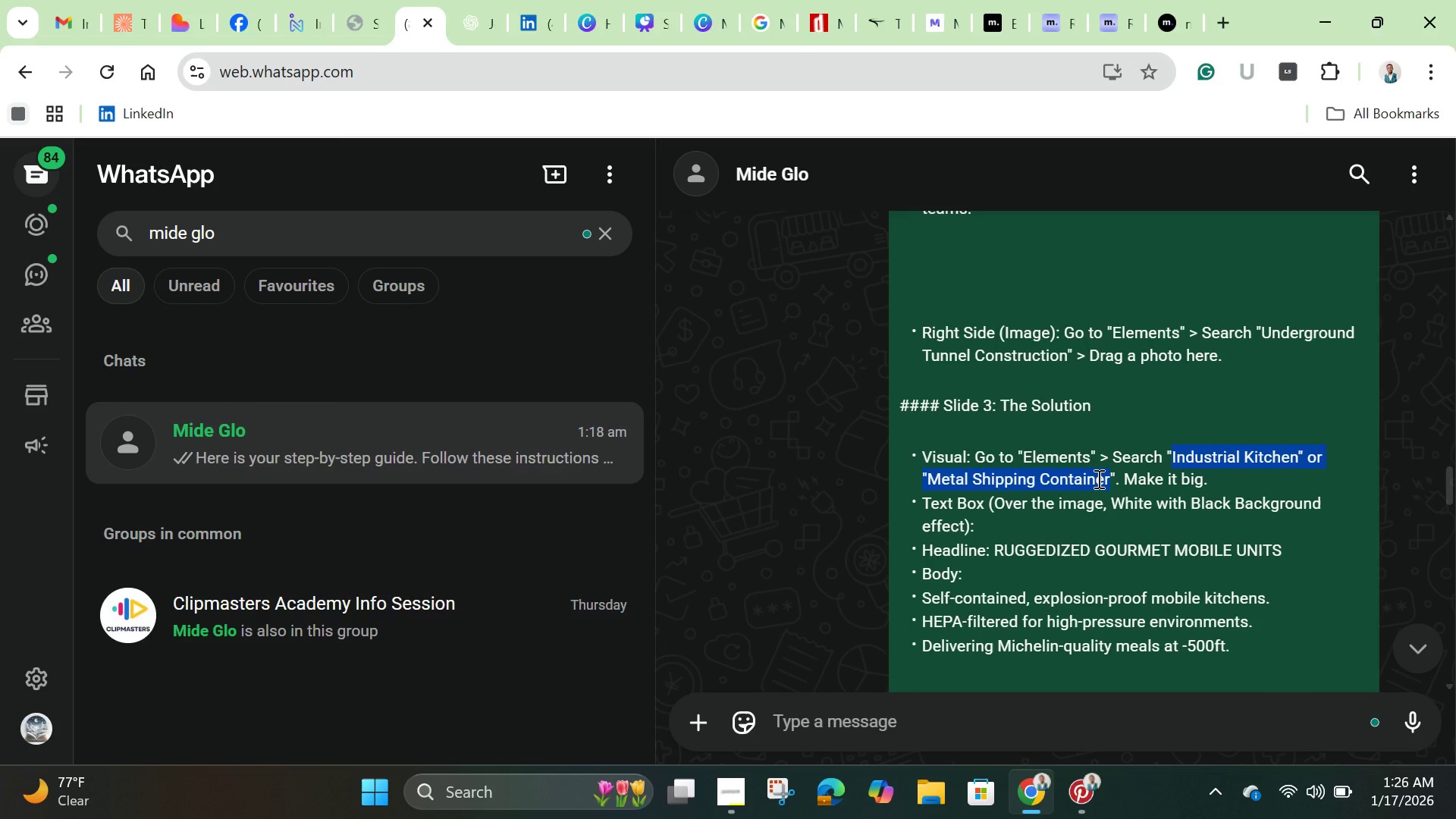 
right_click([1097, 479])
 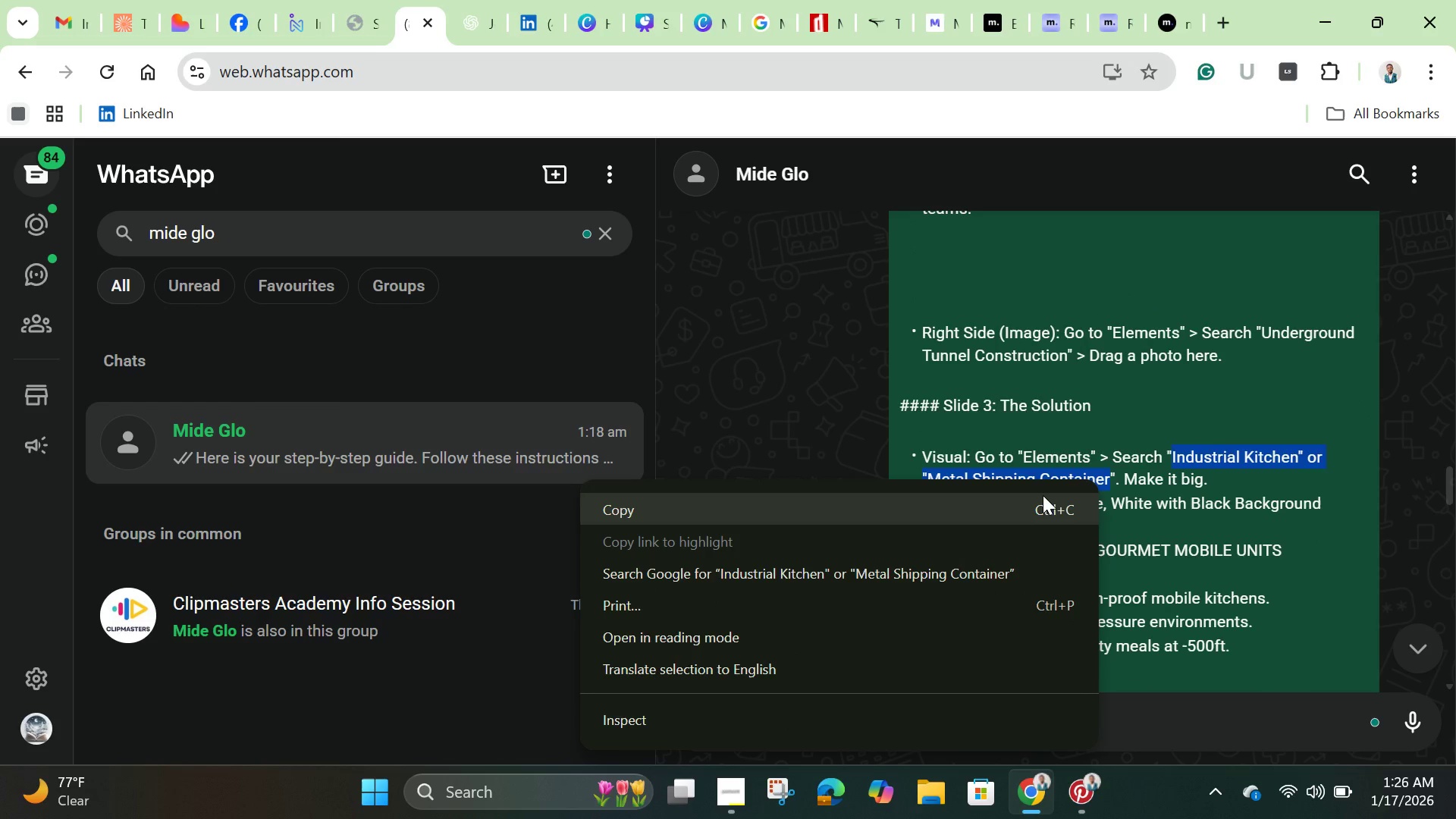 
left_click([1043, 495])
 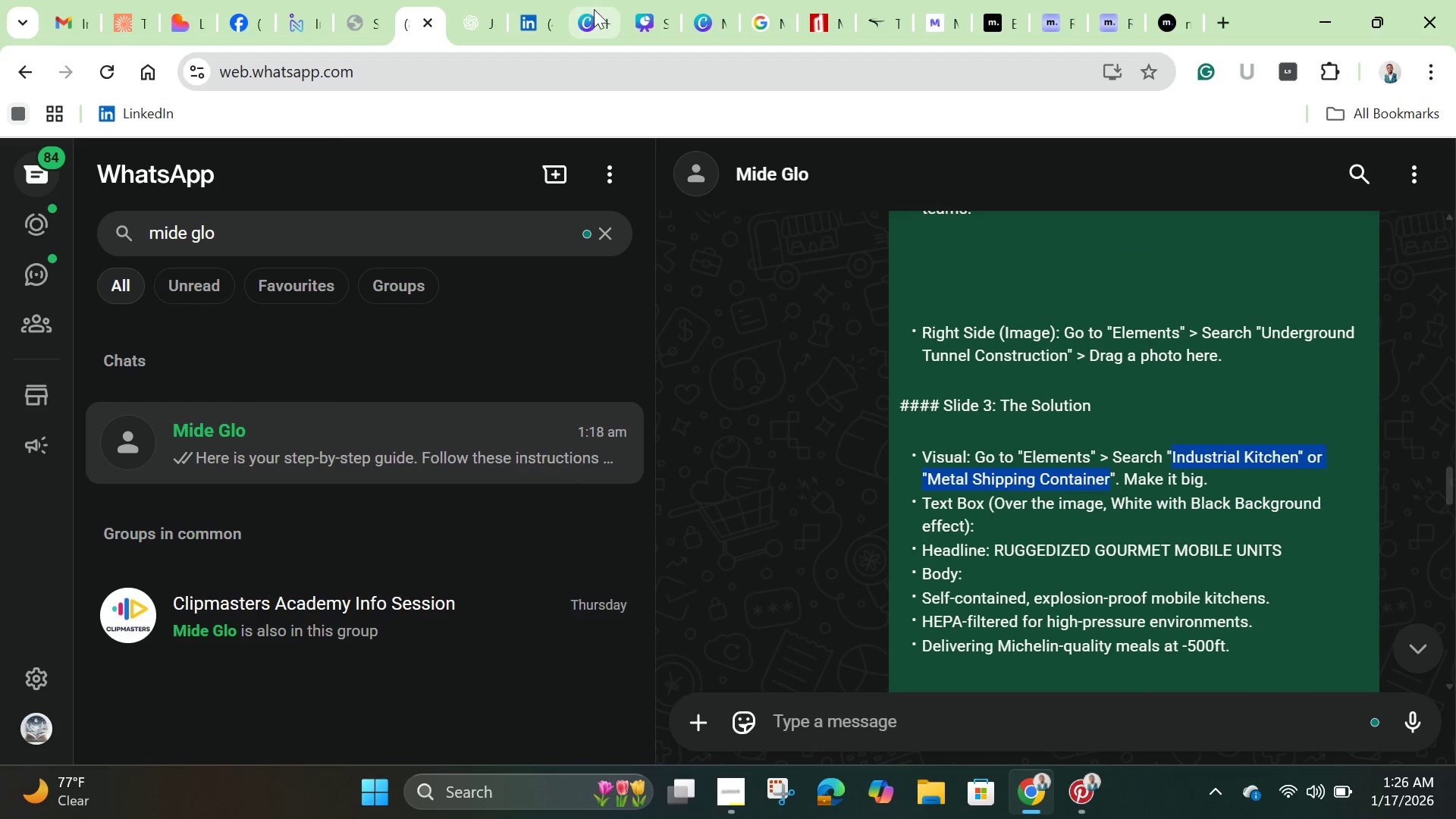 
left_click([646, 16])
 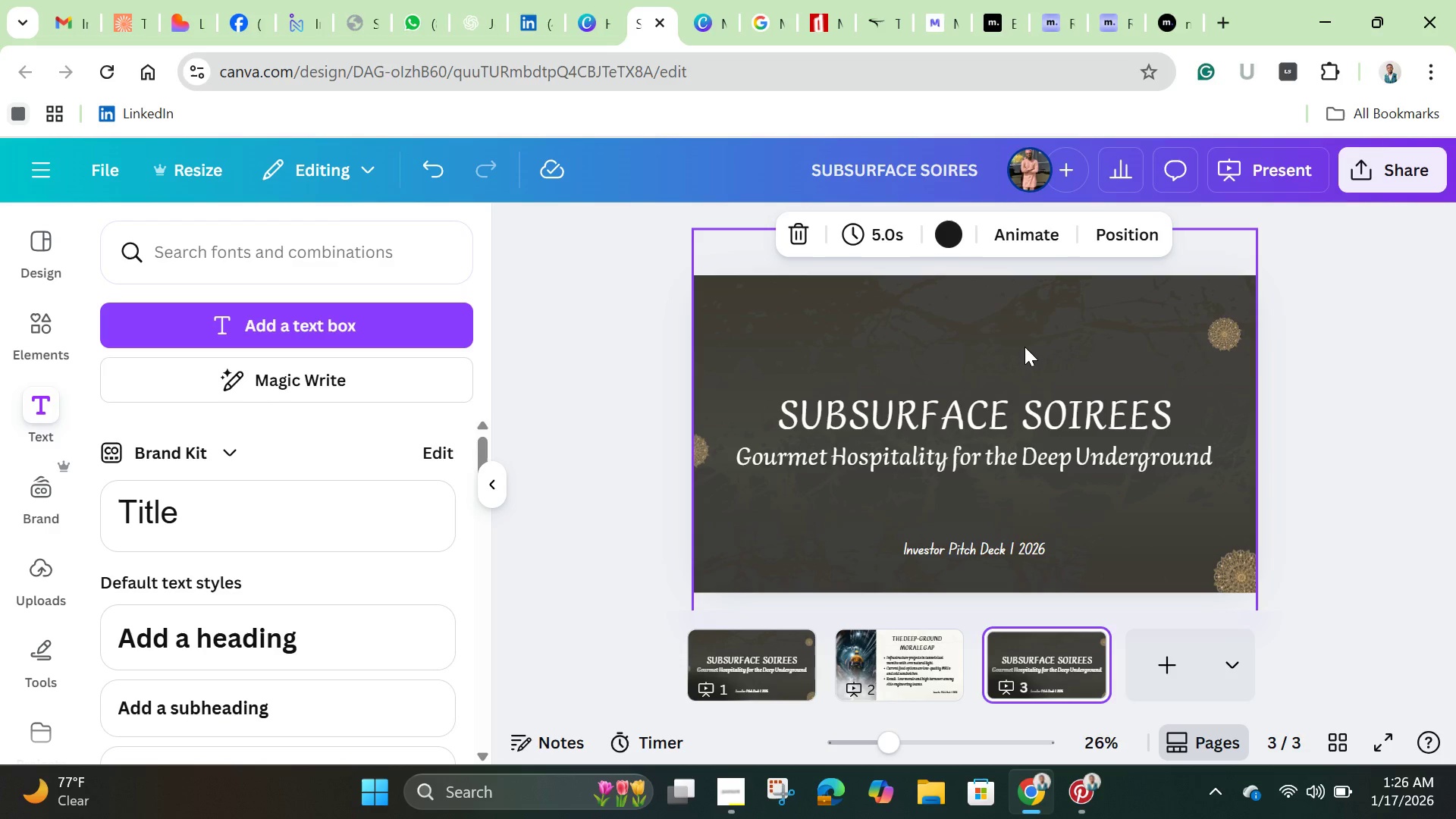 
left_click([1025, 344])
 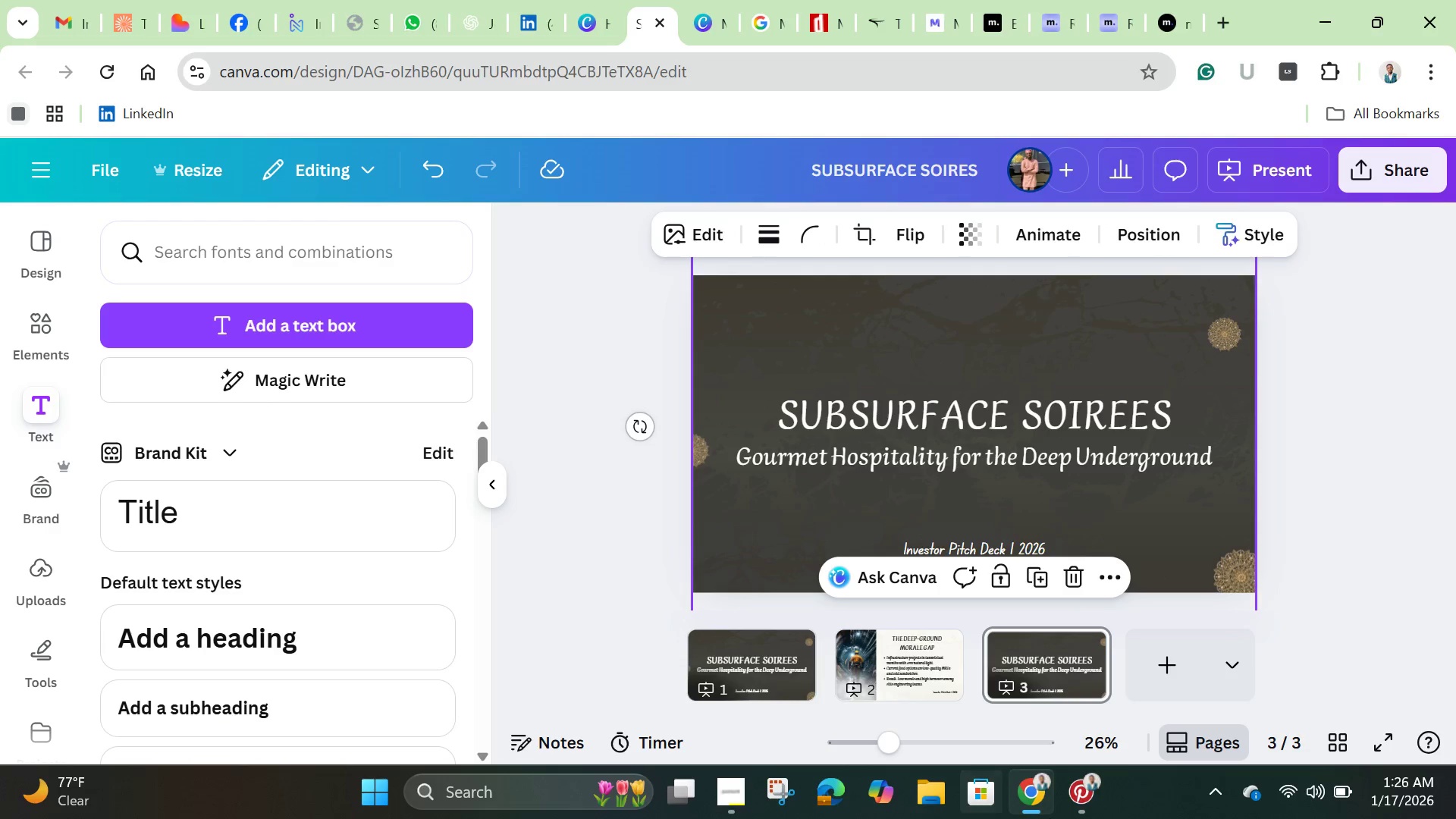 
left_click([1086, 794])
 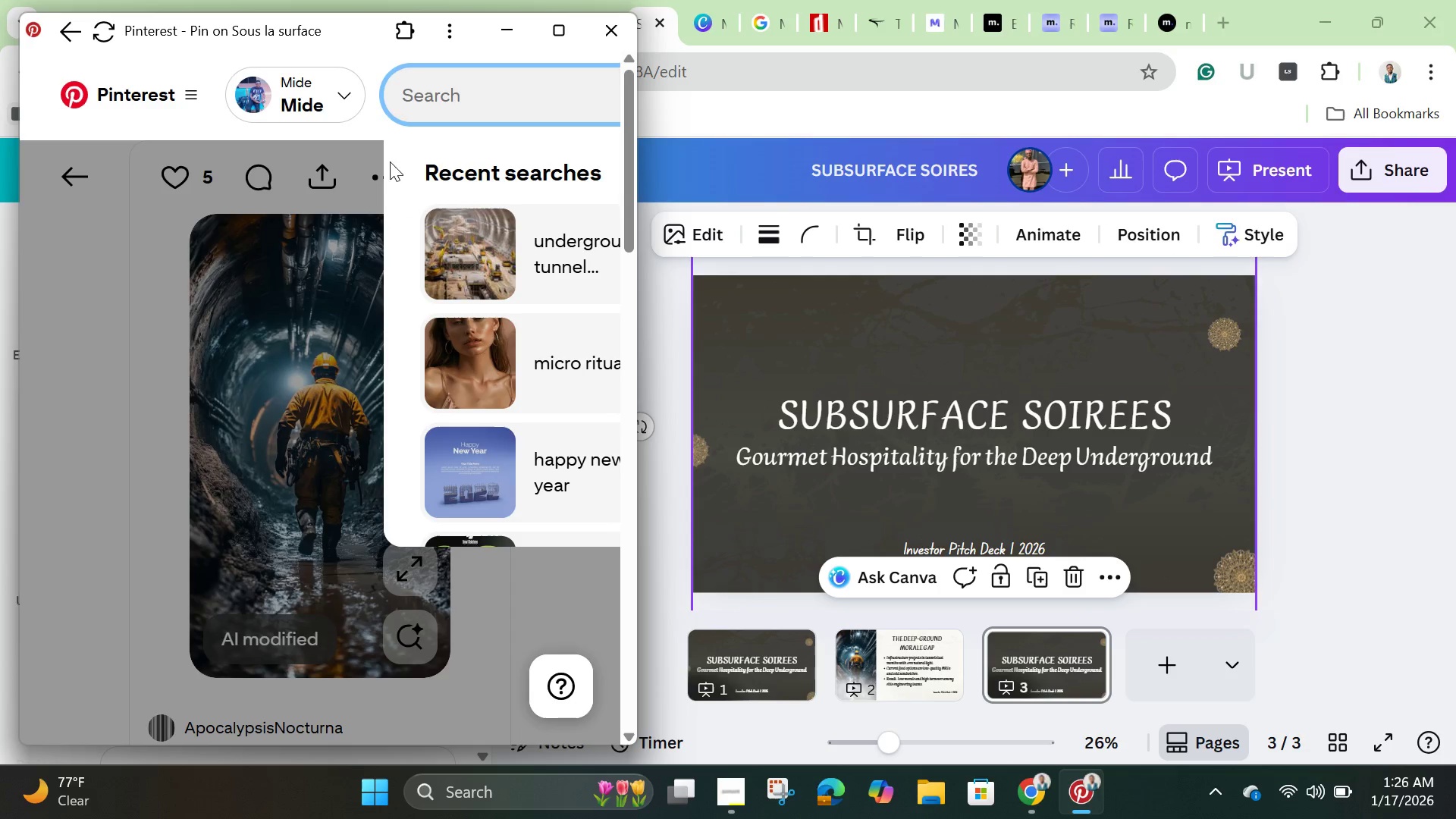 
left_click([451, 107])
 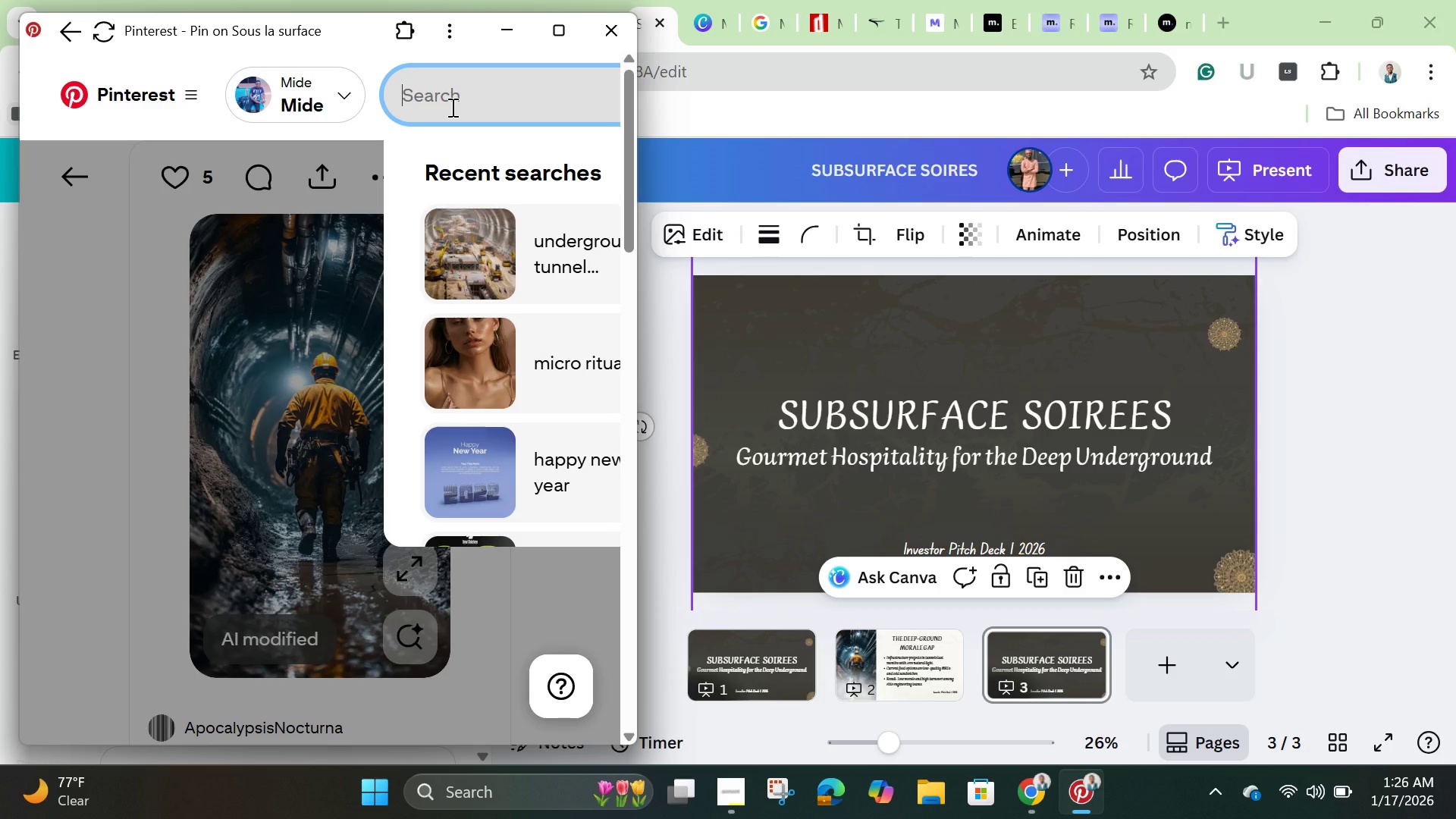 
key(Control+V)
 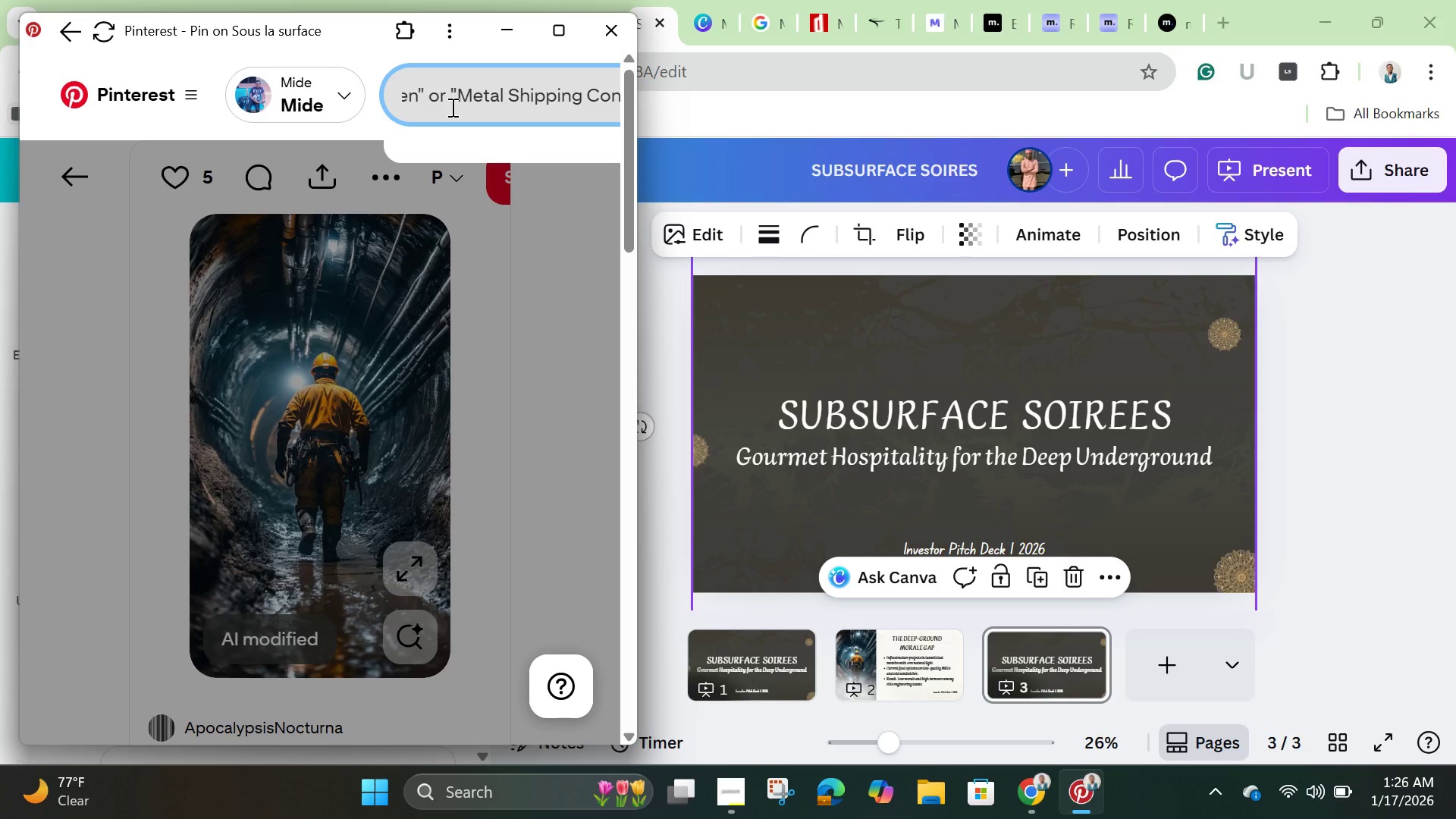 
key(Enter)
 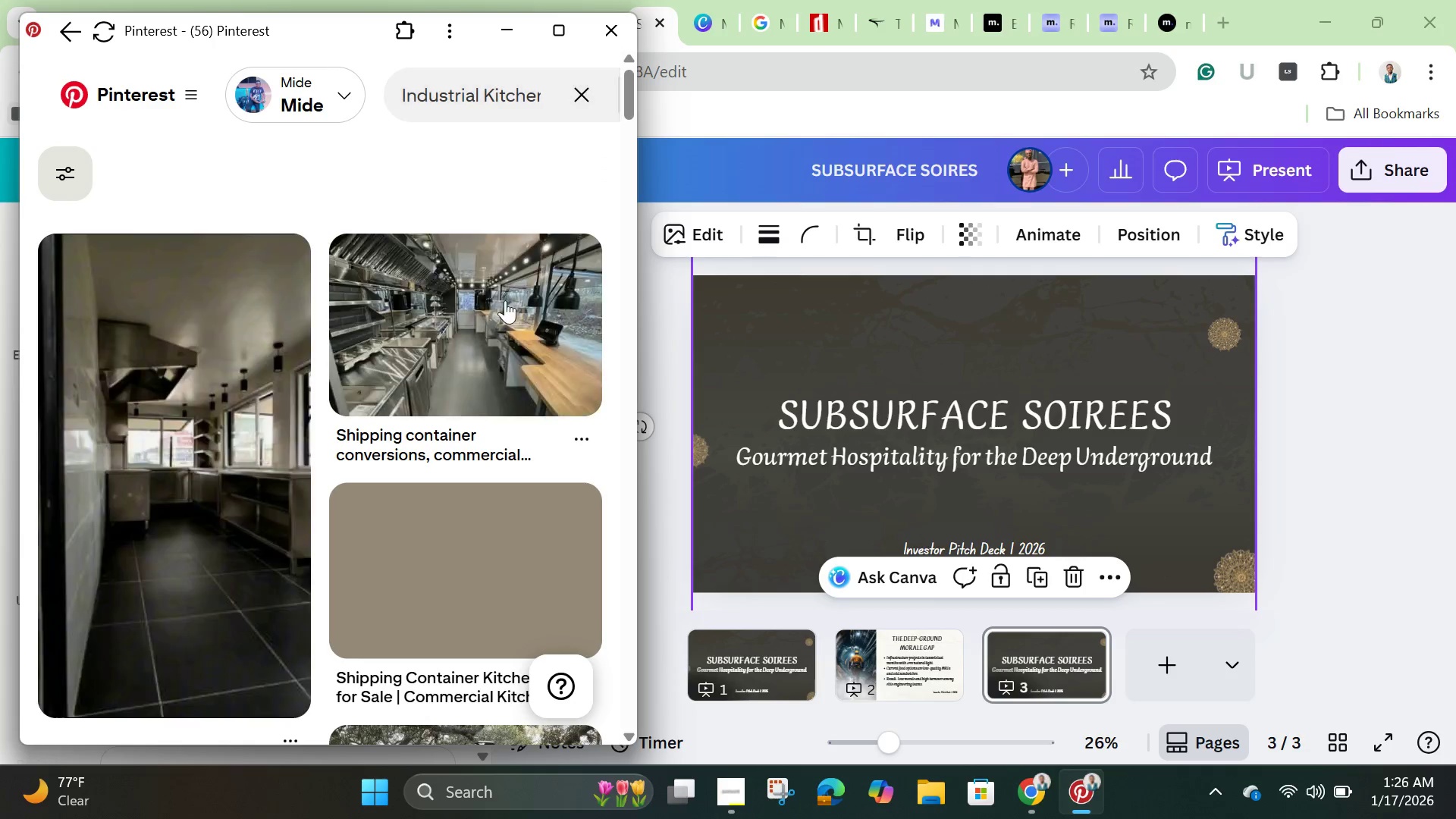 
mouse_move([515, 330])
 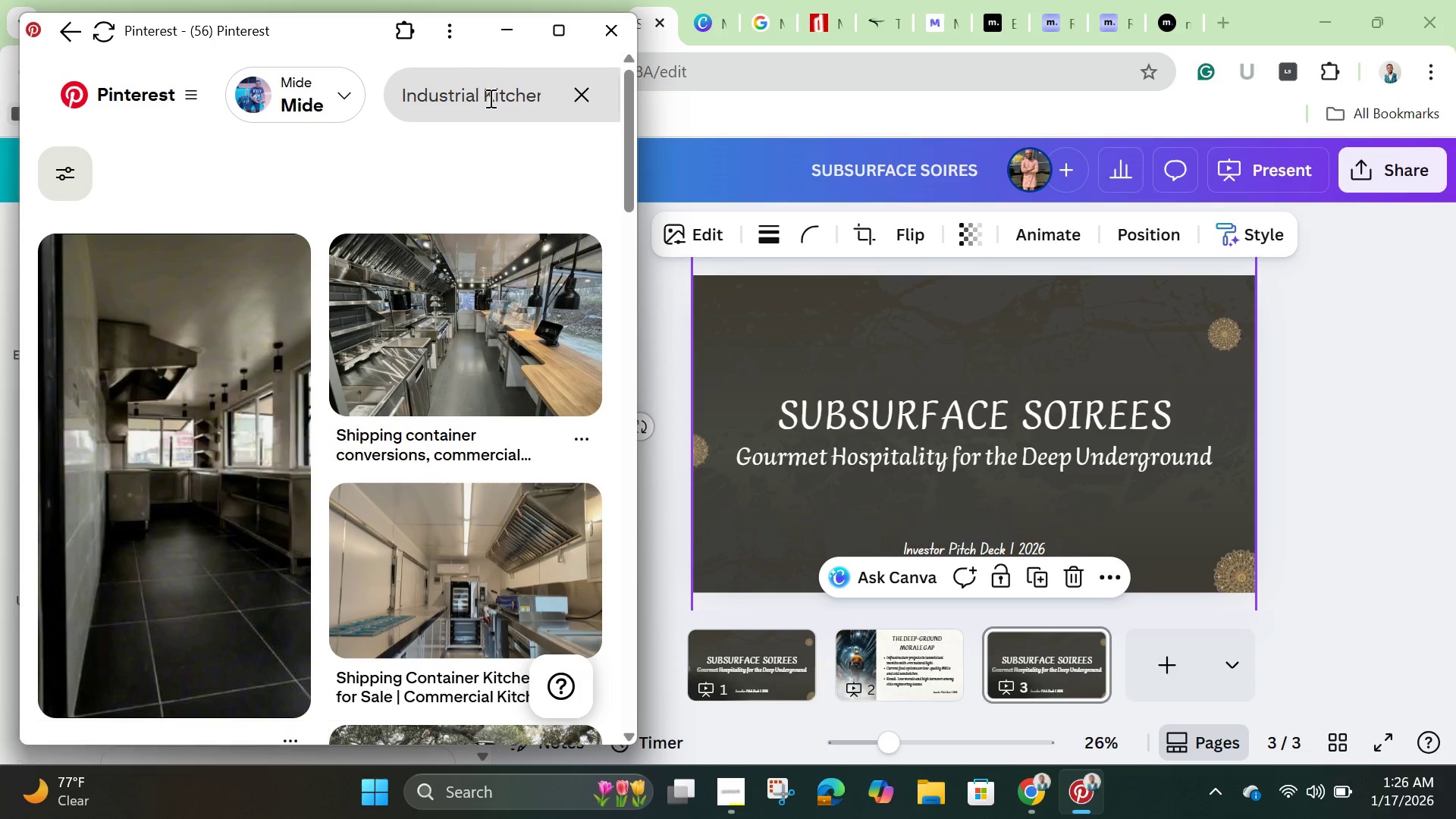 
left_click([490, 98])
 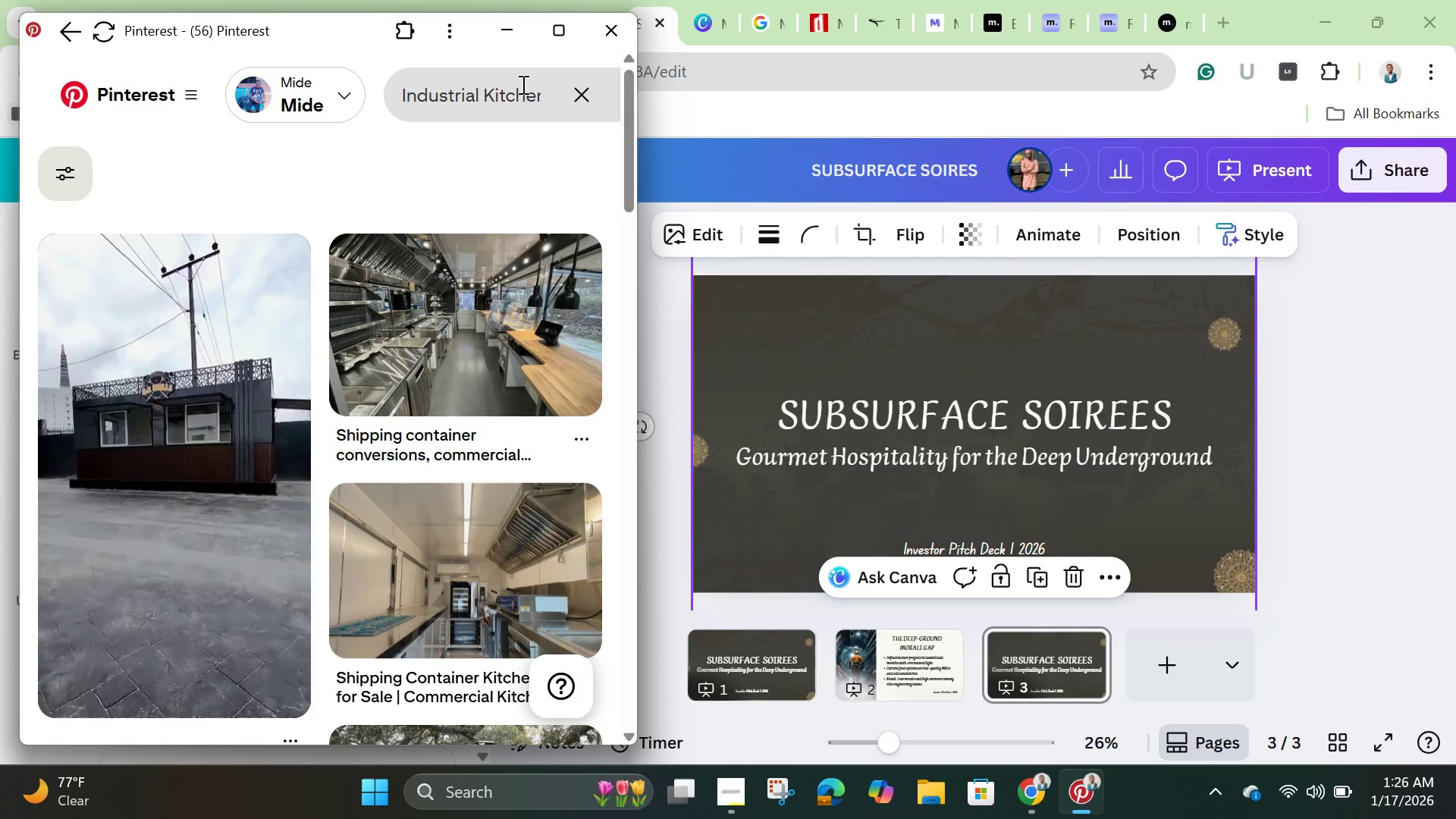 
left_click([508, 77])
 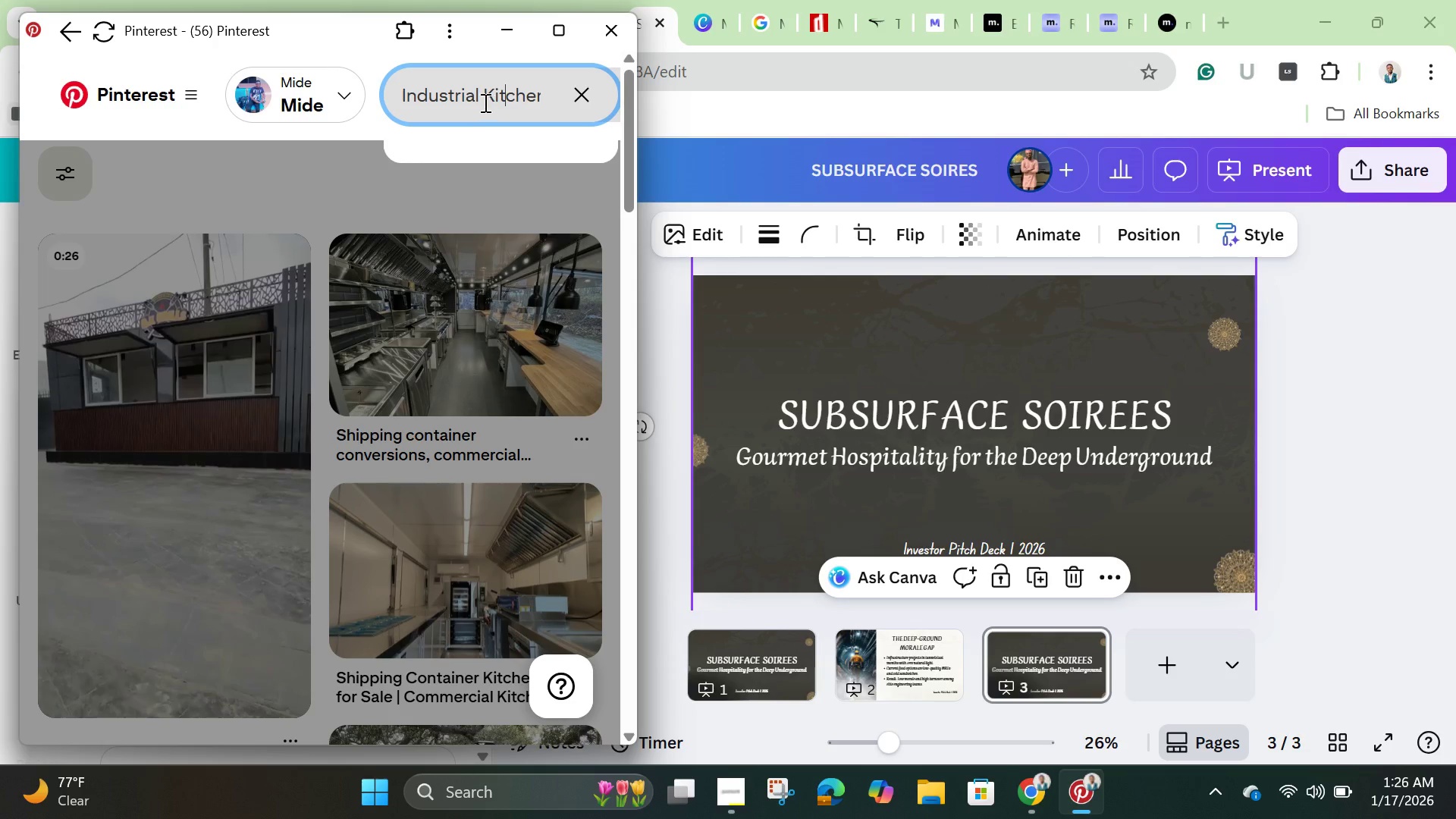 
double_click([481, 101])
 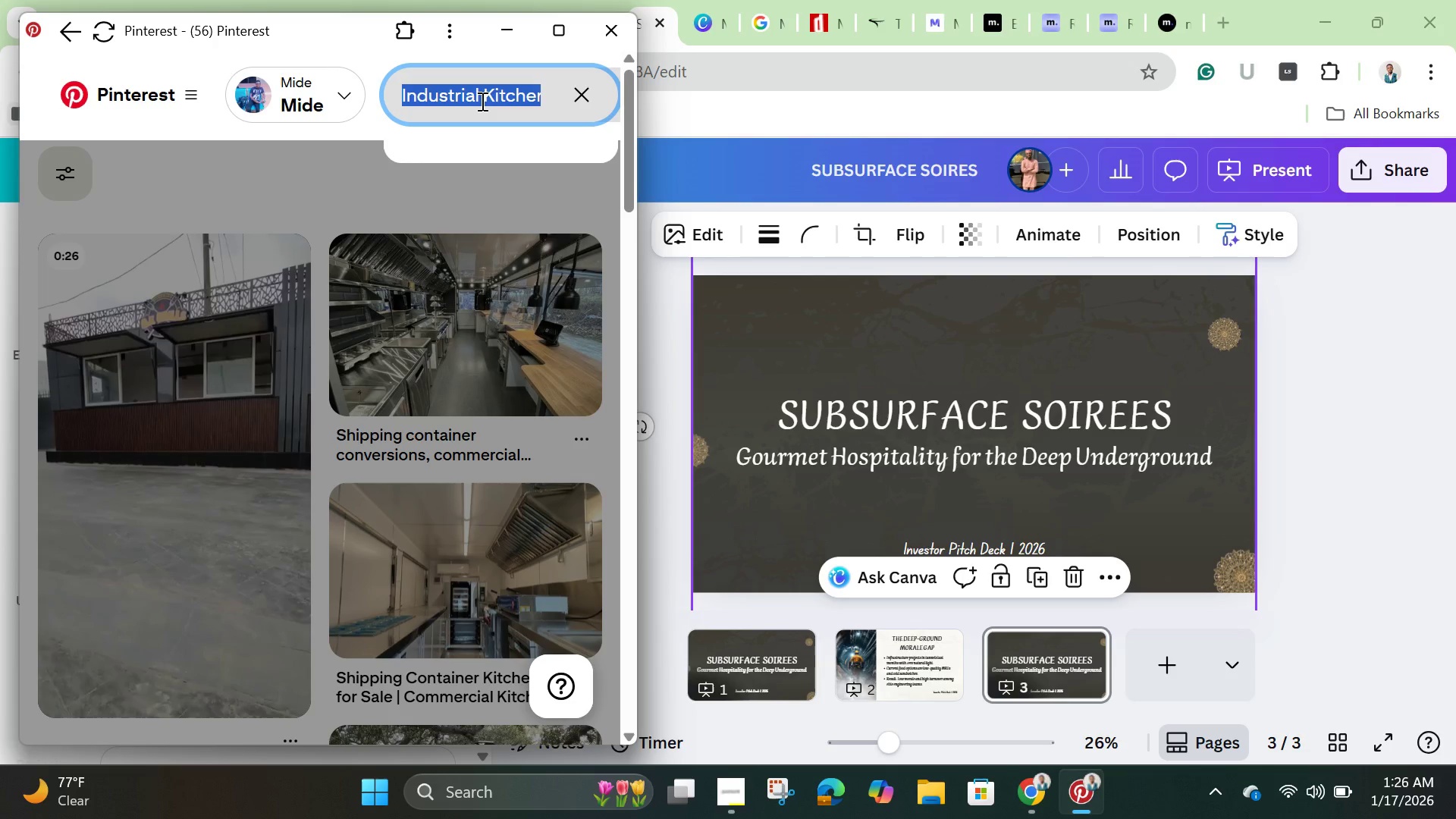 
triple_click([481, 101])
 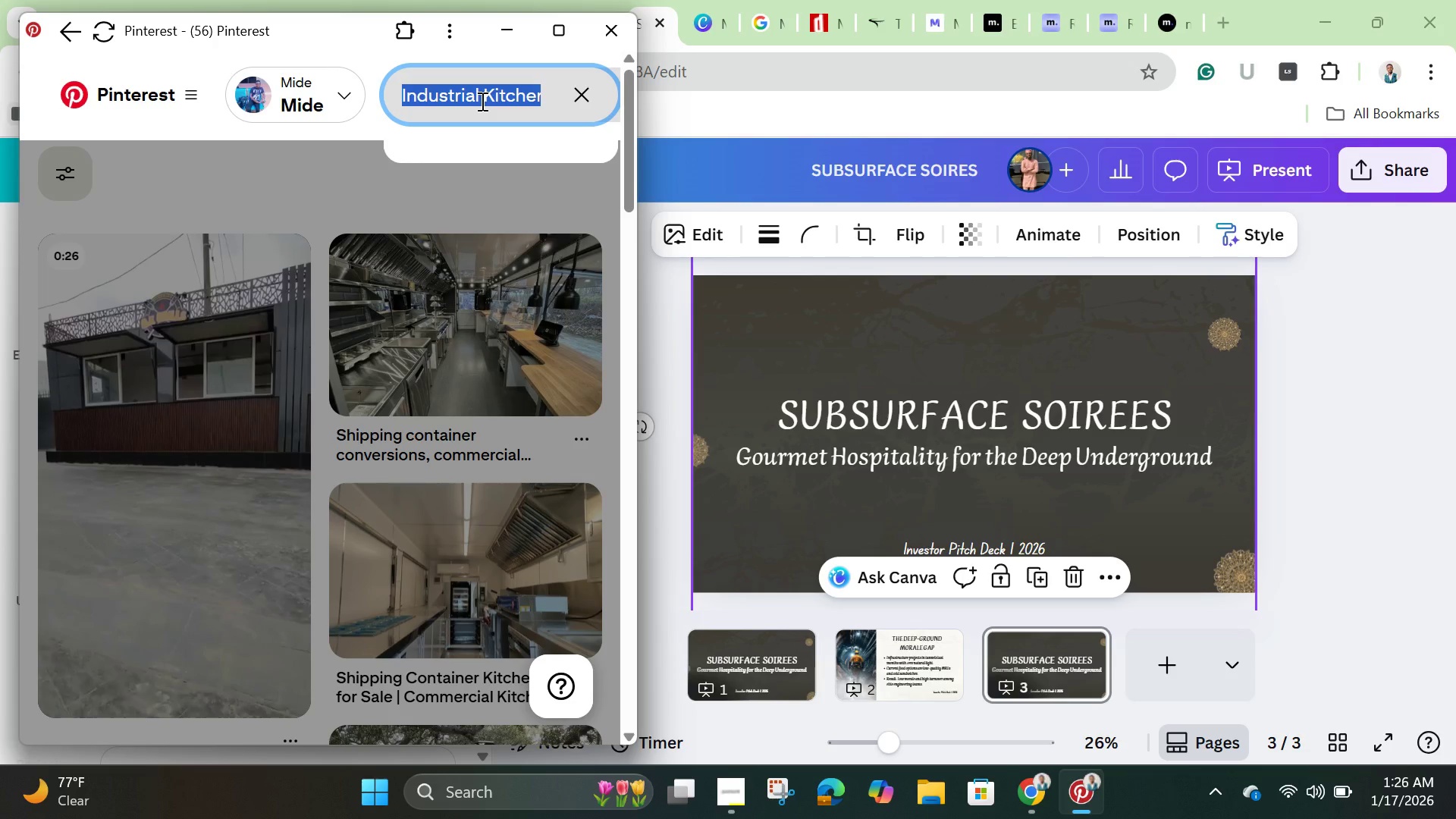 
key(Control+Backspace)
 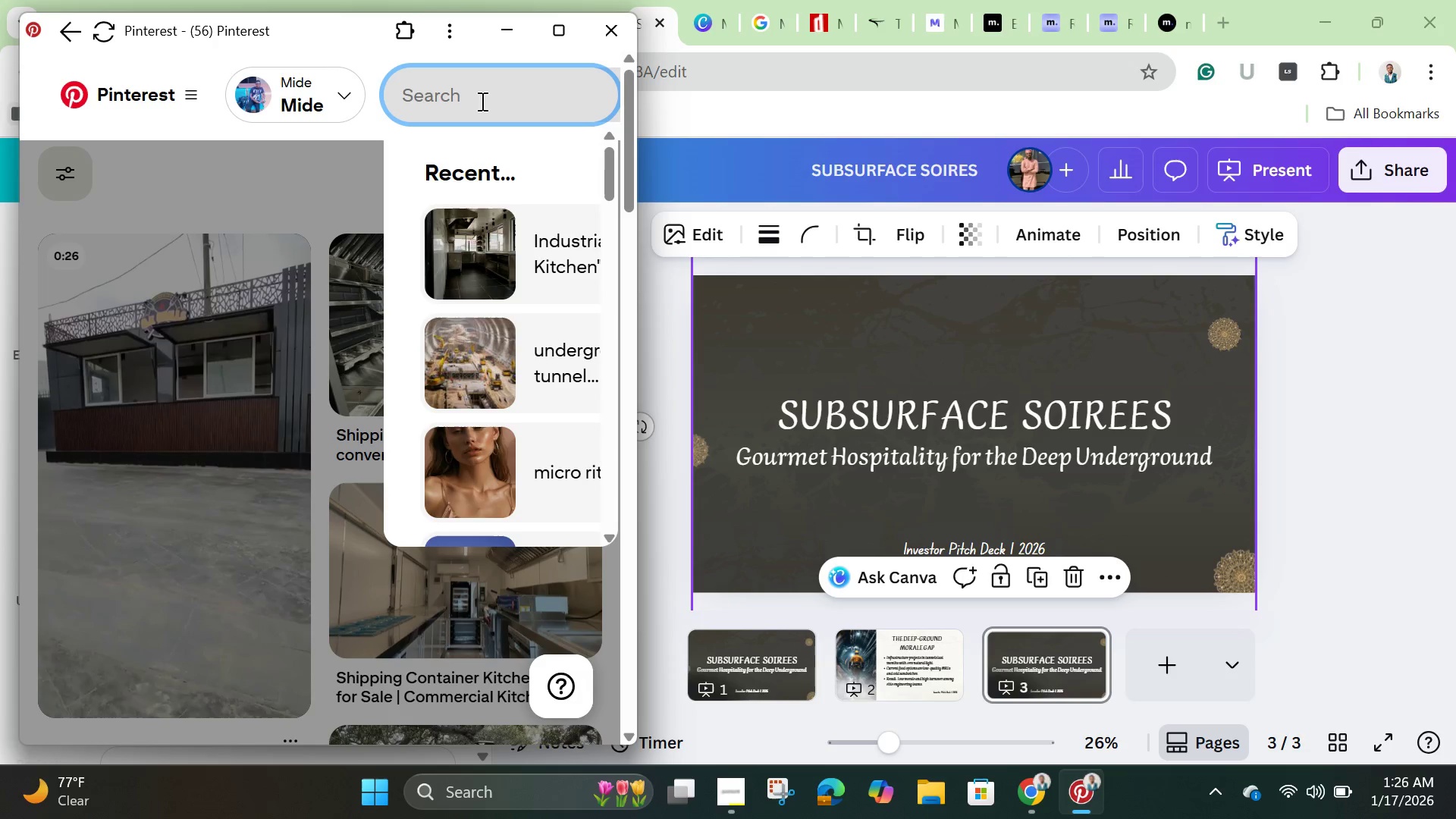 
key(Control+ControlRight)
 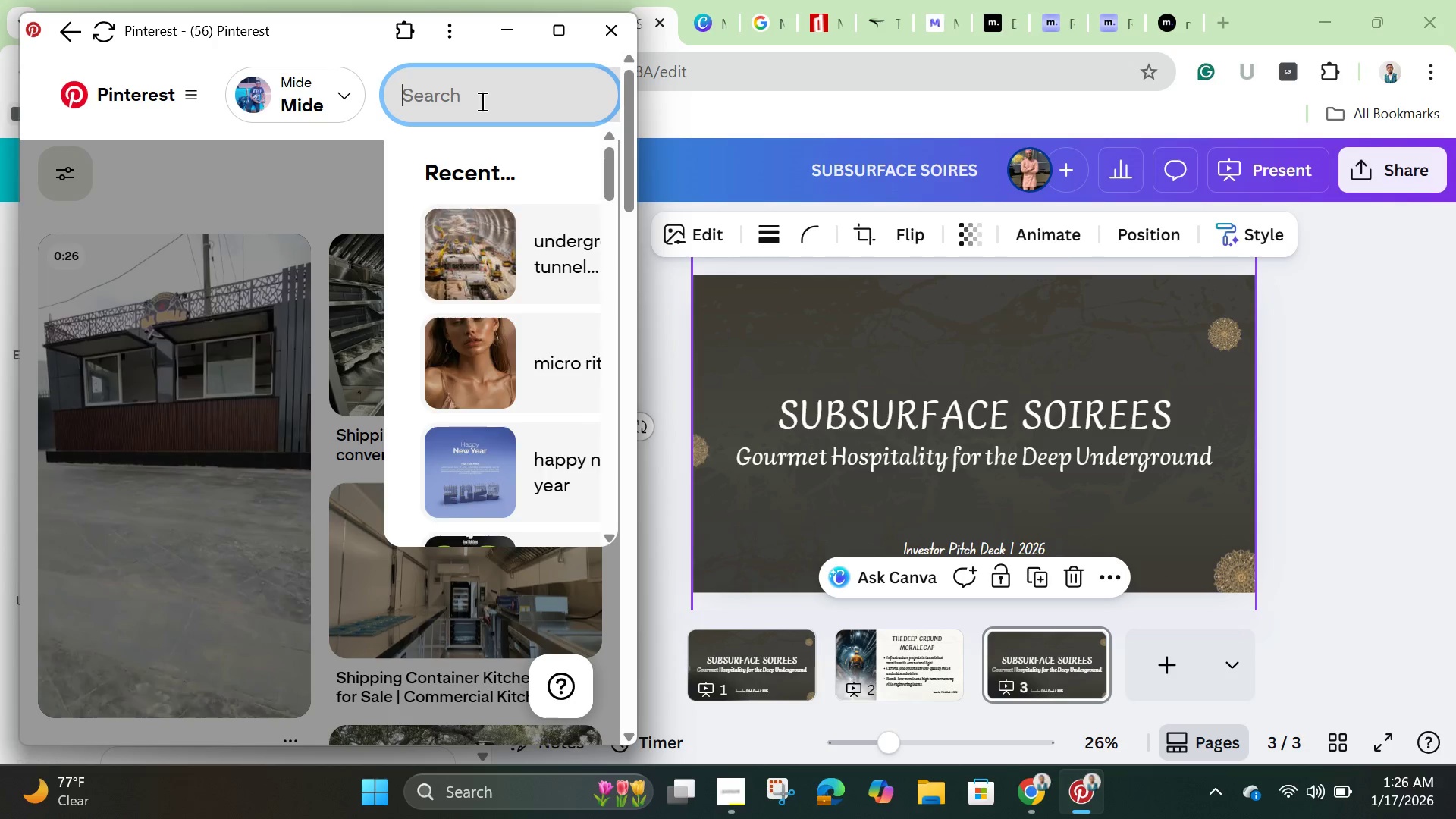 
key(Control+V)
 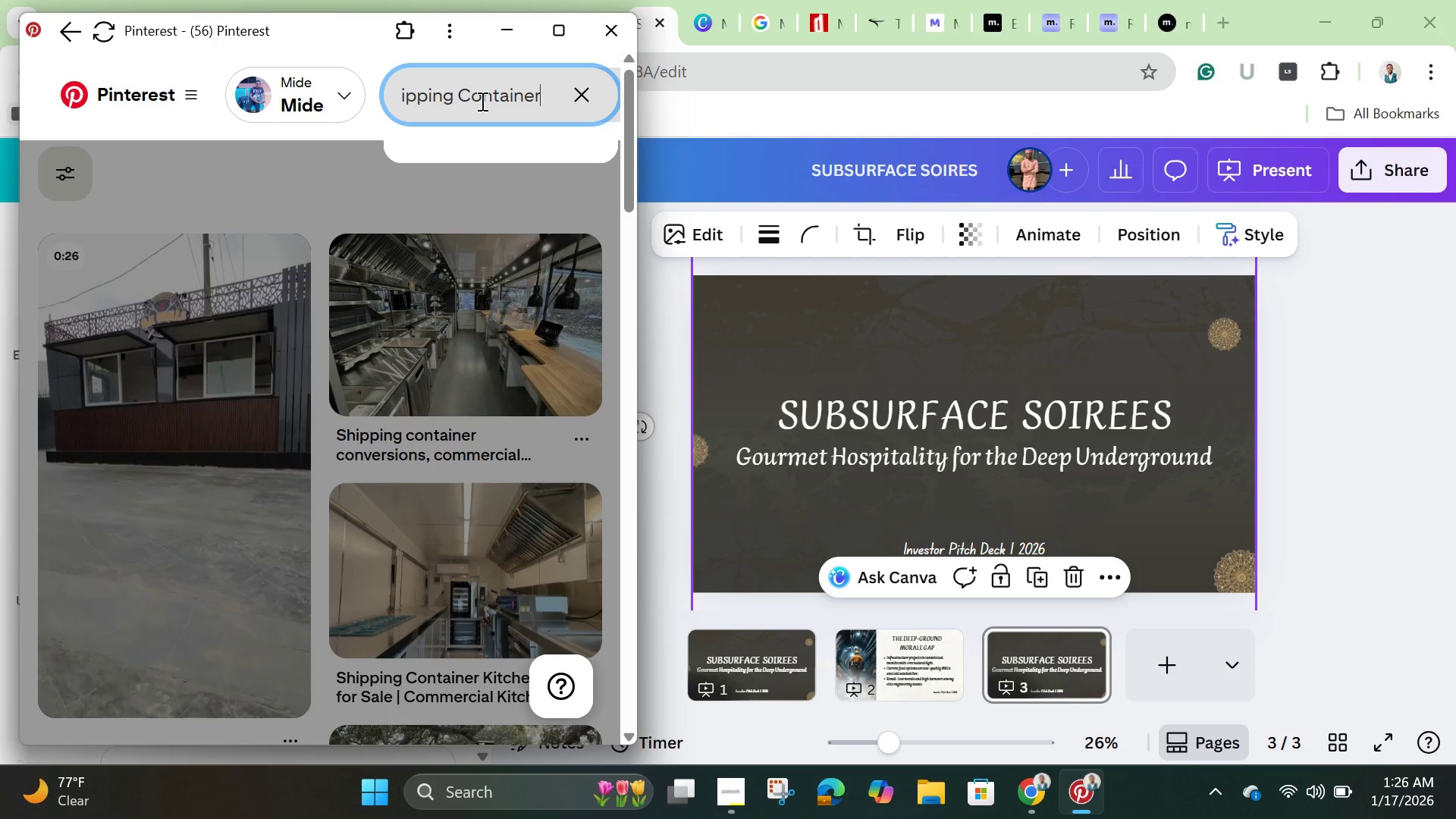 
hold_key(key=Backspace, duration=0.95)
 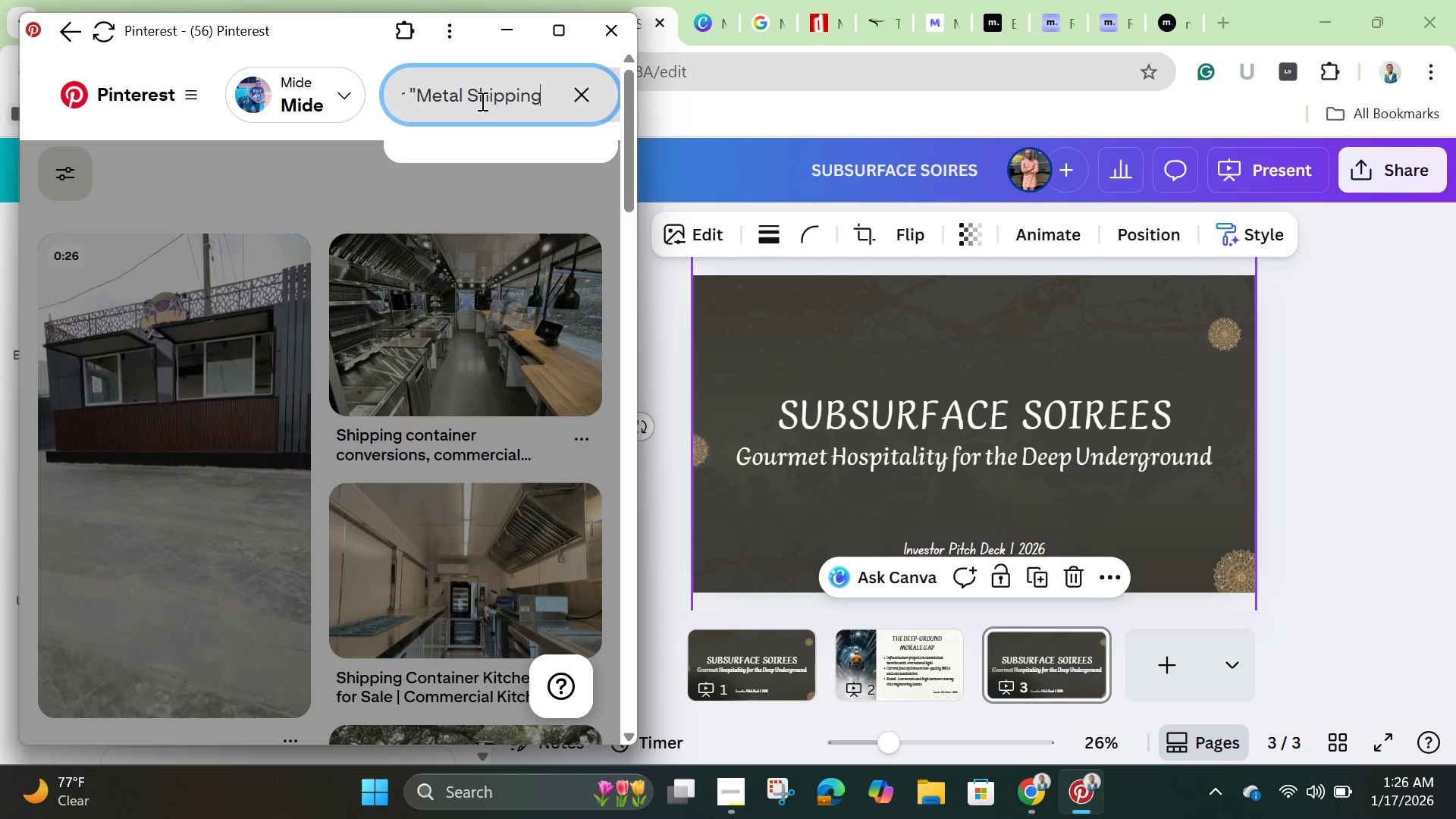 
hold_key(key=Backspace, duration=1.22)
 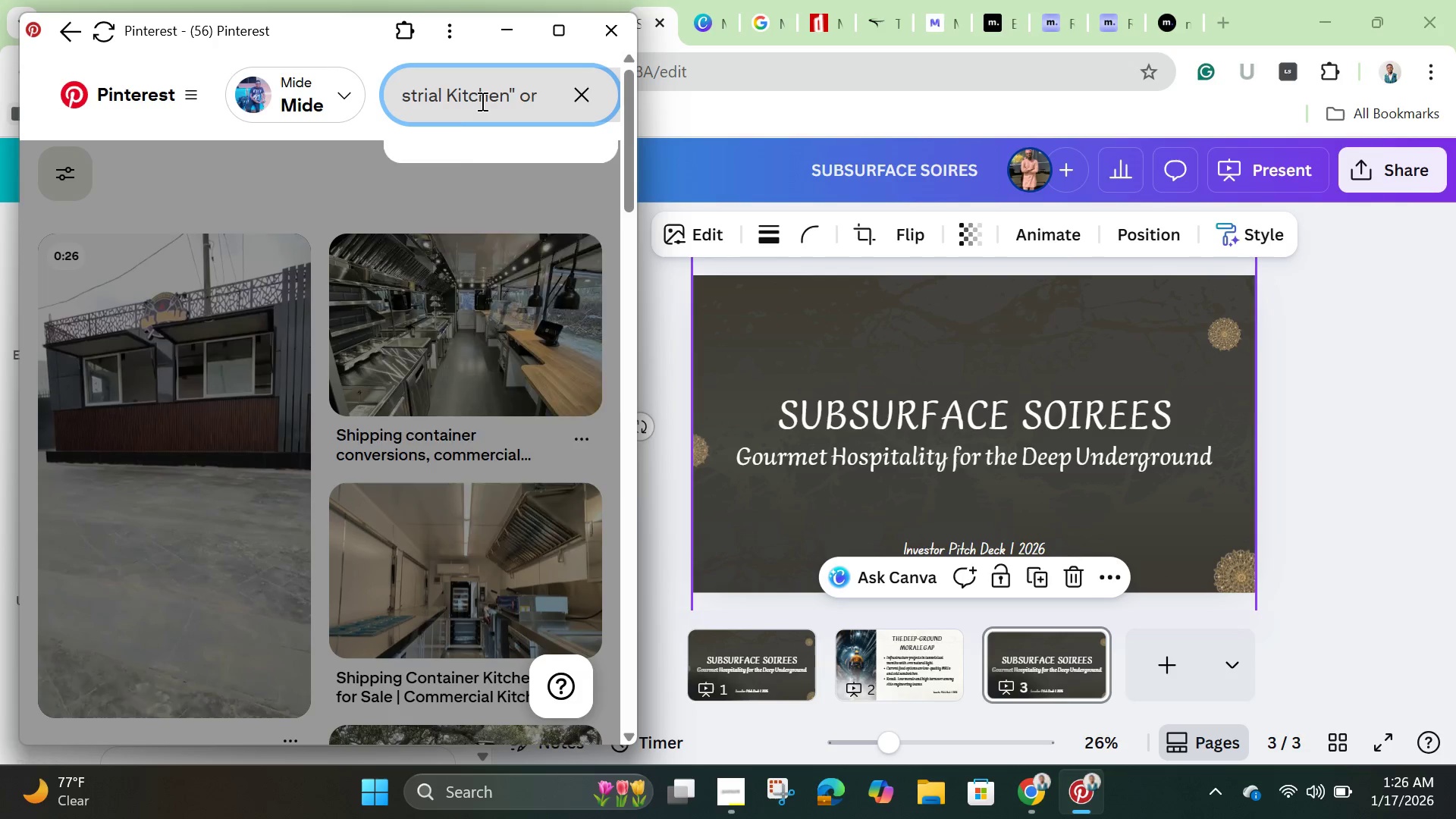 
key(Backspace)
 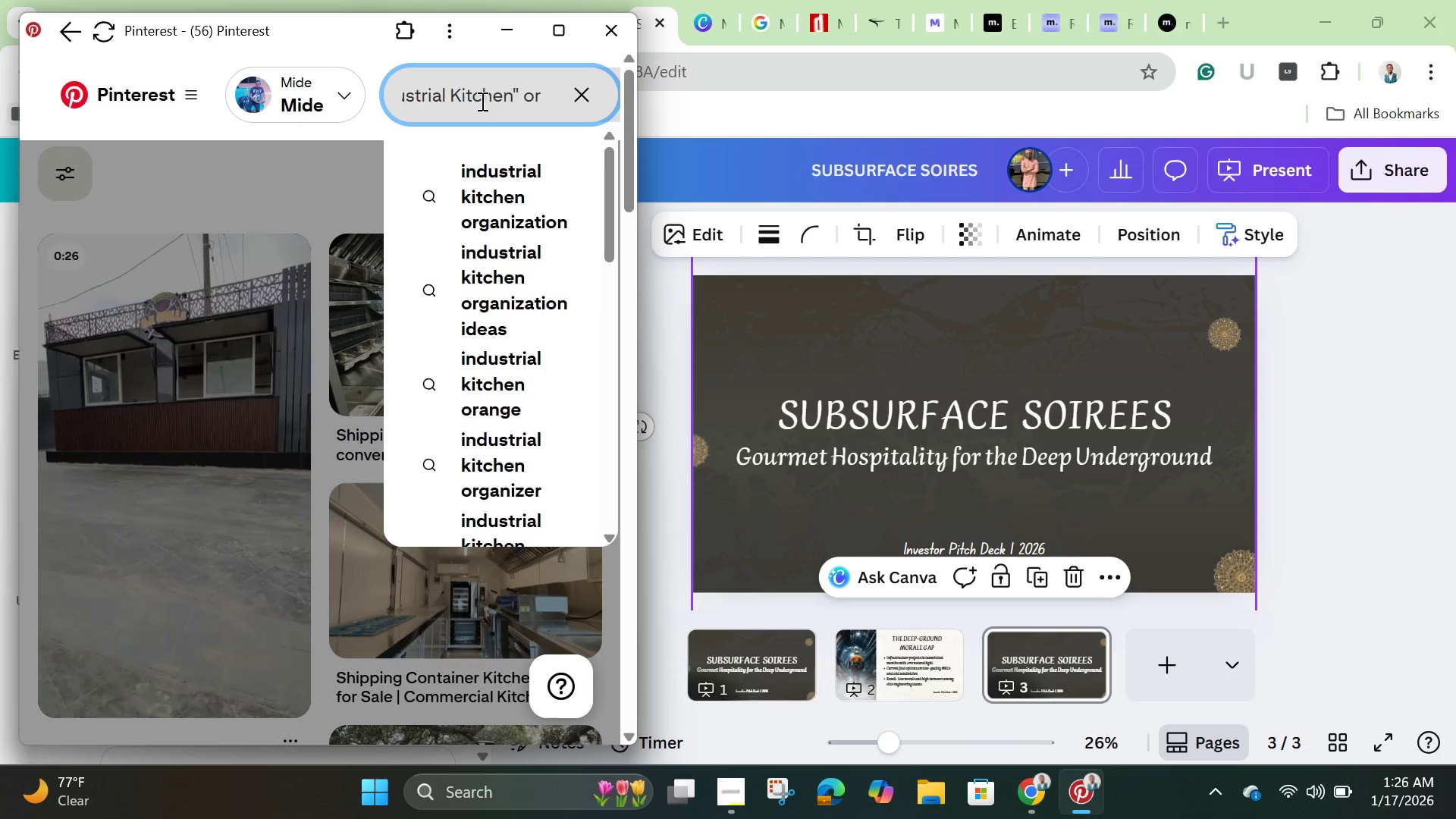 
key(Backspace)
 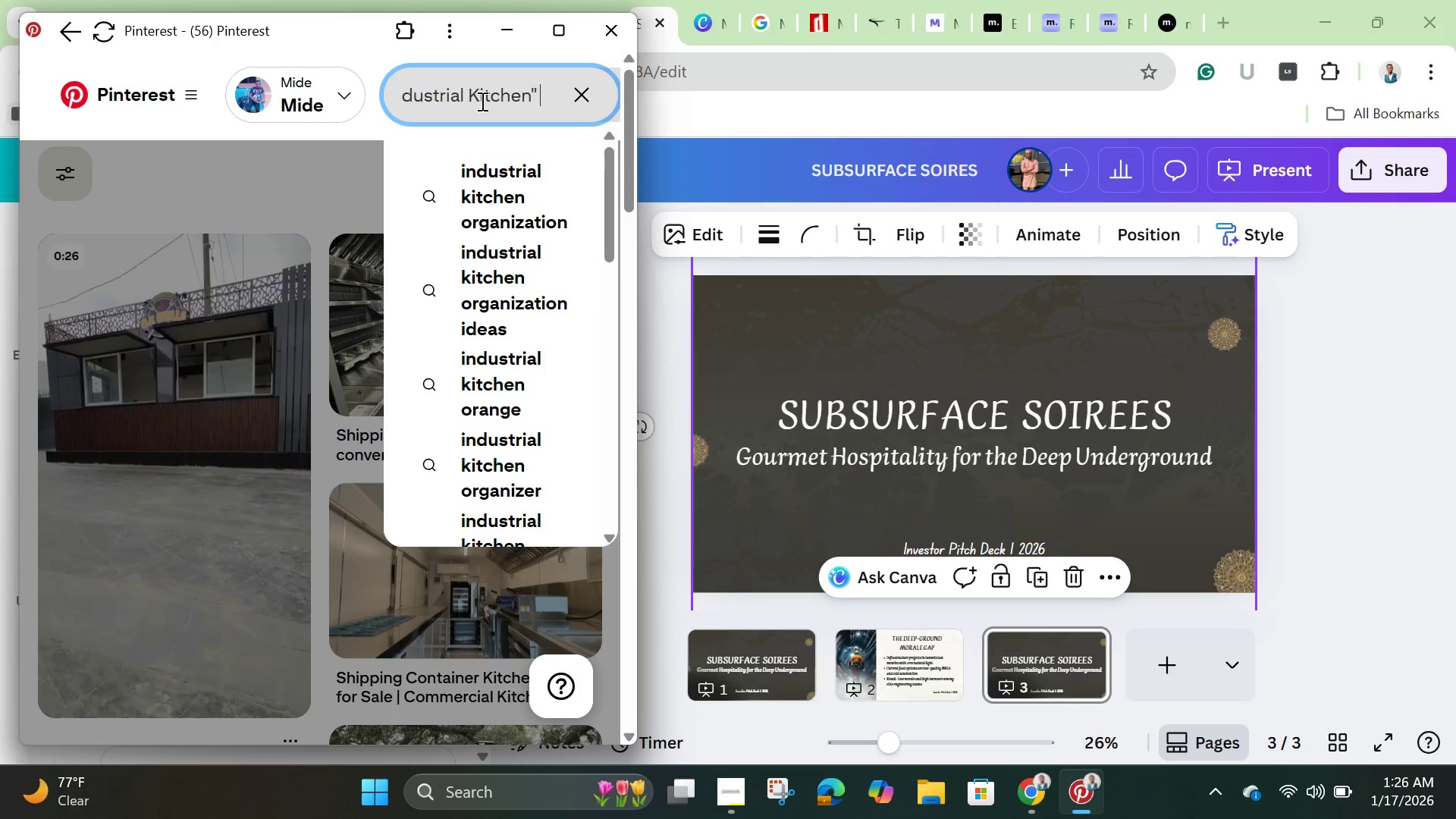 
key(Backspace)
 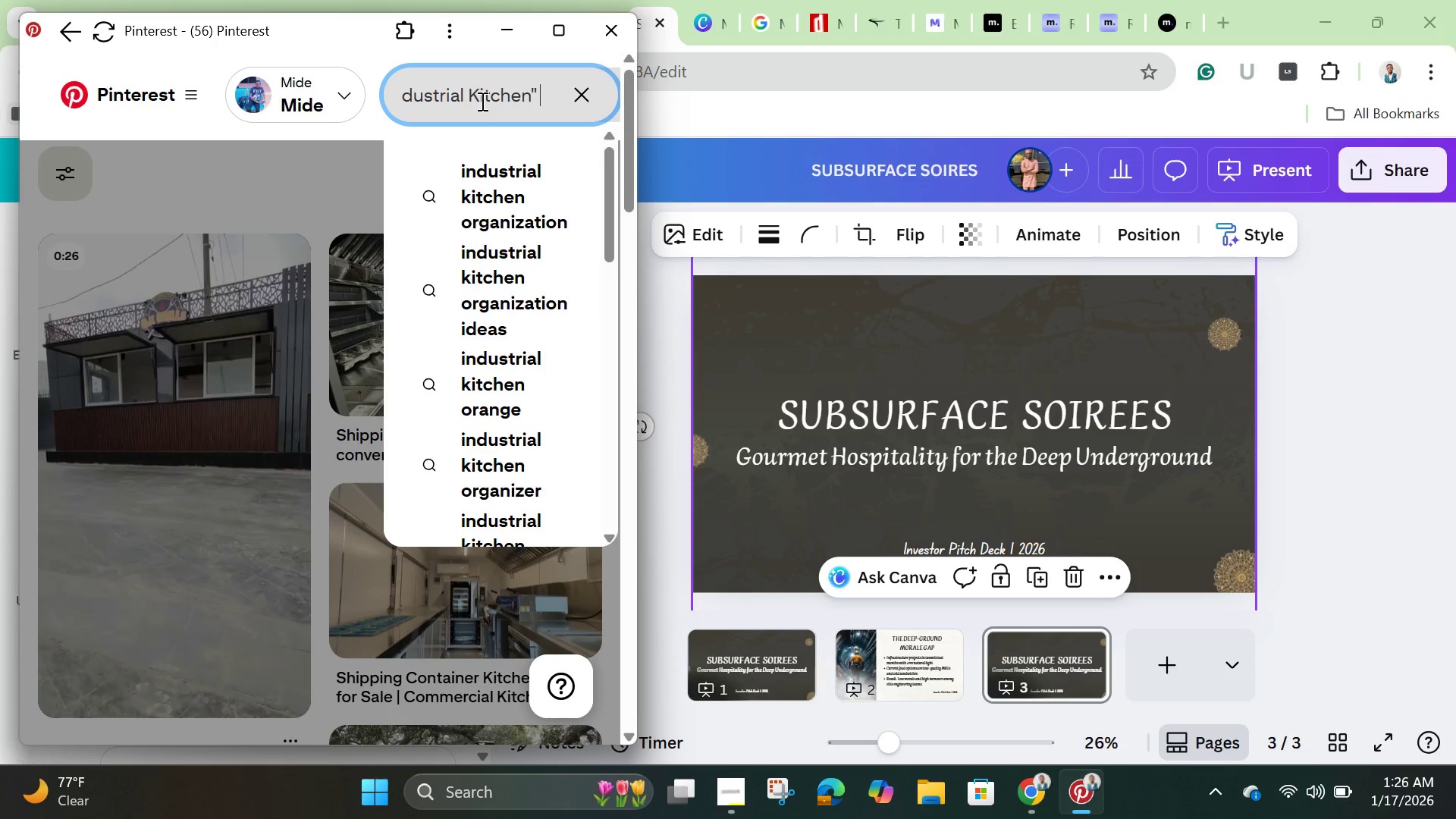 
key(Backspace)
 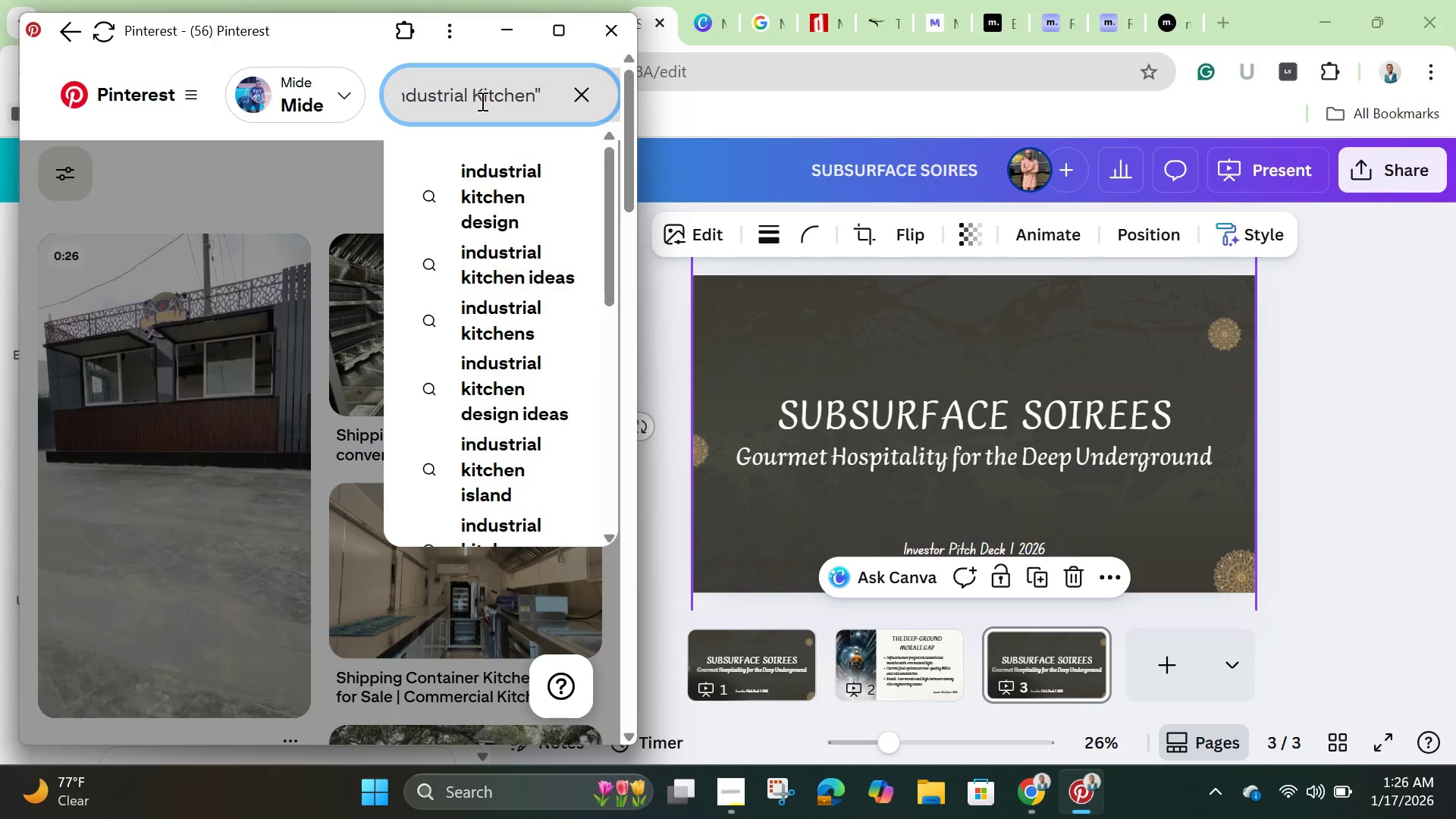 
key(Backspace)
 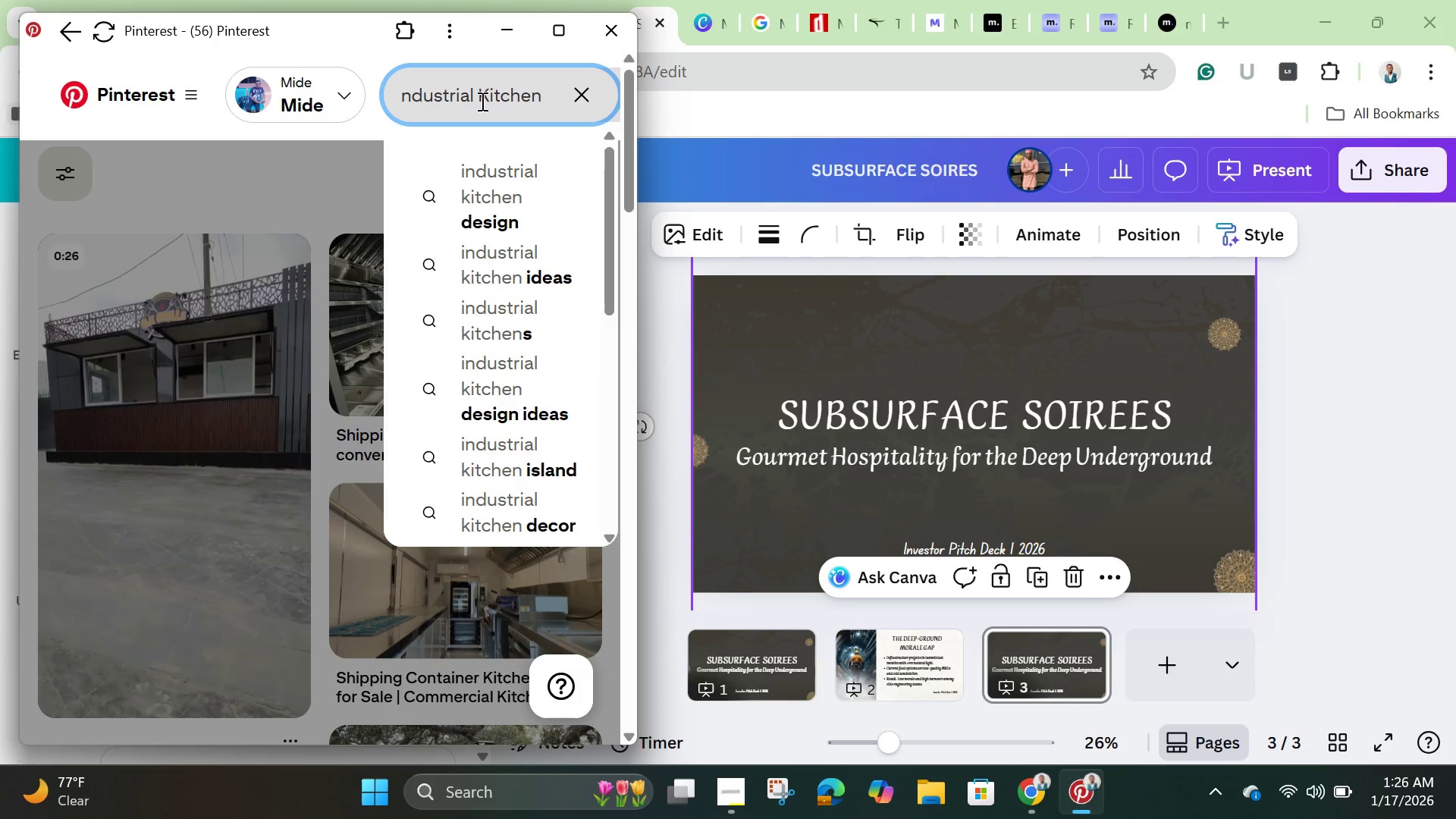 
key(Enter)
 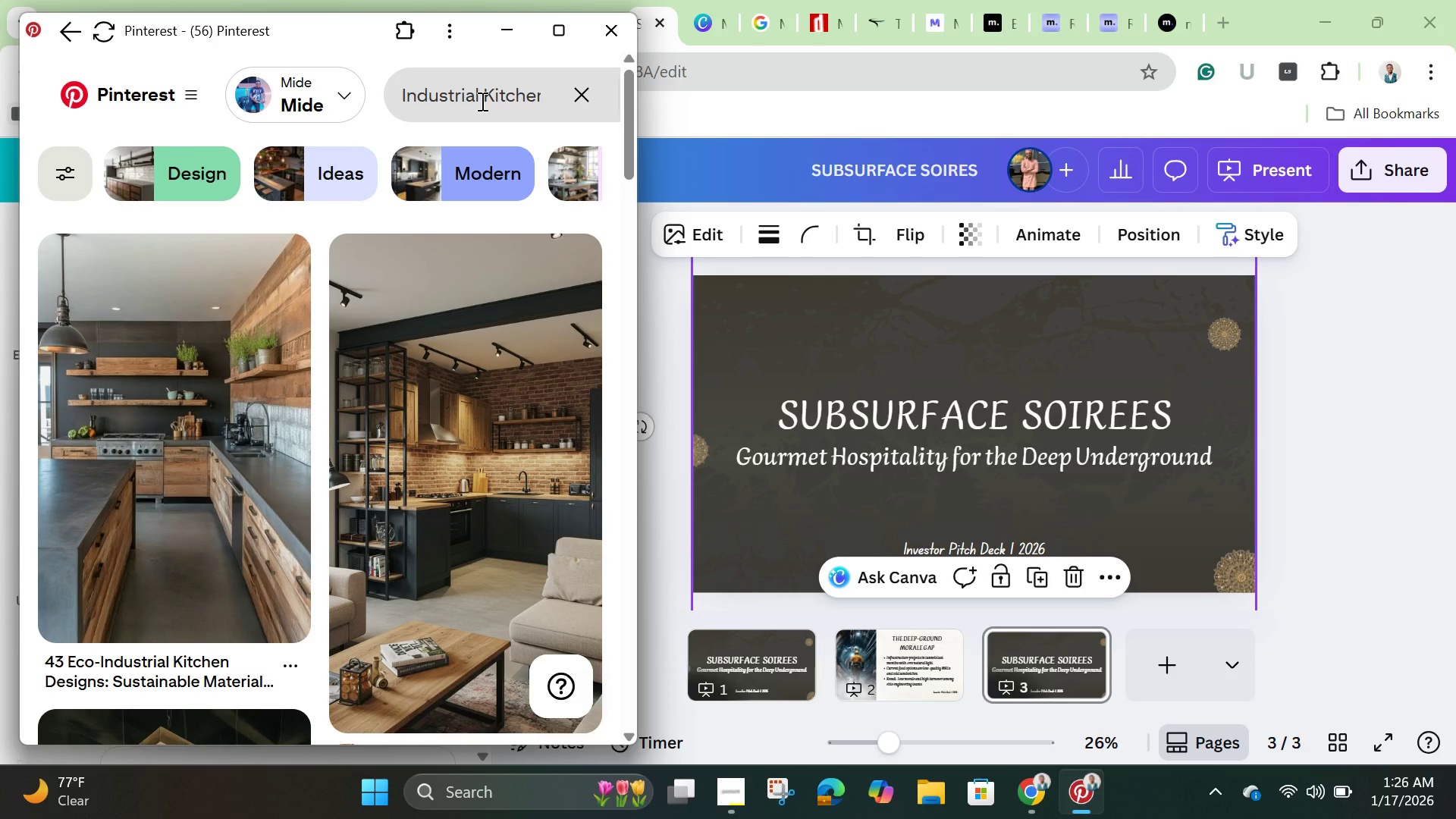 
scroll: coordinate [439, 331], scroll_direction: down, amount: 9.0
 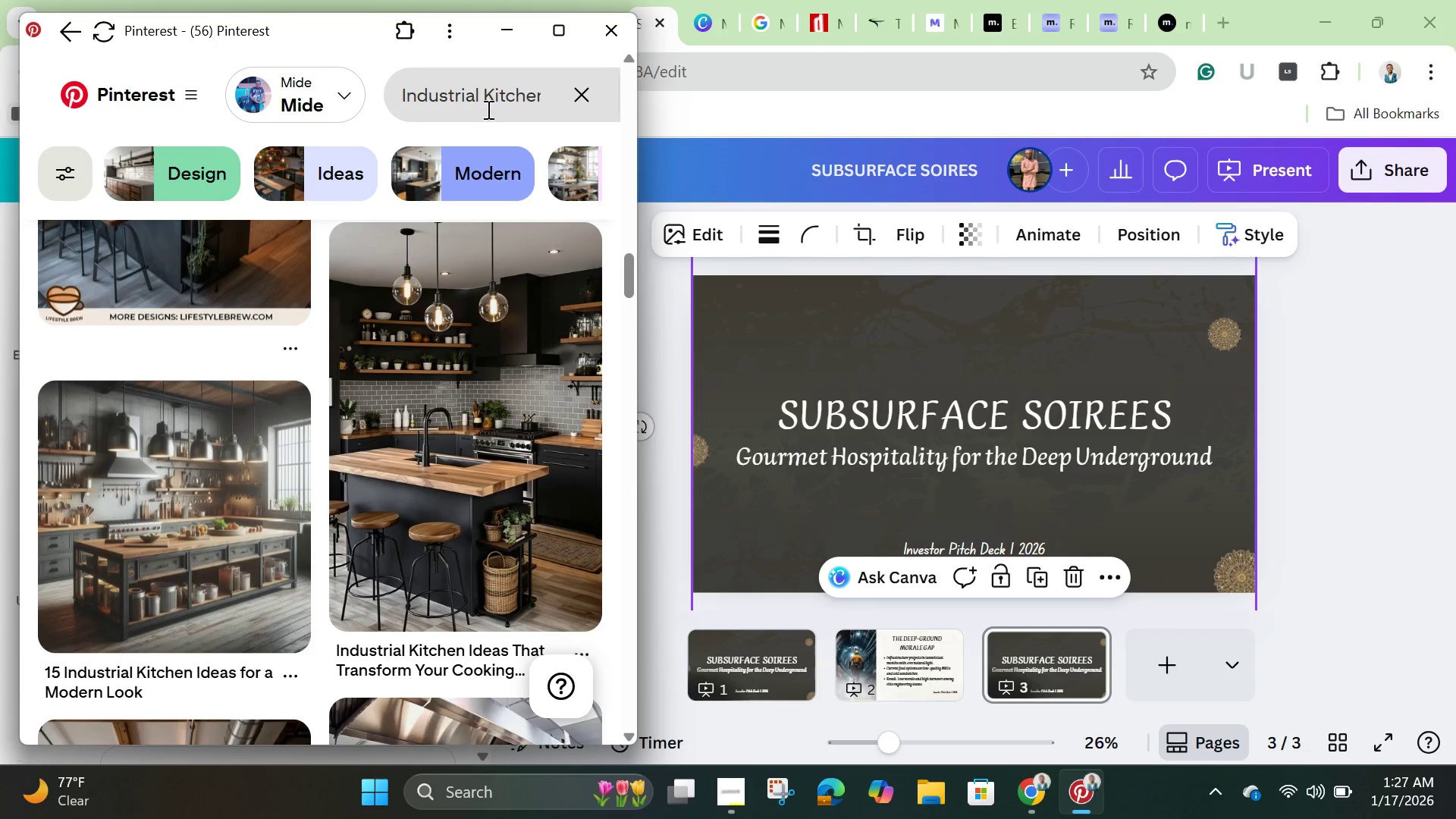 
double_click([488, 99])
 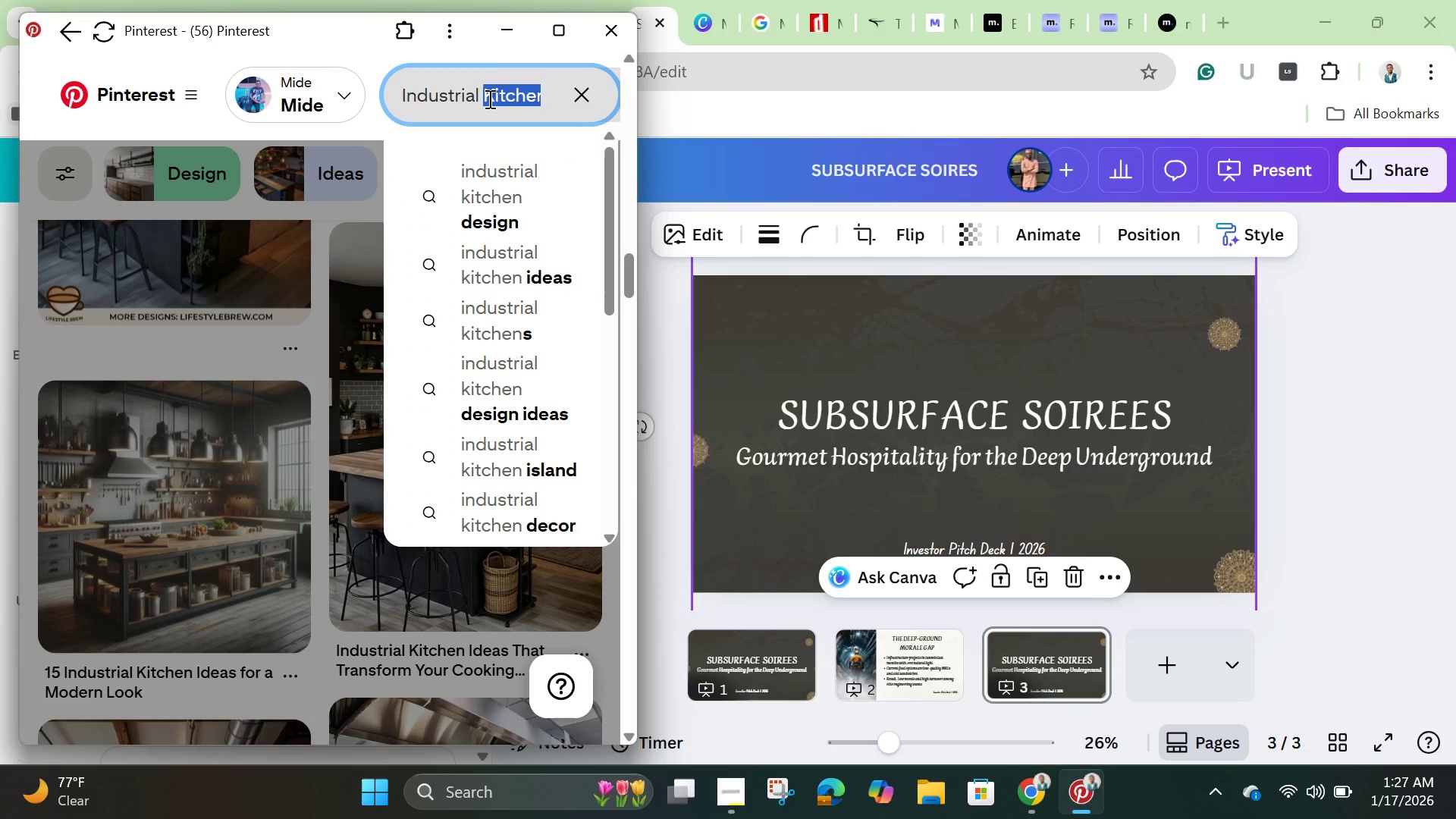 
key(Control+A)
 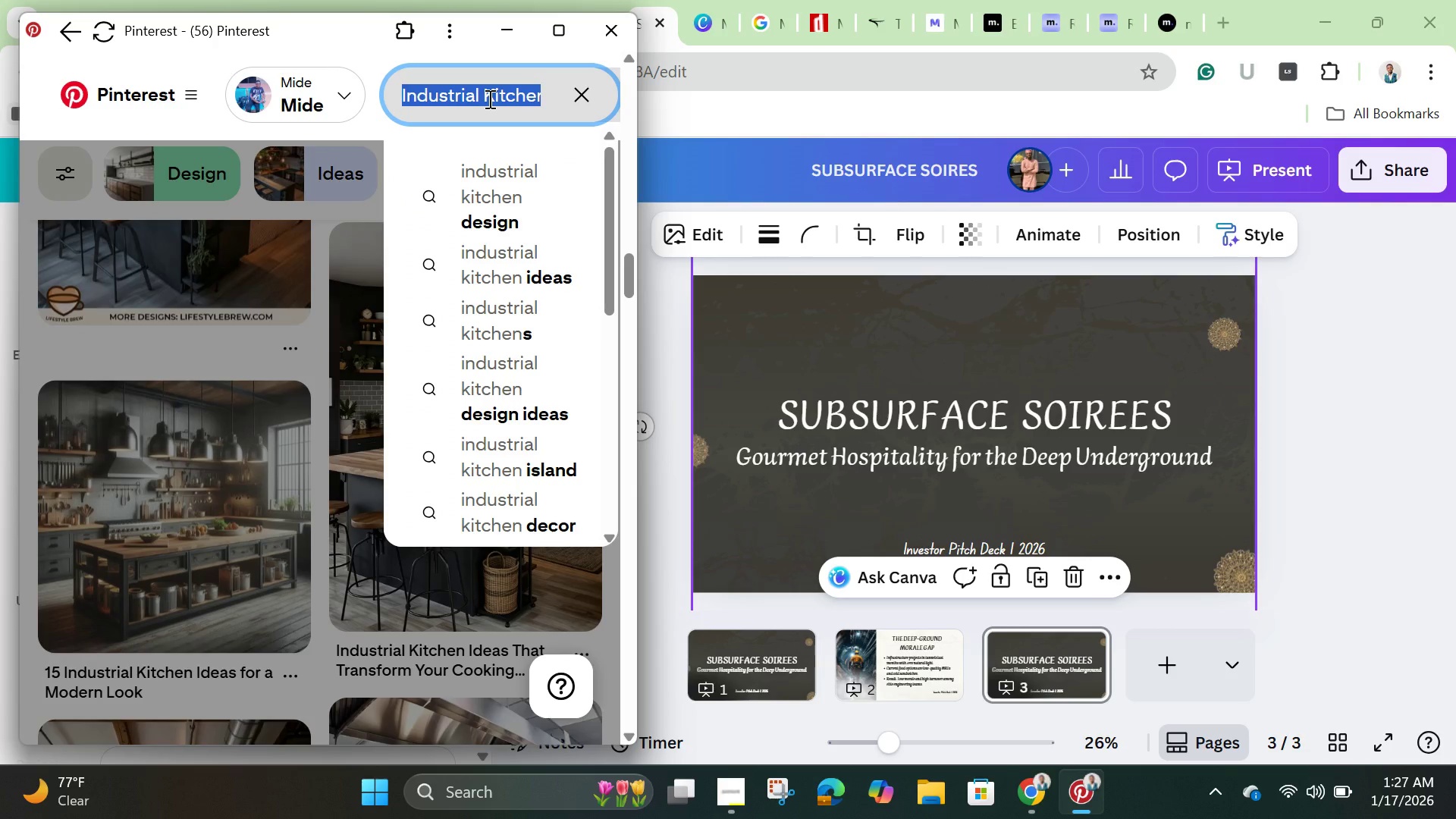 
key(Backspace)
 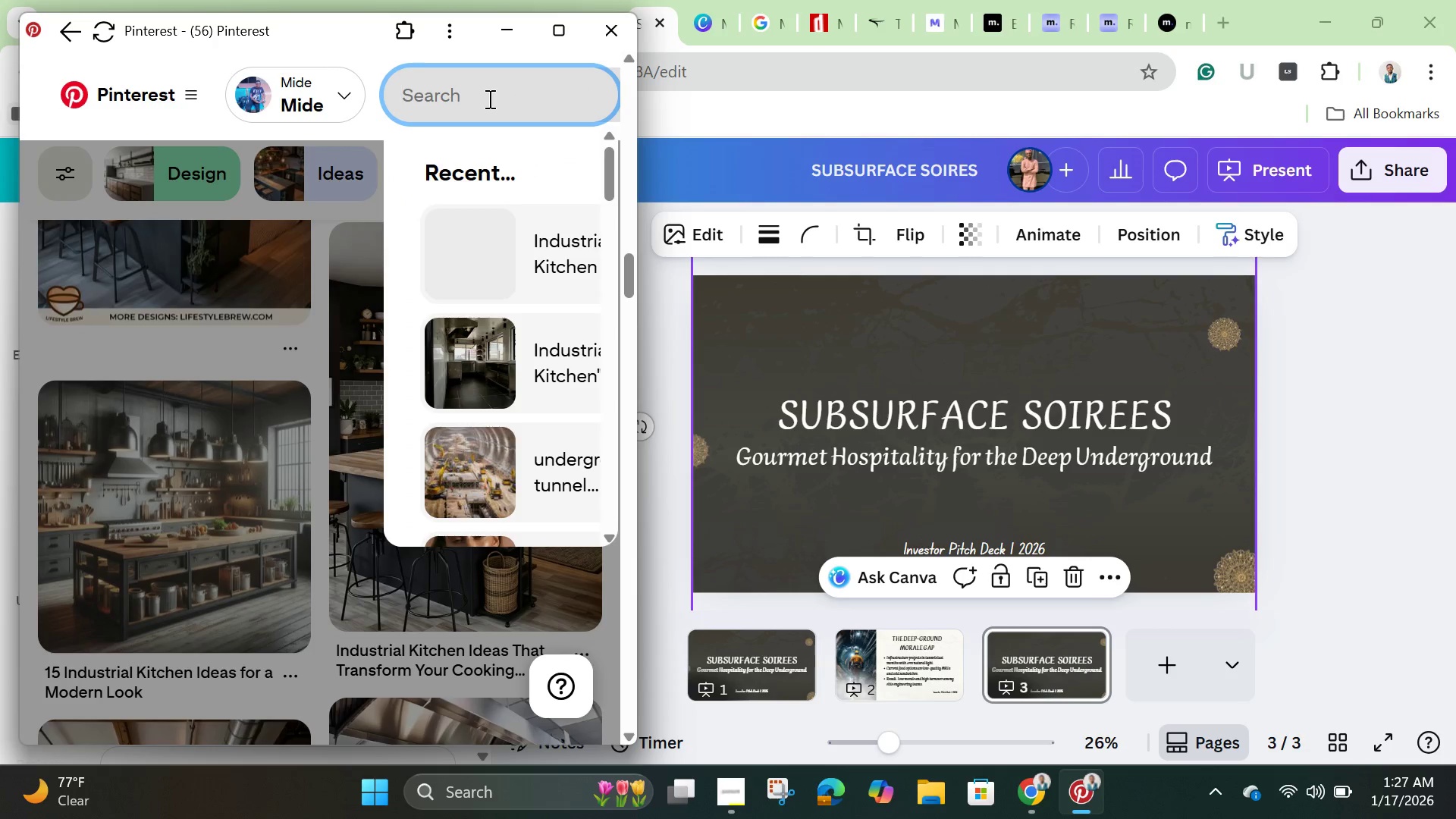 
key(Control+V)
 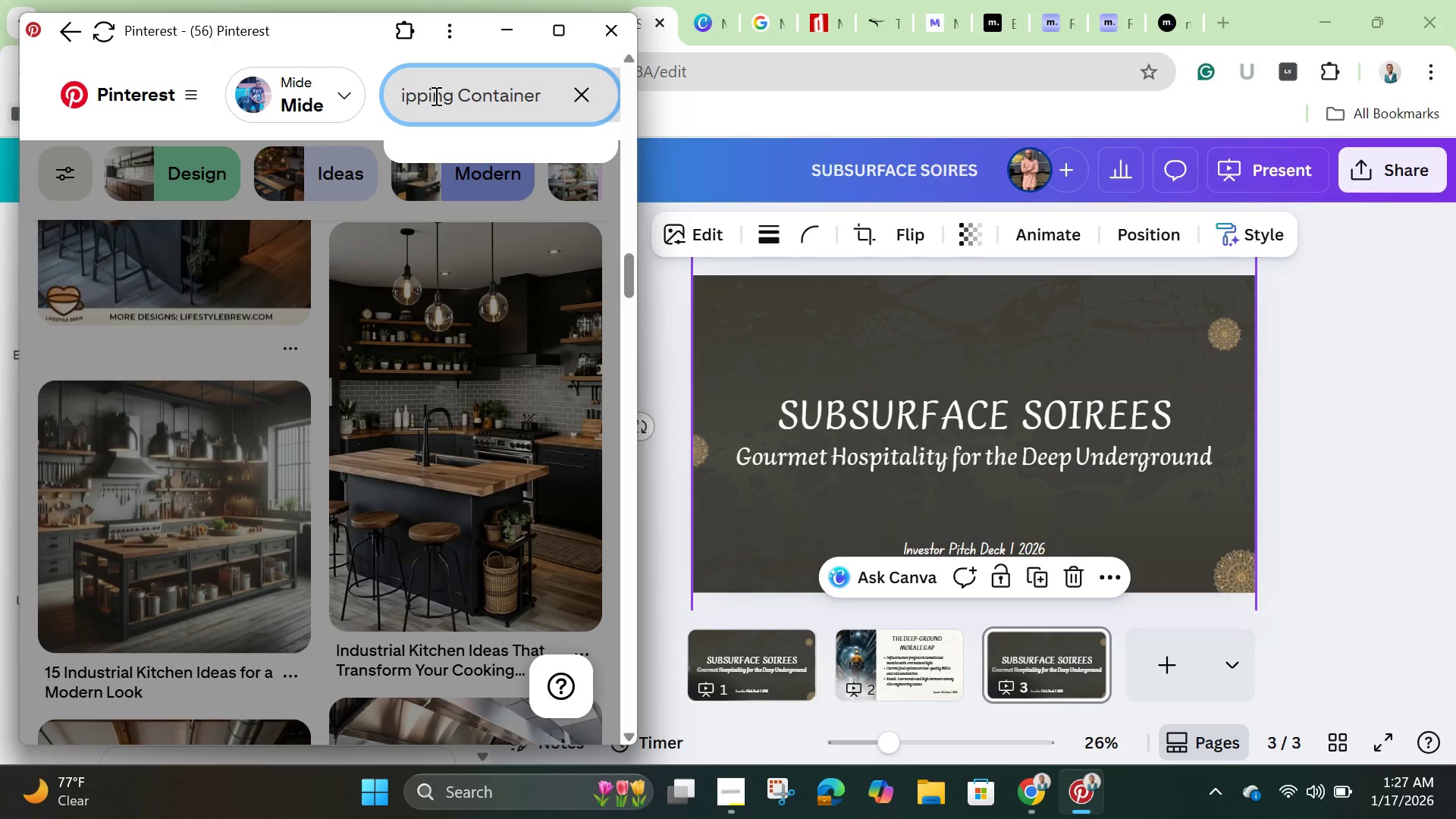 
hold_key(key=ArrowLeft, duration=0.7)
 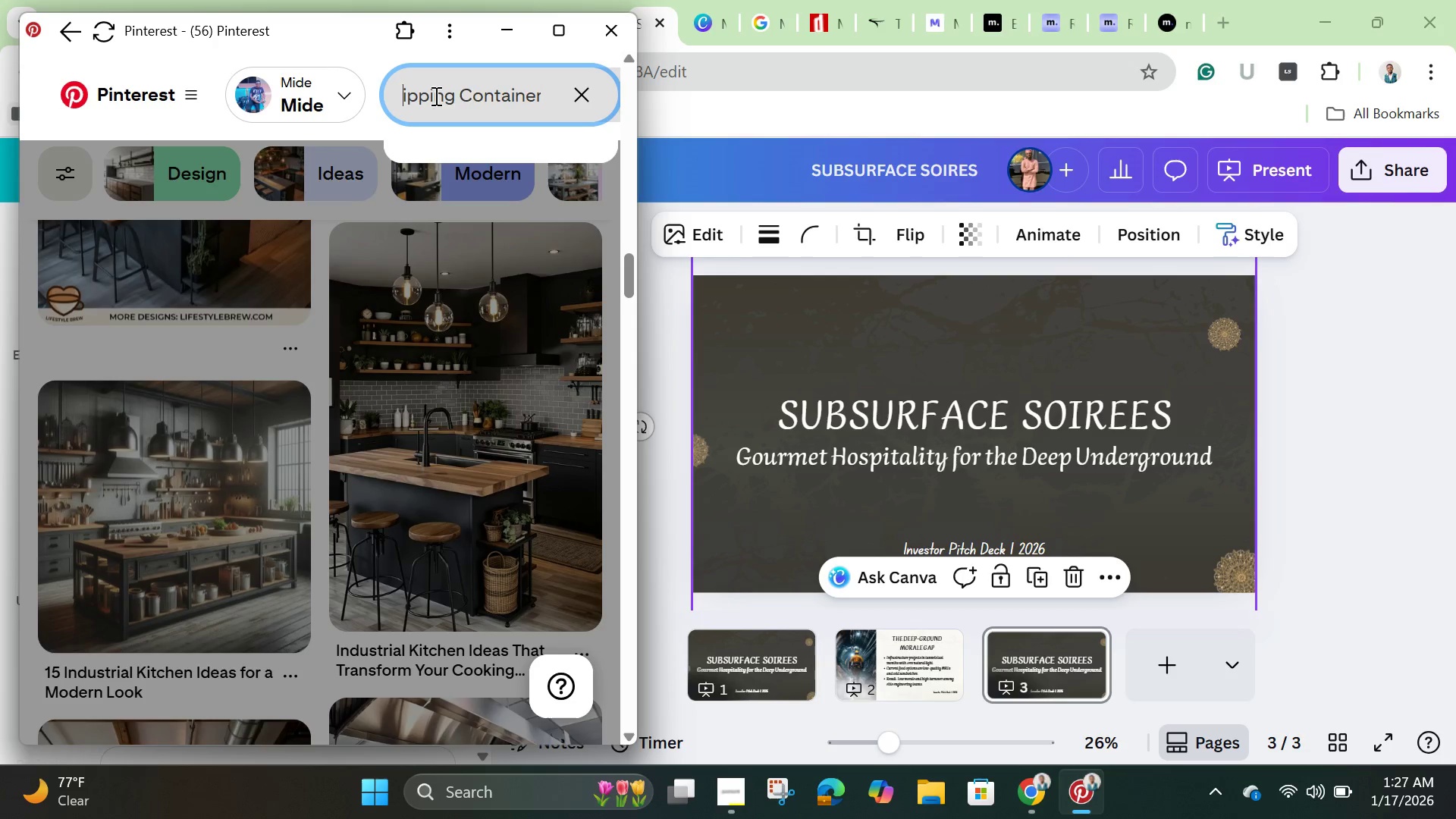 
key(ArrowLeft)
 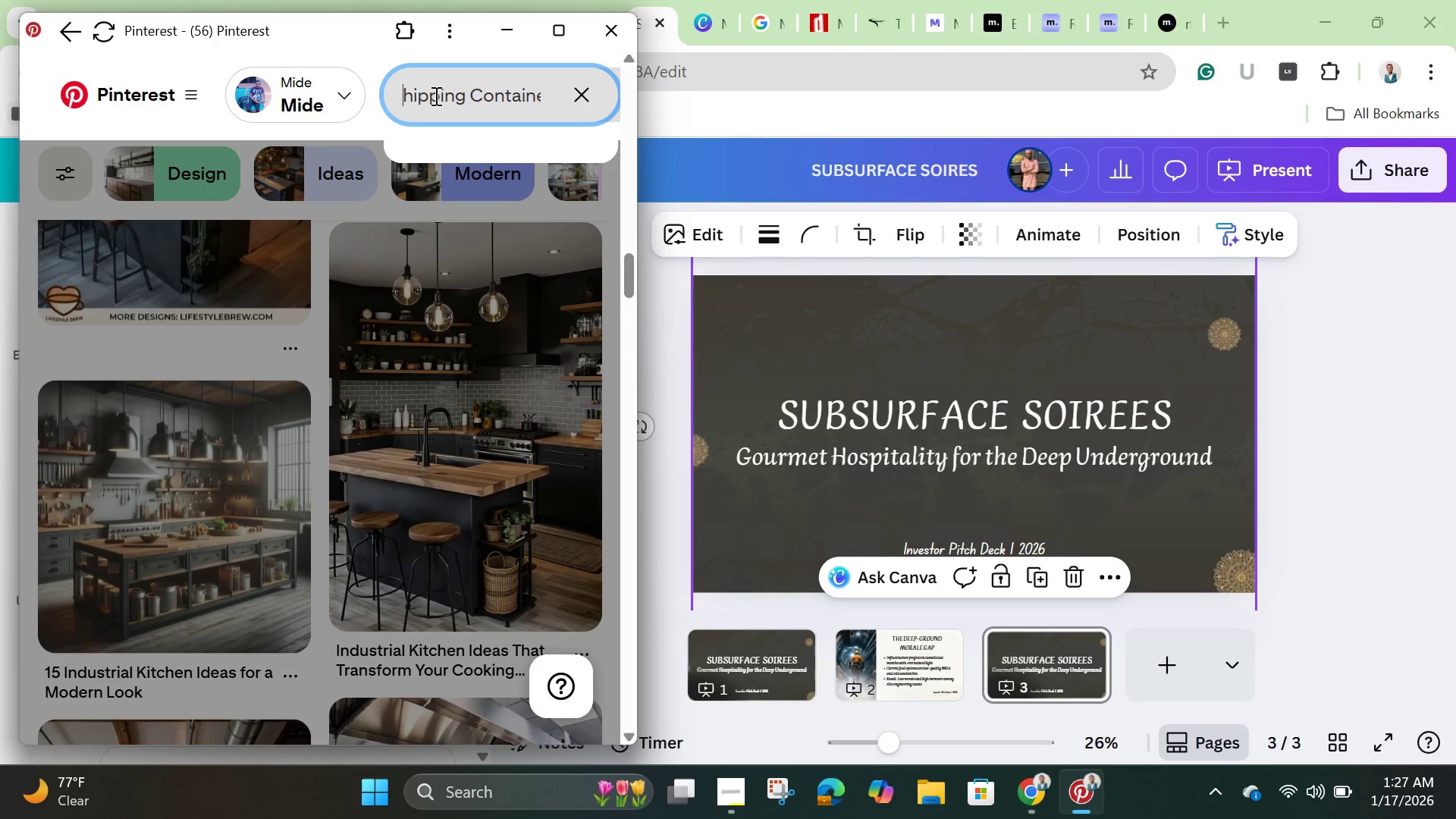 
key(ArrowLeft)
 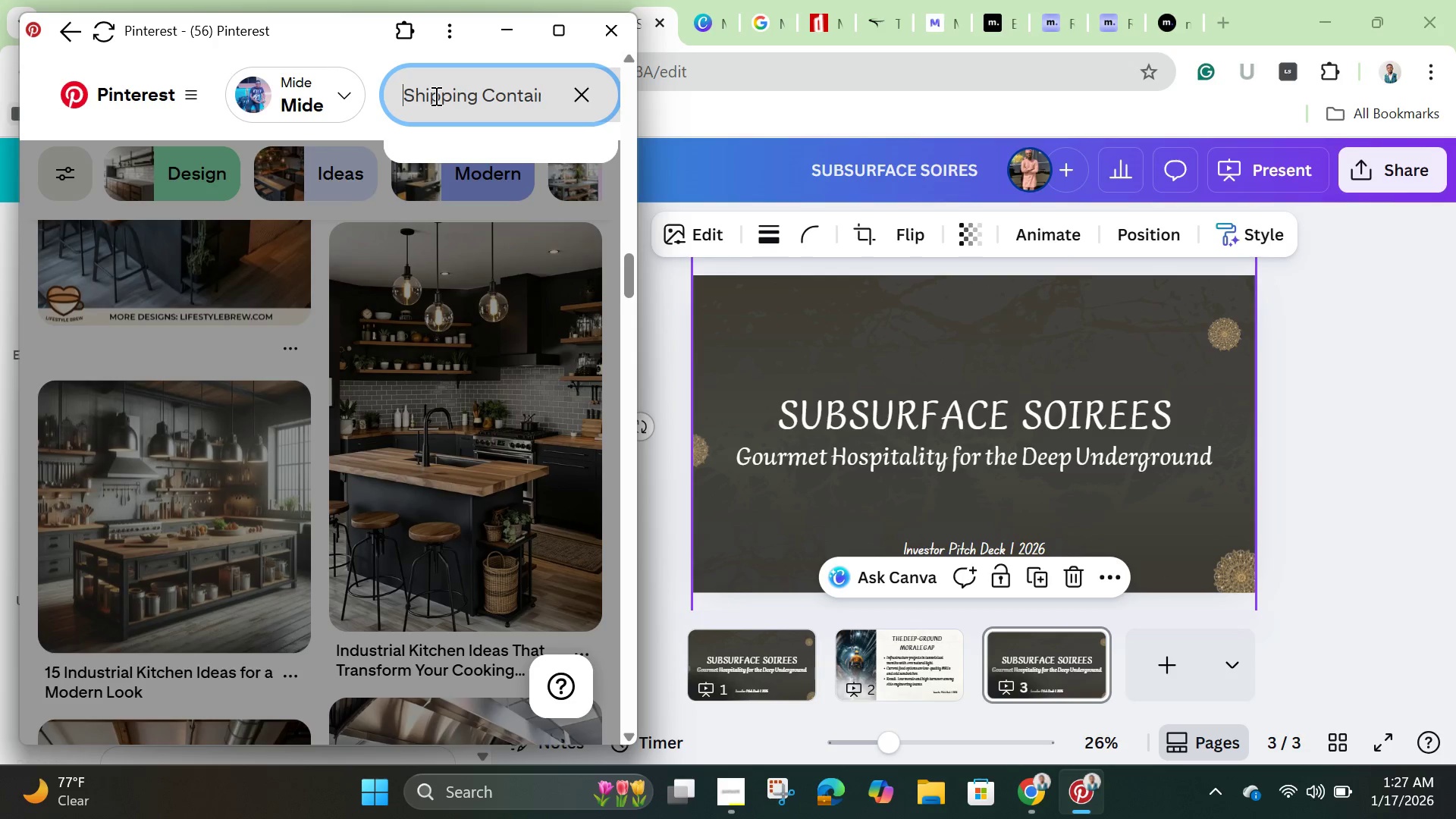 
key(ArrowLeft)
 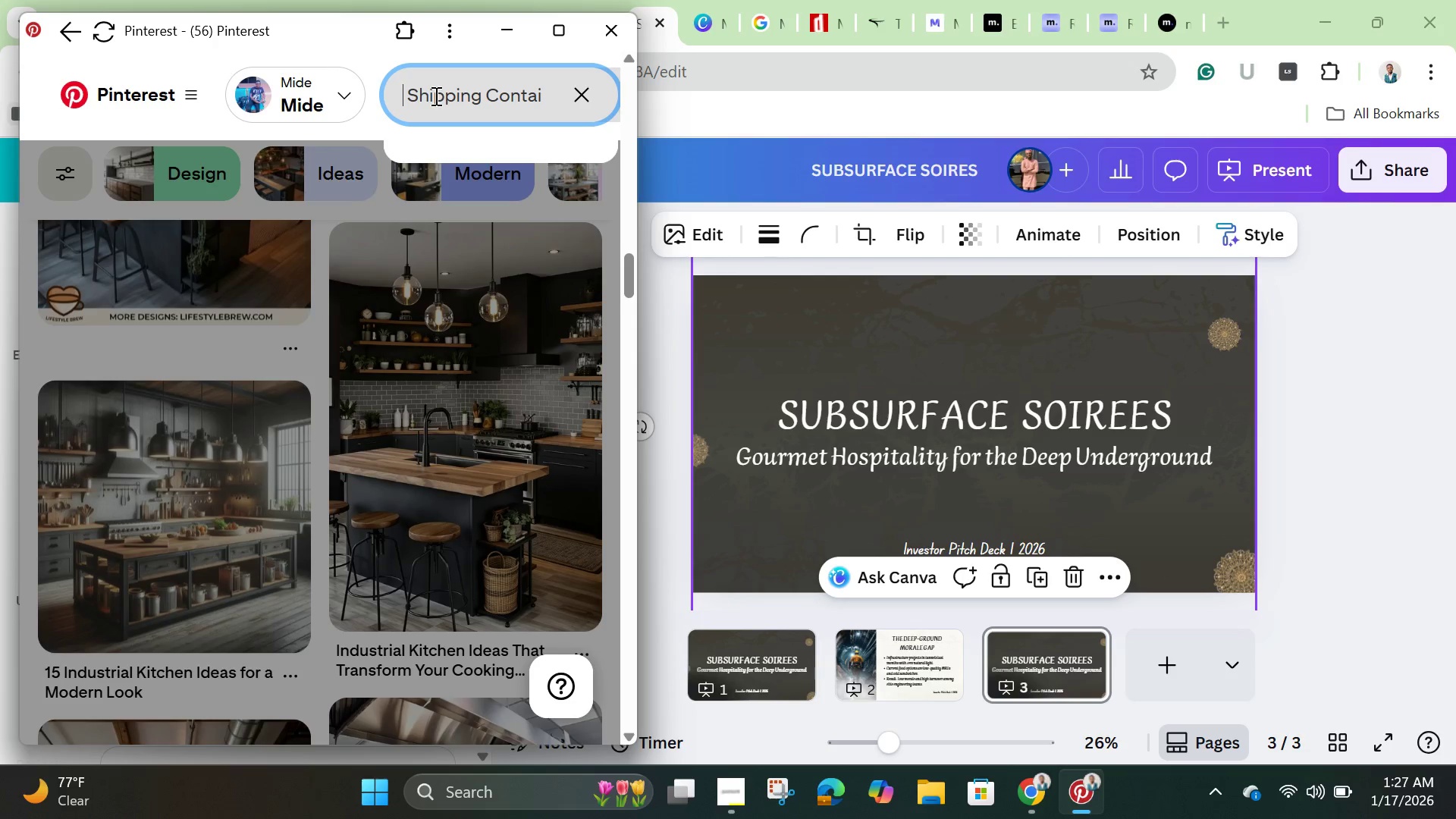 
key(ArrowLeft)
 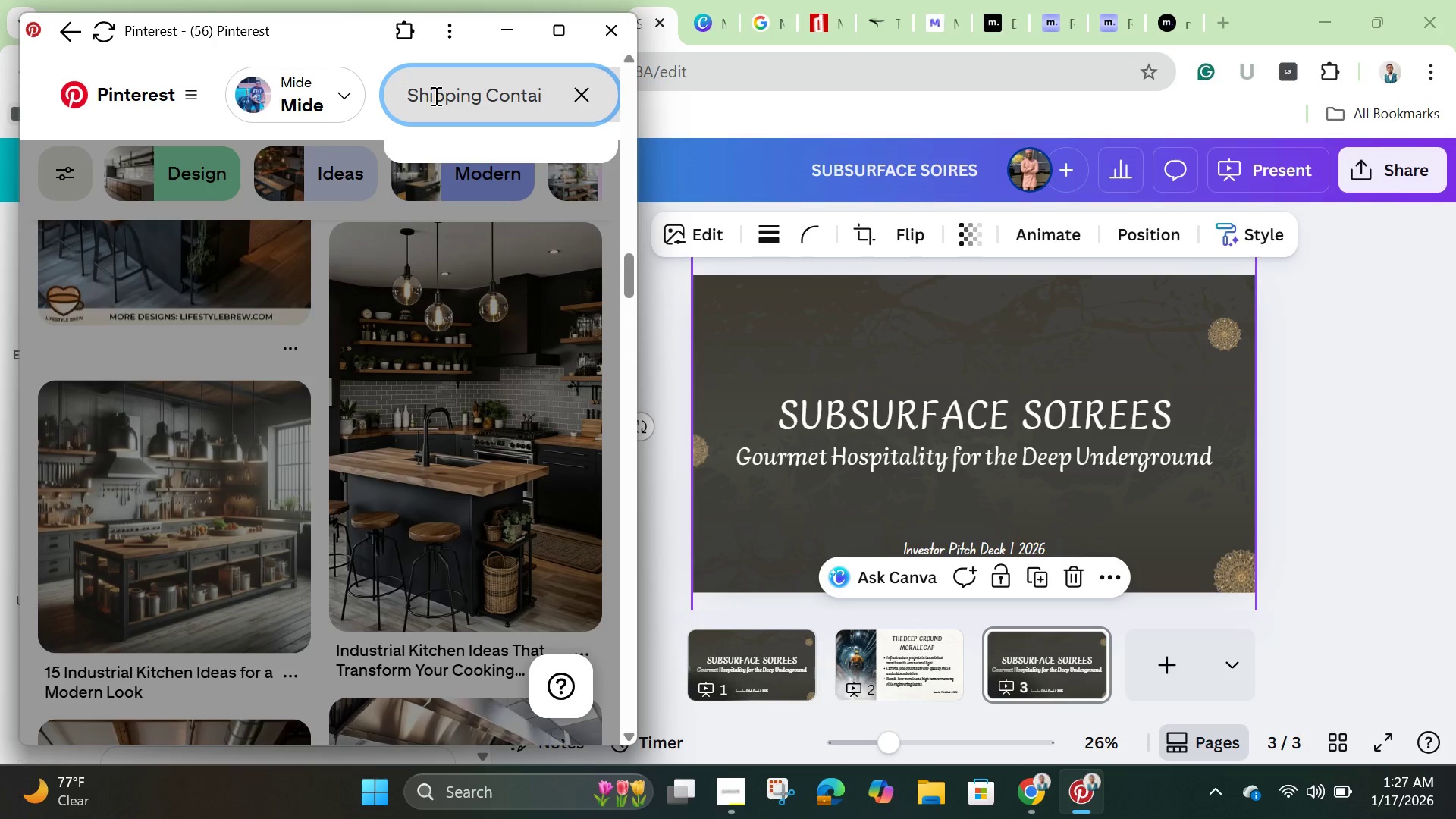 
key(ArrowRight)
 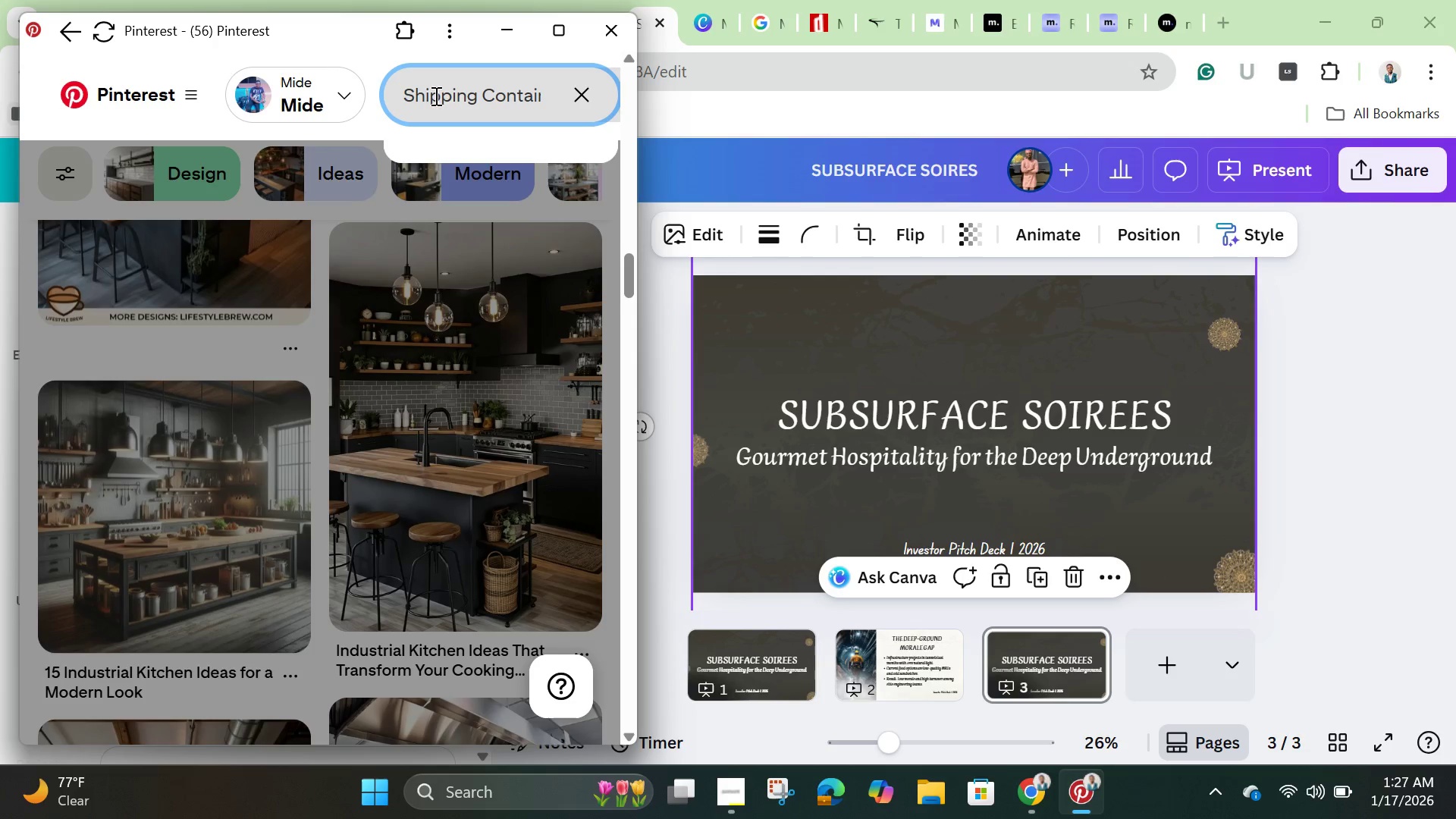 
hold_key(key=Backspace, duration=1.5)
 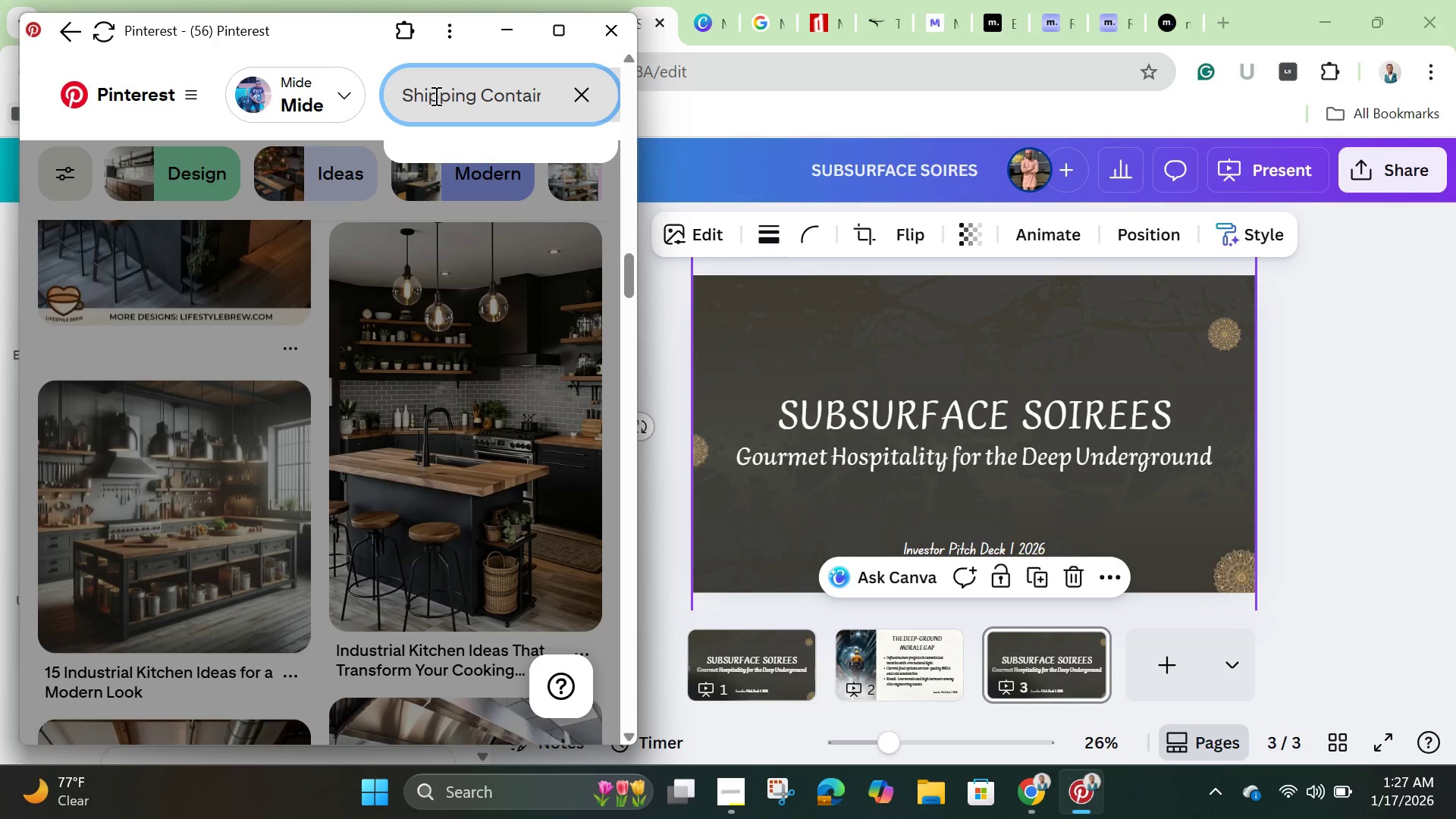 
hold_key(key=Backspace, duration=1.06)
 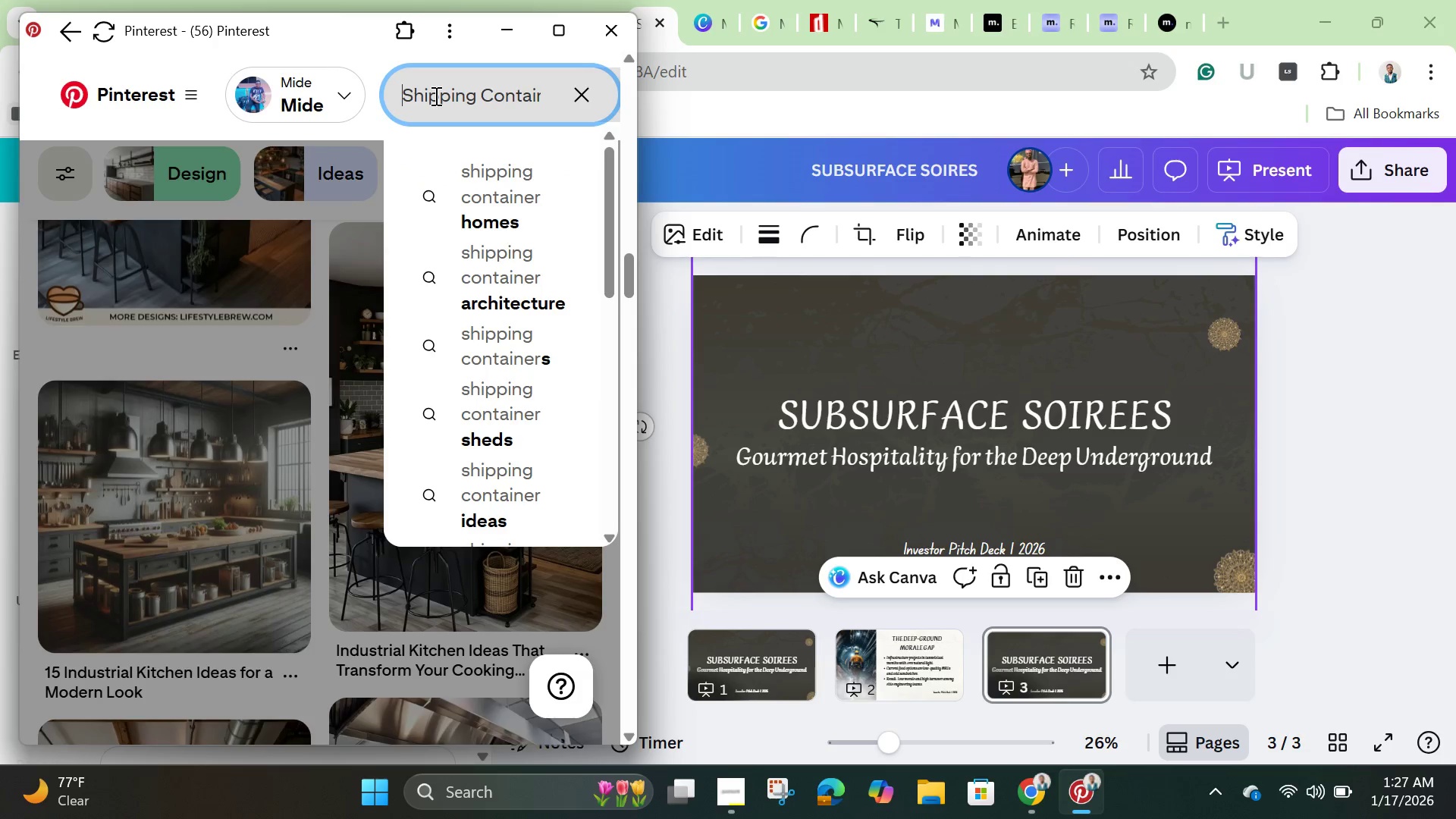 
hold_key(key=Enter, duration=0.41)
 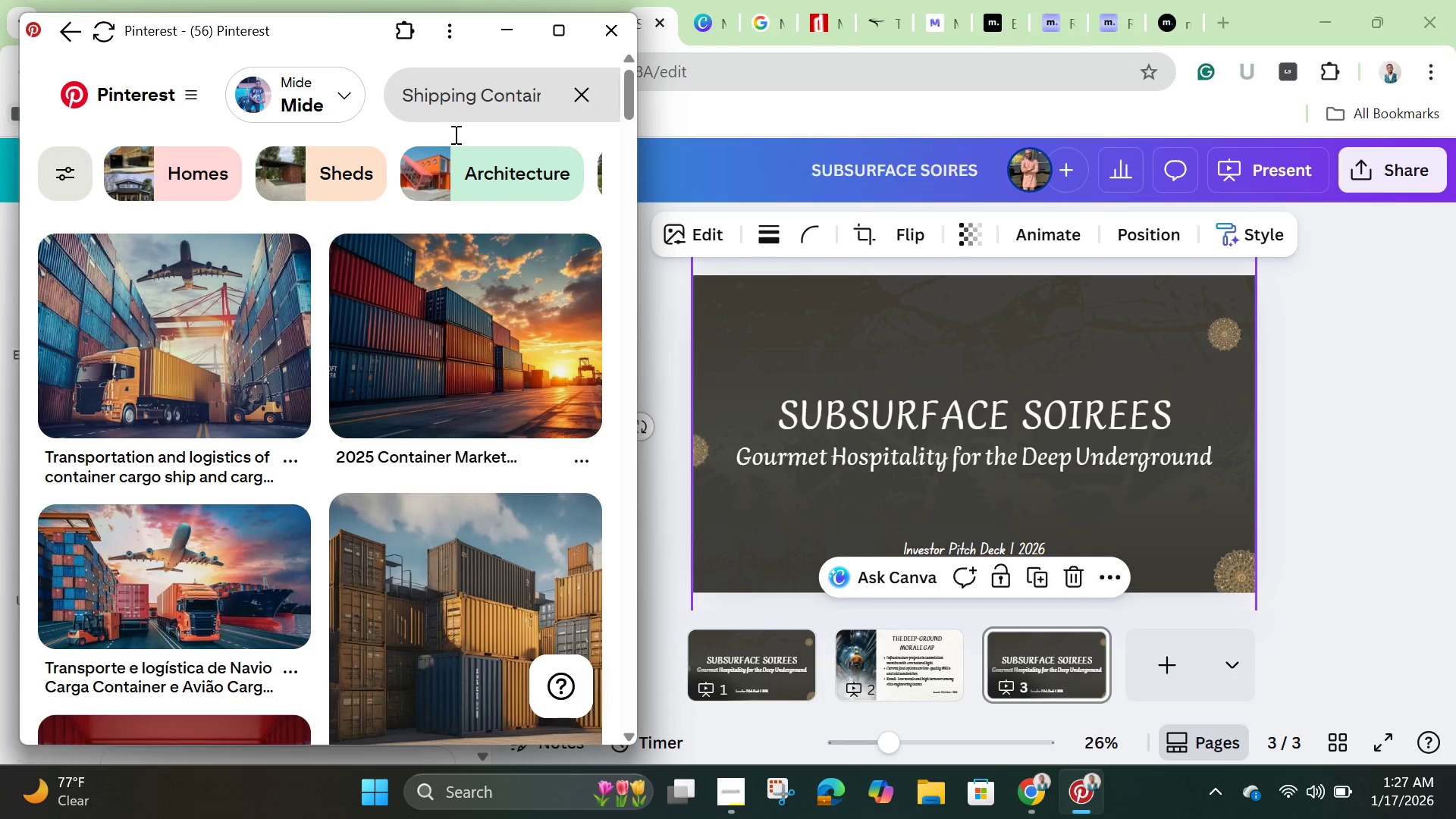 
mouse_move([442, 538])
 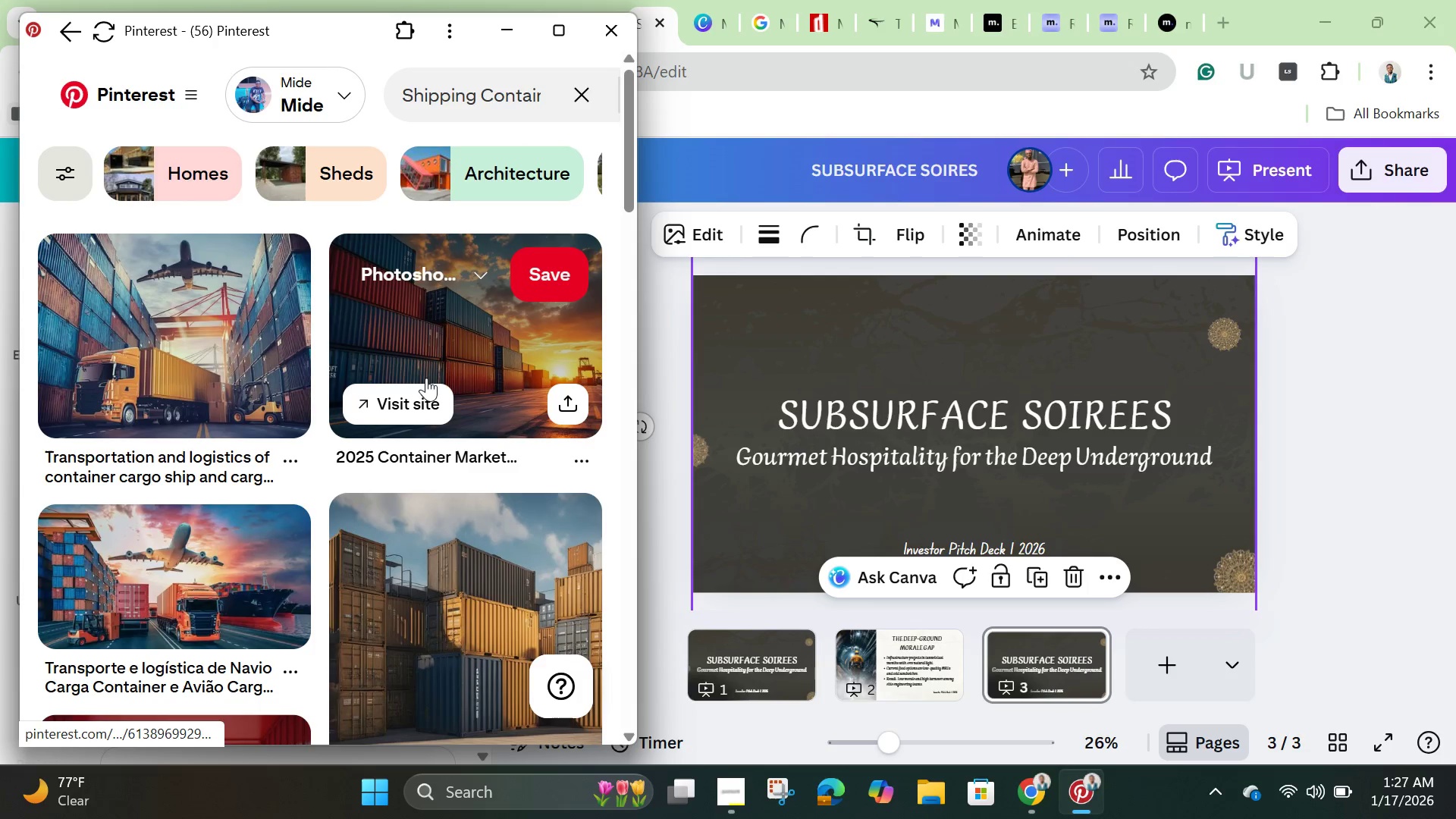 
left_click([428, 359])
 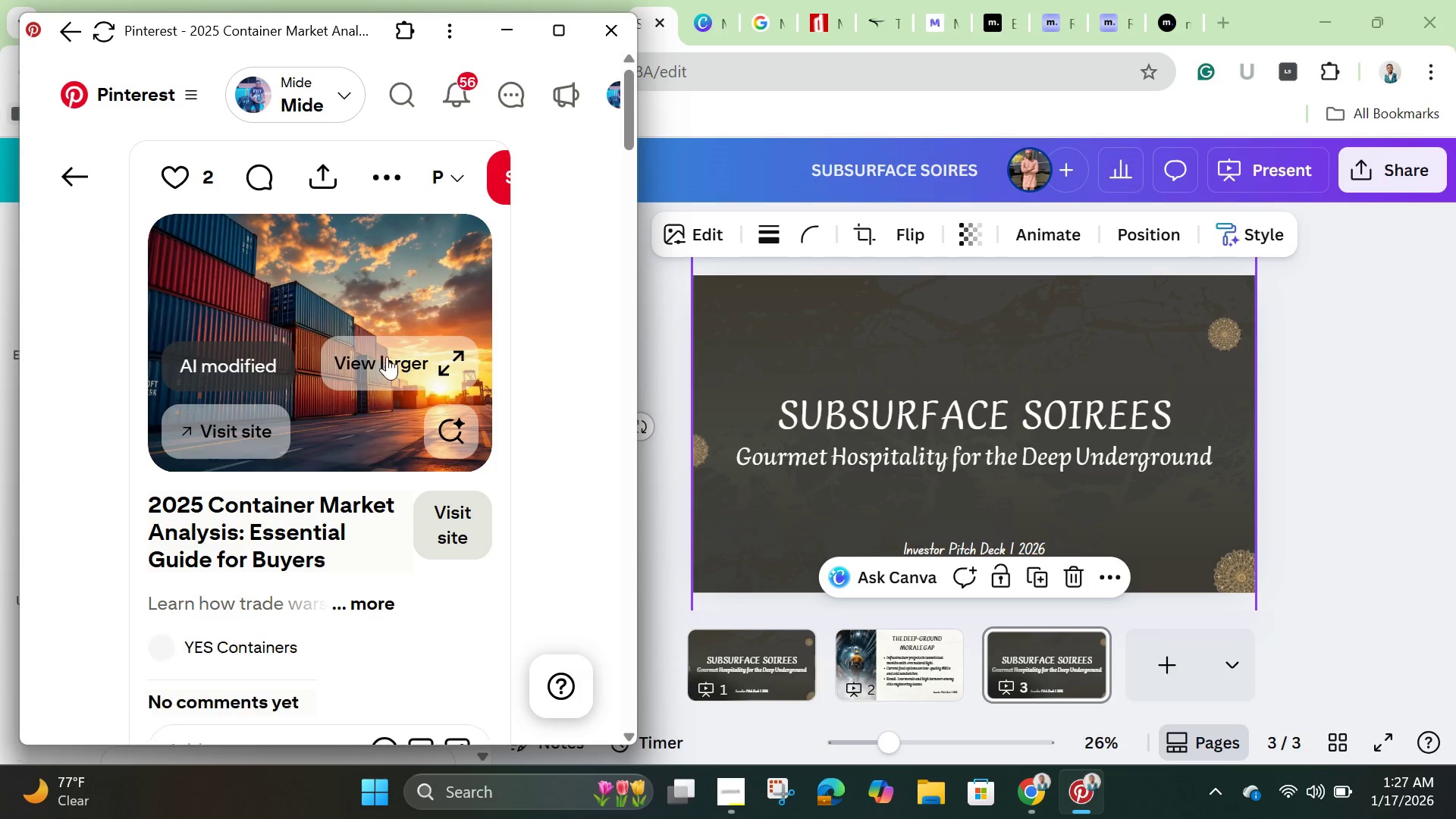 
left_click_drag(start_coordinate=[341, 295], to_coordinate=[946, 345])
 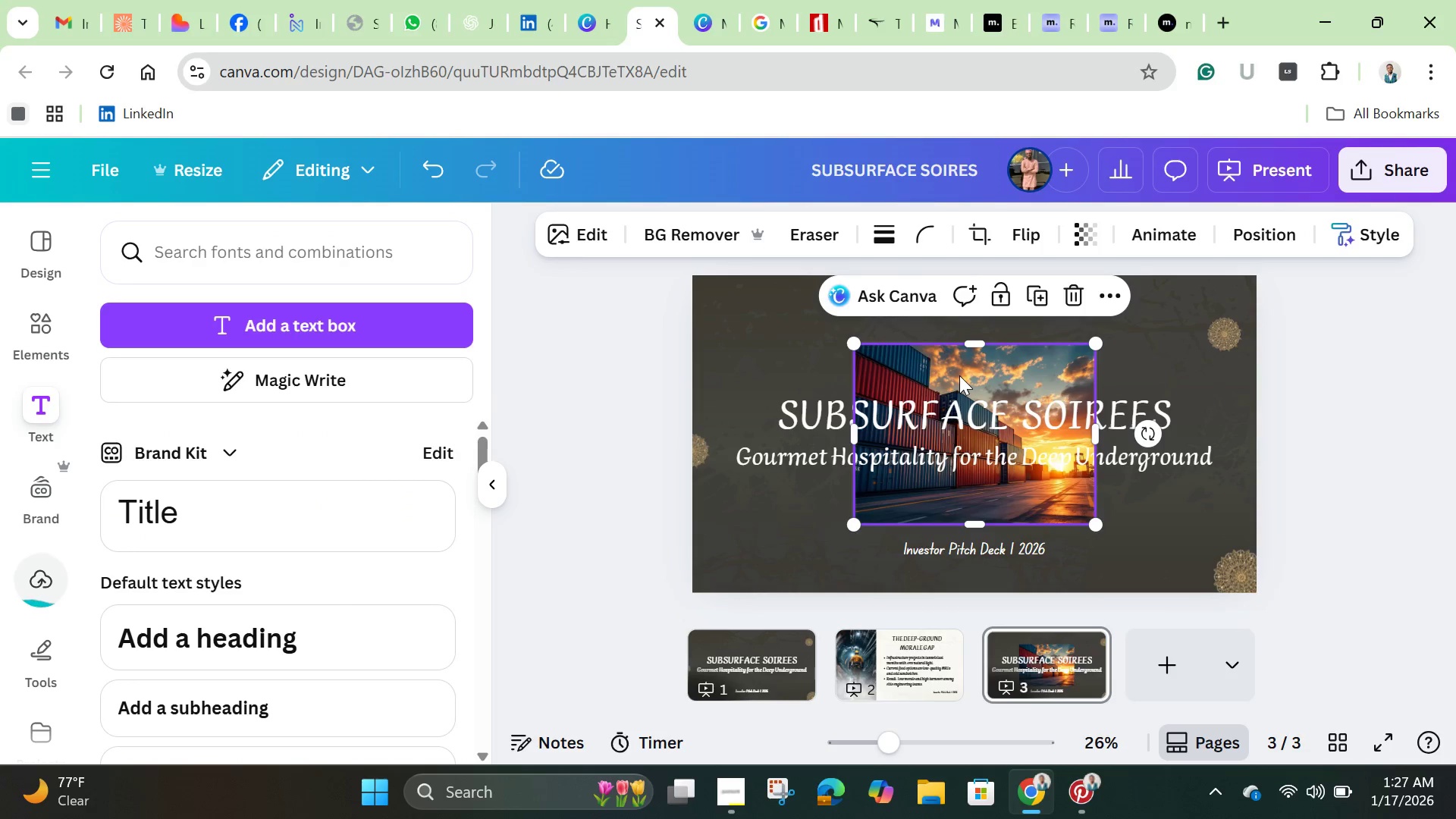 
left_click_drag(start_coordinate=[961, 381], to_coordinate=[804, 315])
 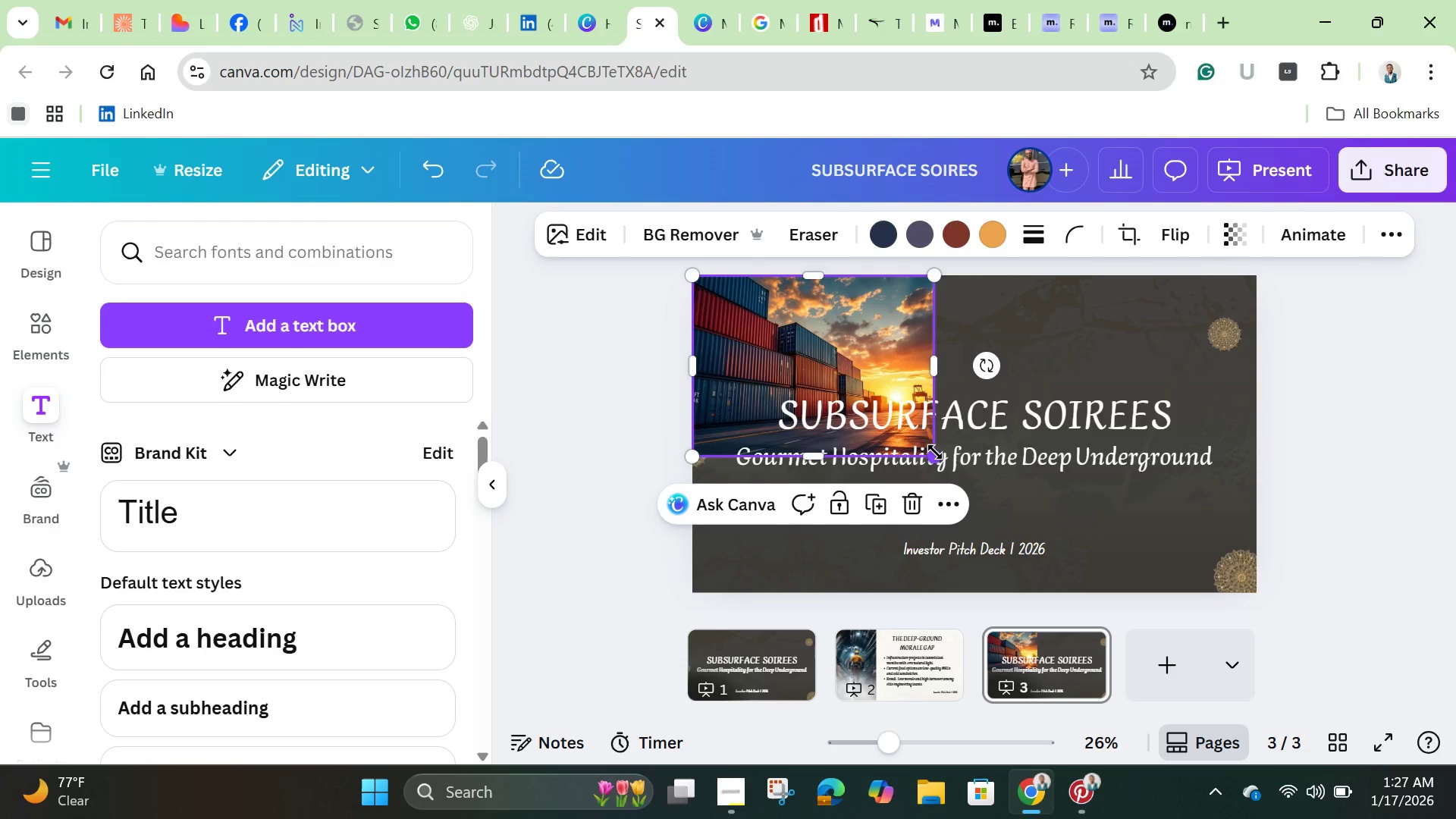 
left_click_drag(start_coordinate=[935, 452], to_coordinate=[1119, 584])
 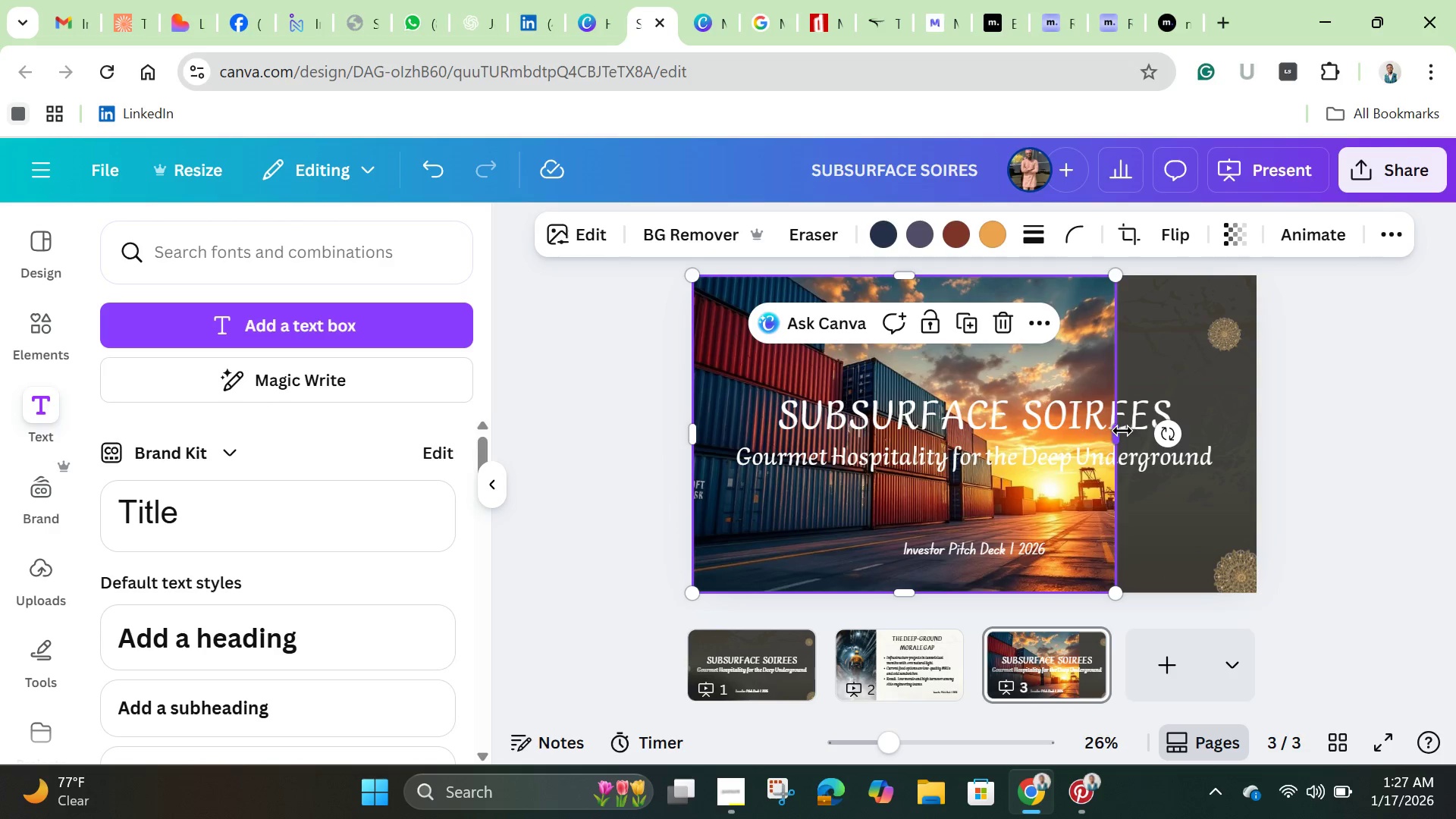 
left_click_drag(start_coordinate=[1122, 431], to_coordinate=[1268, 450])
 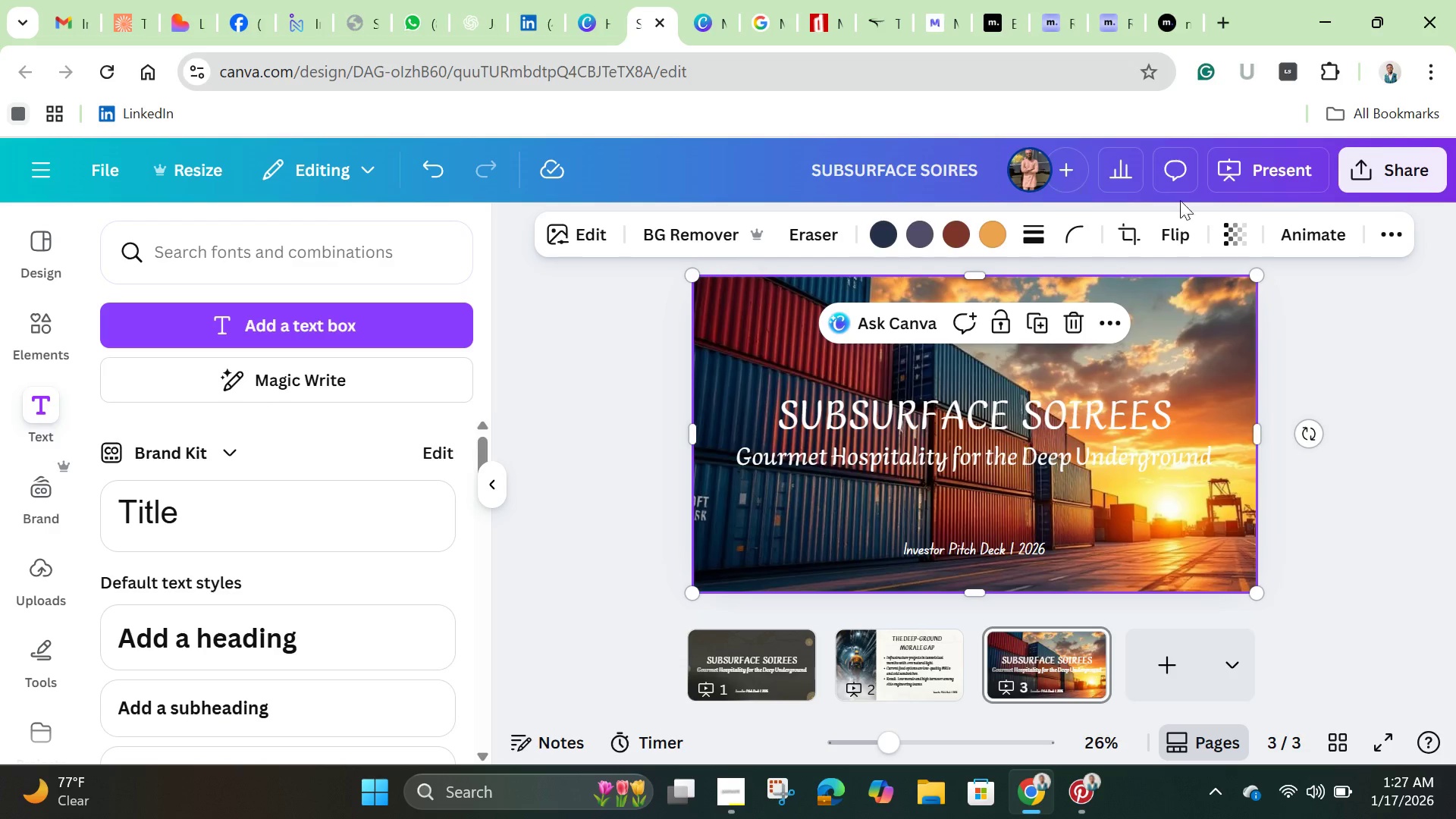 
left_click([1238, 231])
 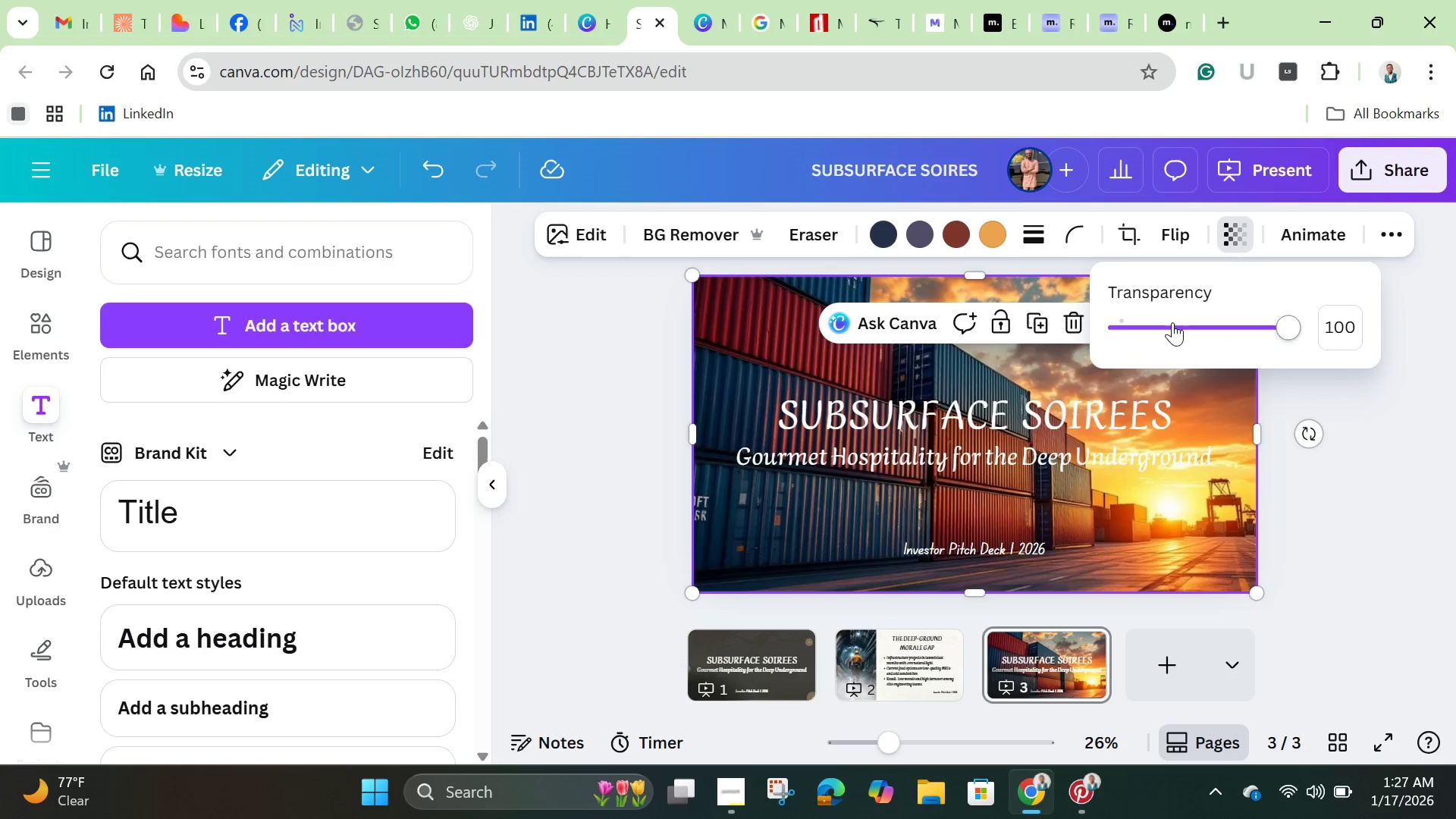 
left_click([1166, 327])
 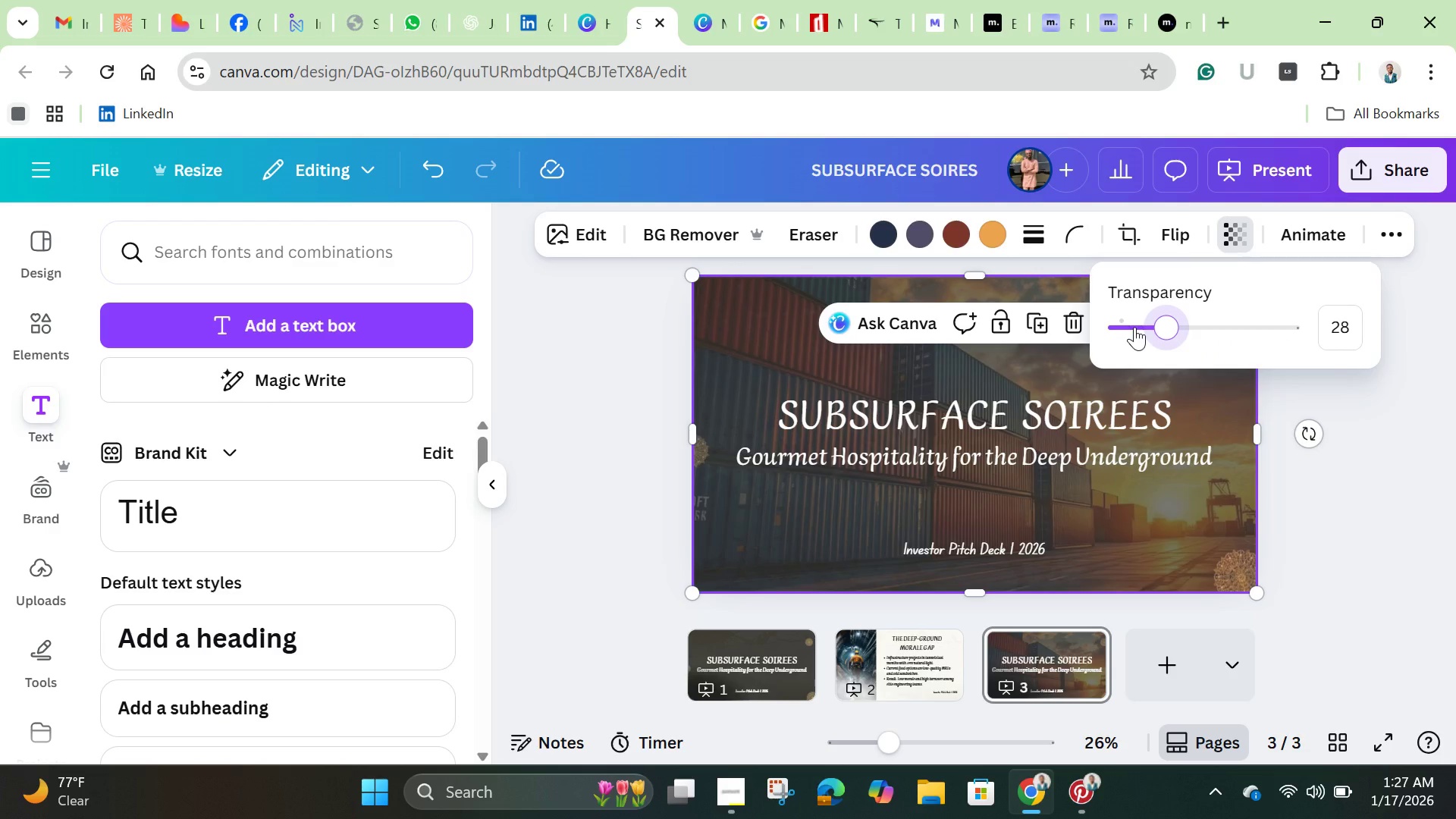 
left_click([1340, 446])
 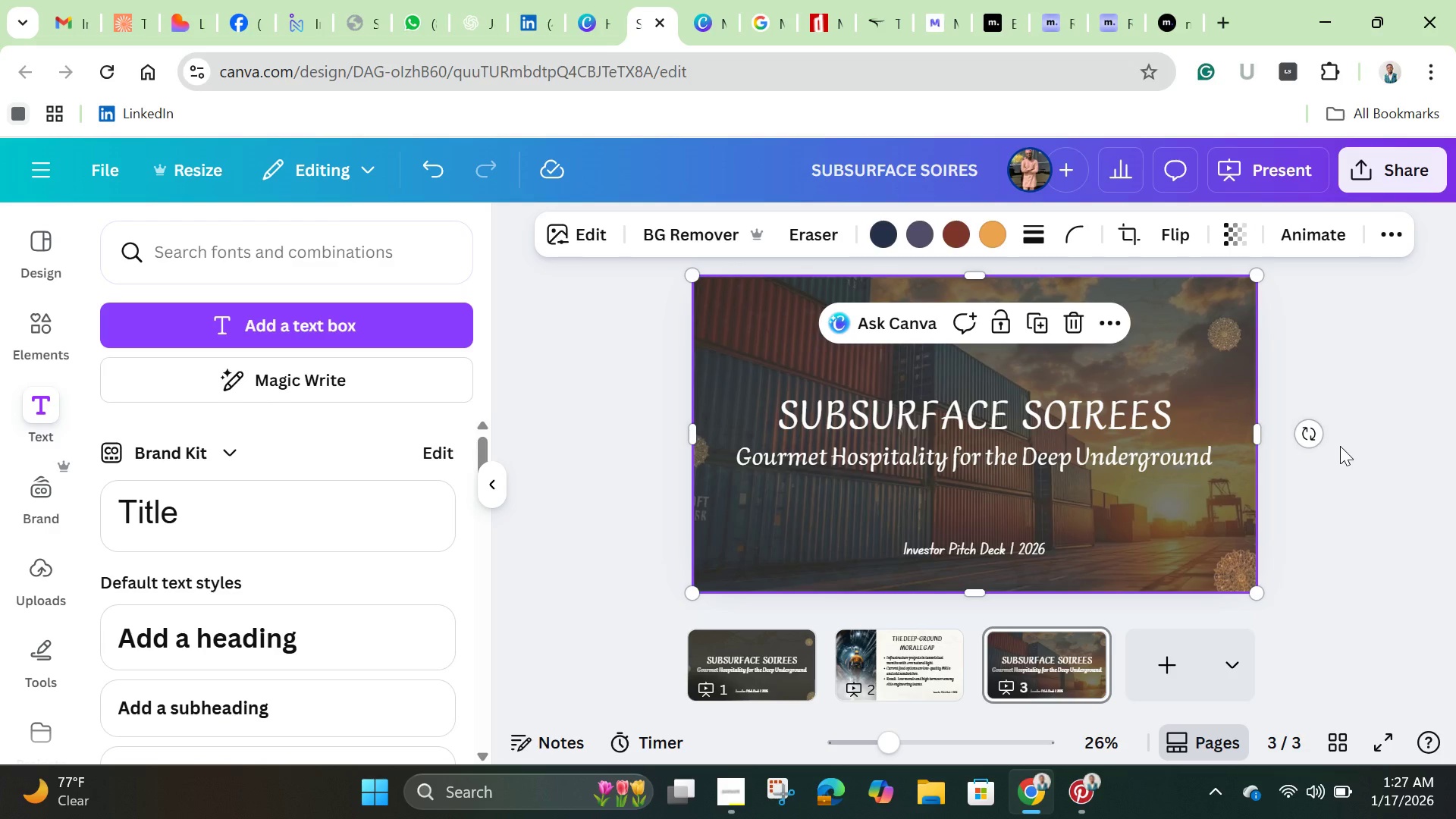 
left_click([1340, 446])
 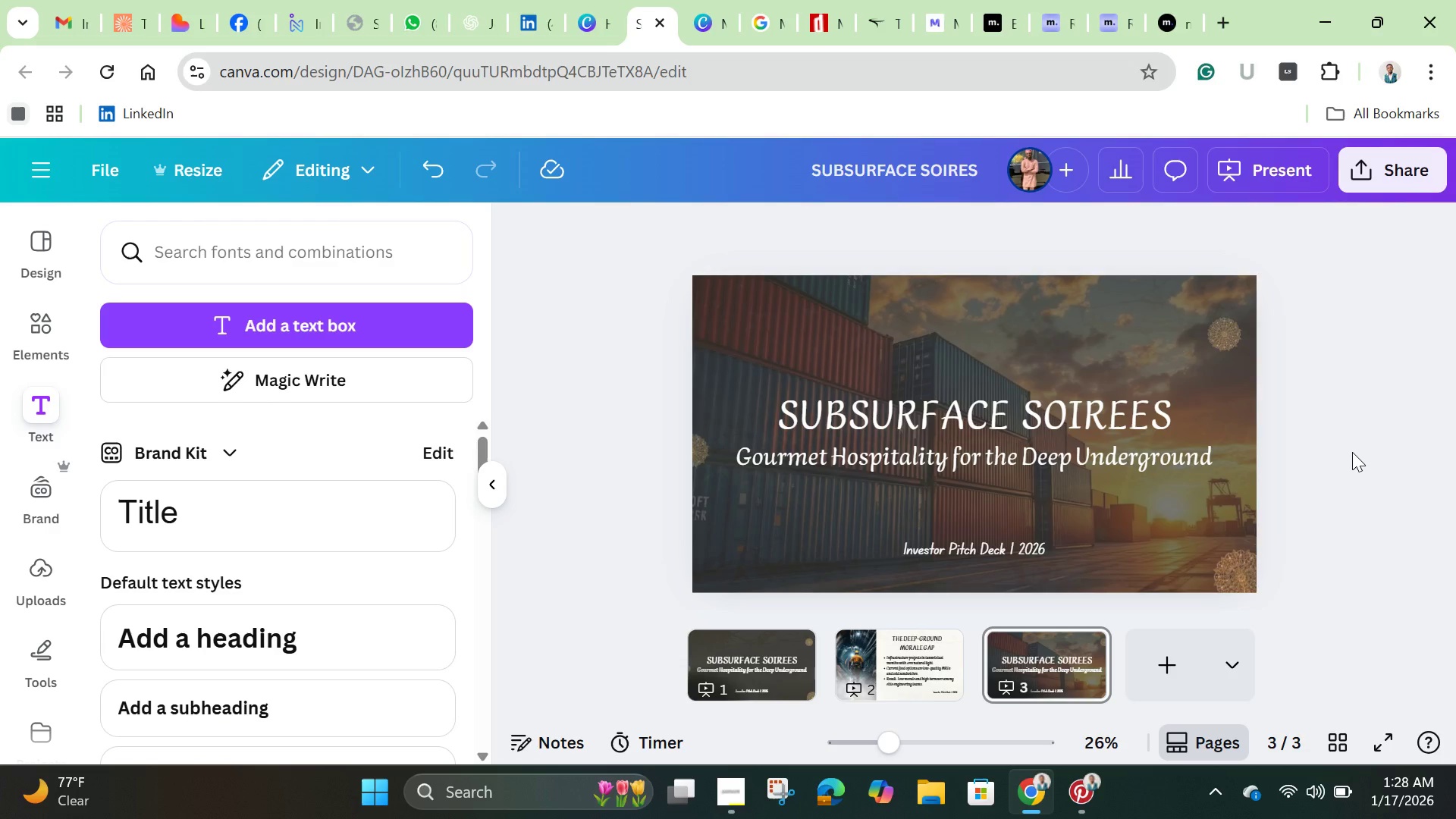 
wait(26.58)
 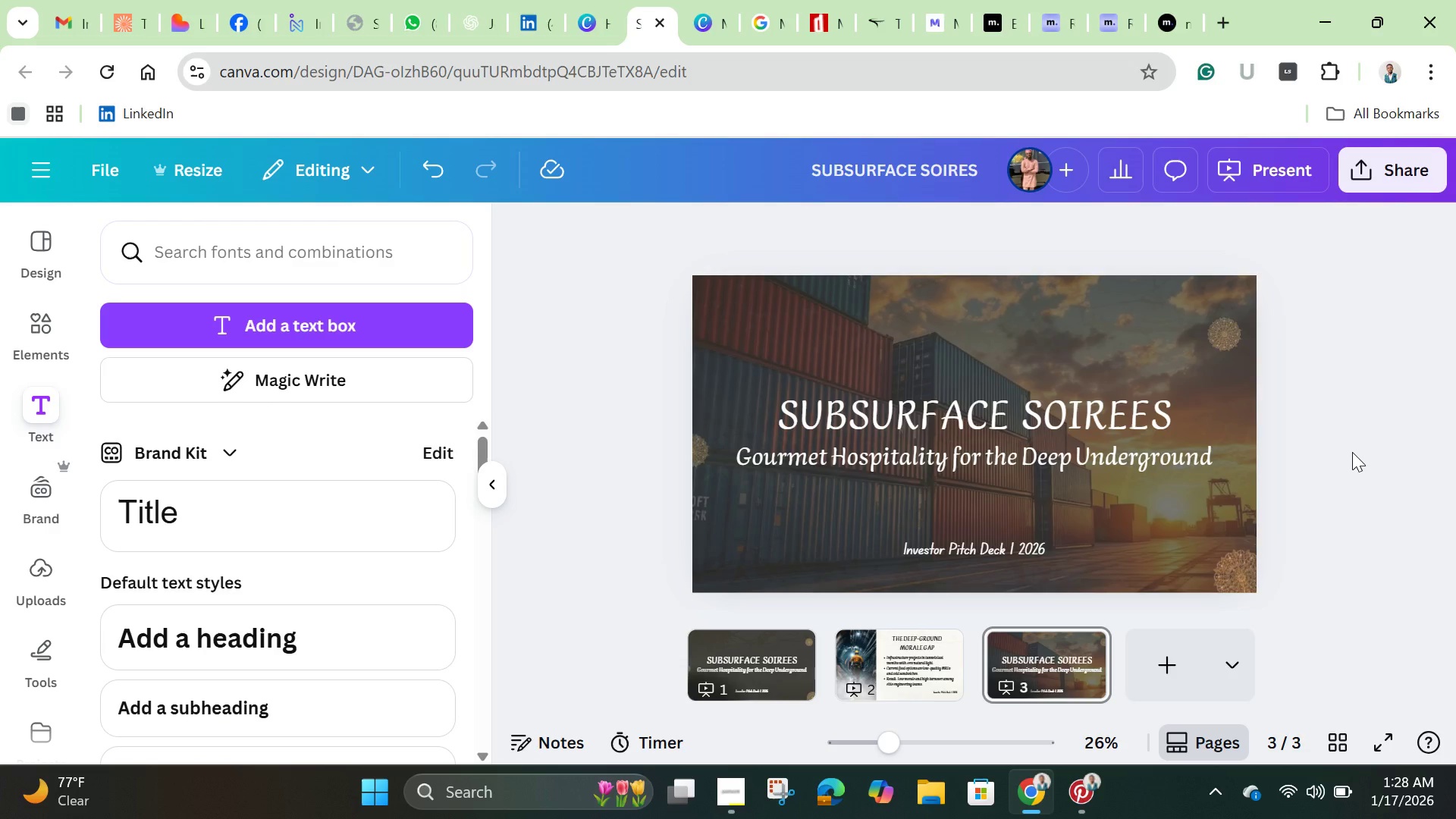 
left_click([39, 323])
 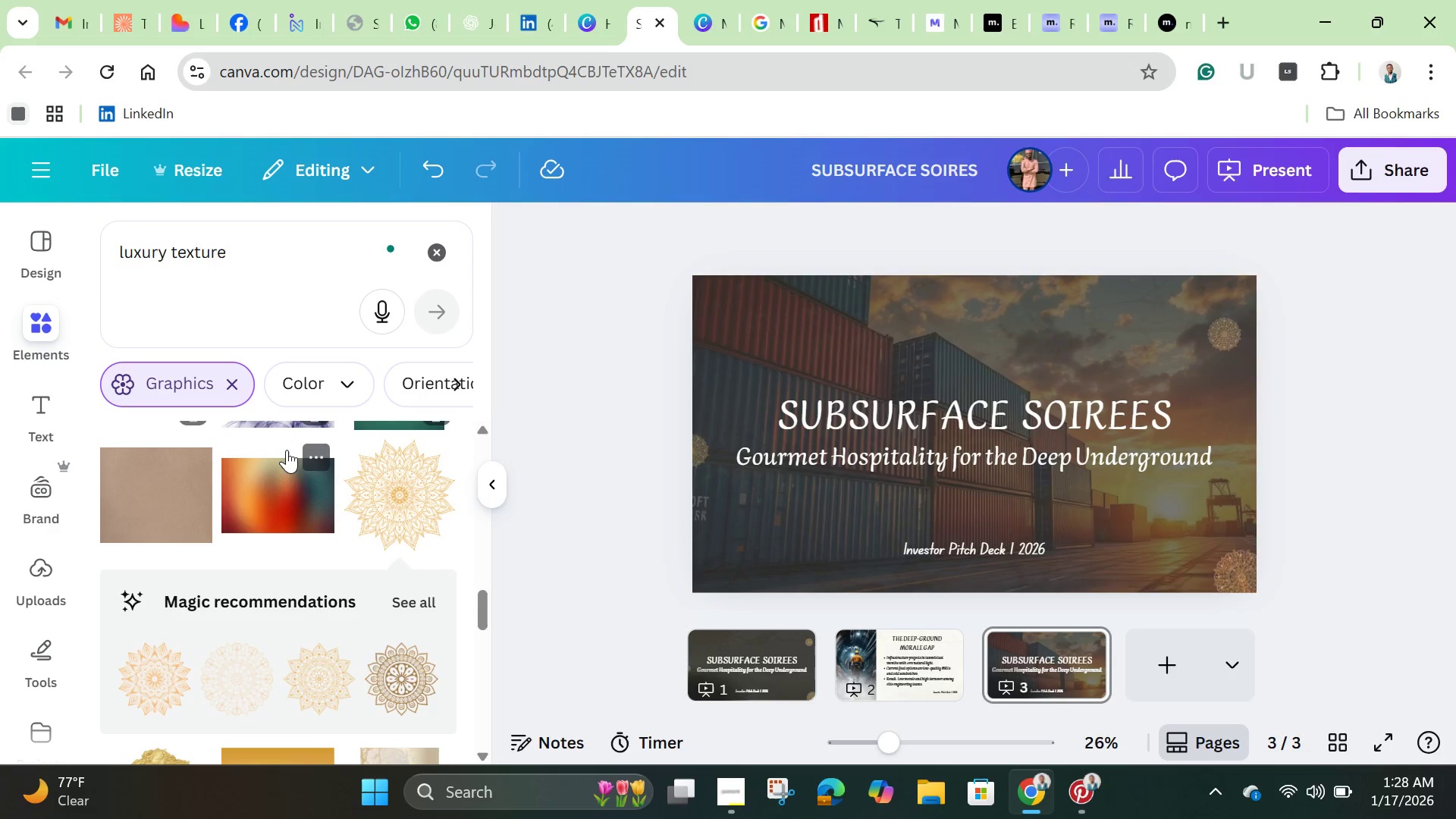 
scroll: coordinate [285, 428], scroll_direction: up, amount: 4.0
 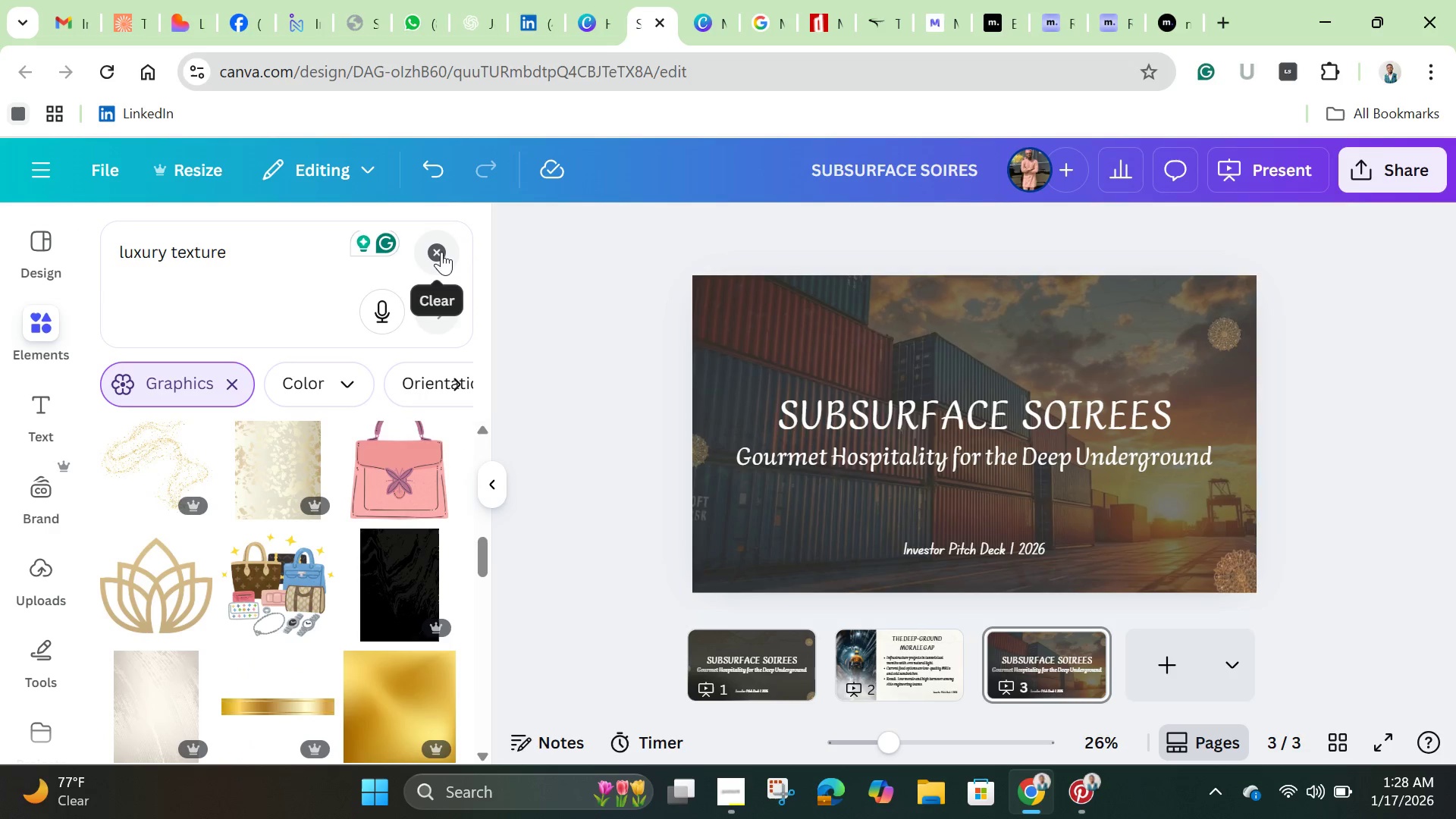 
left_click([438, 248])
 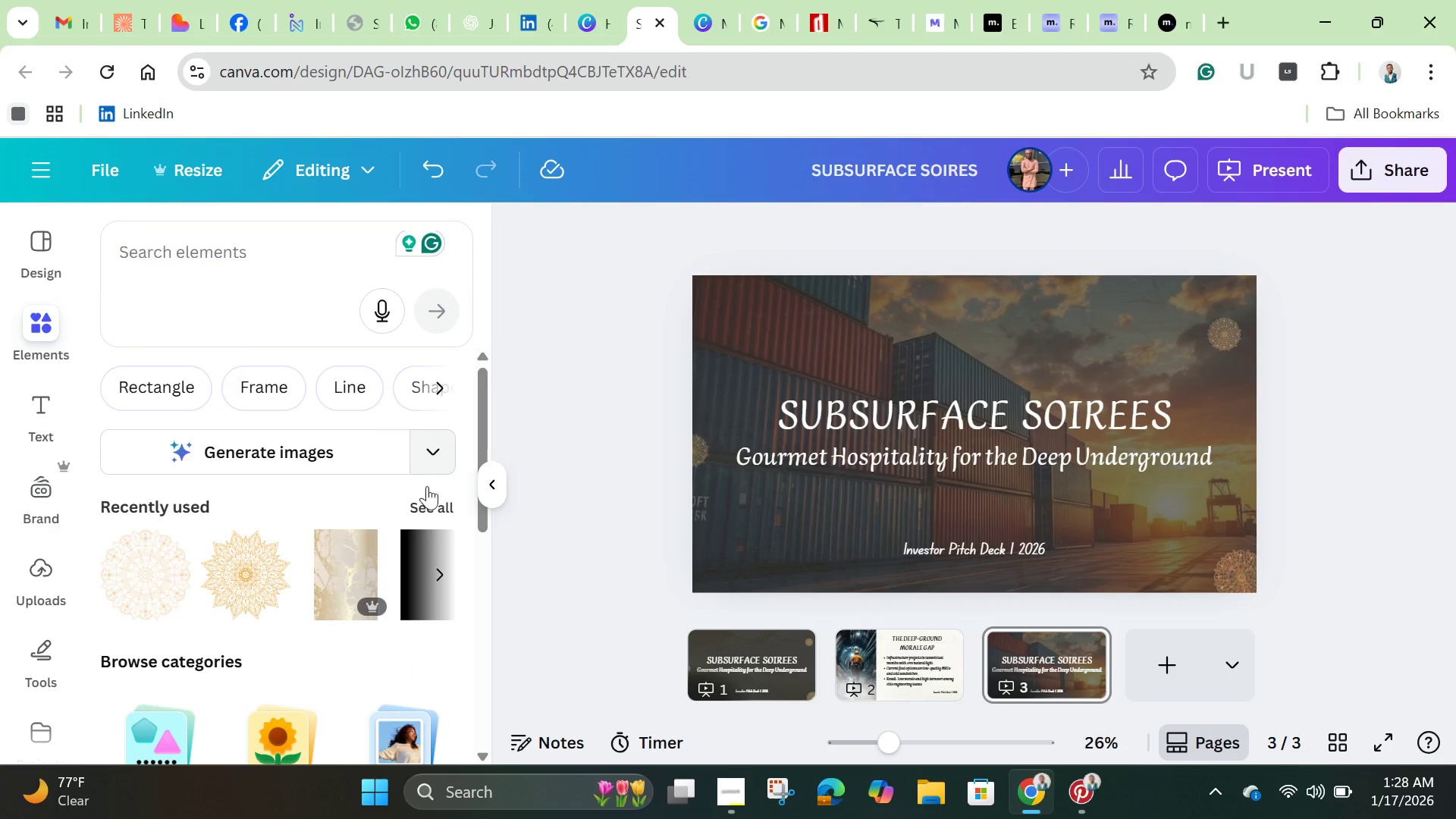 
left_click([438, 507])
 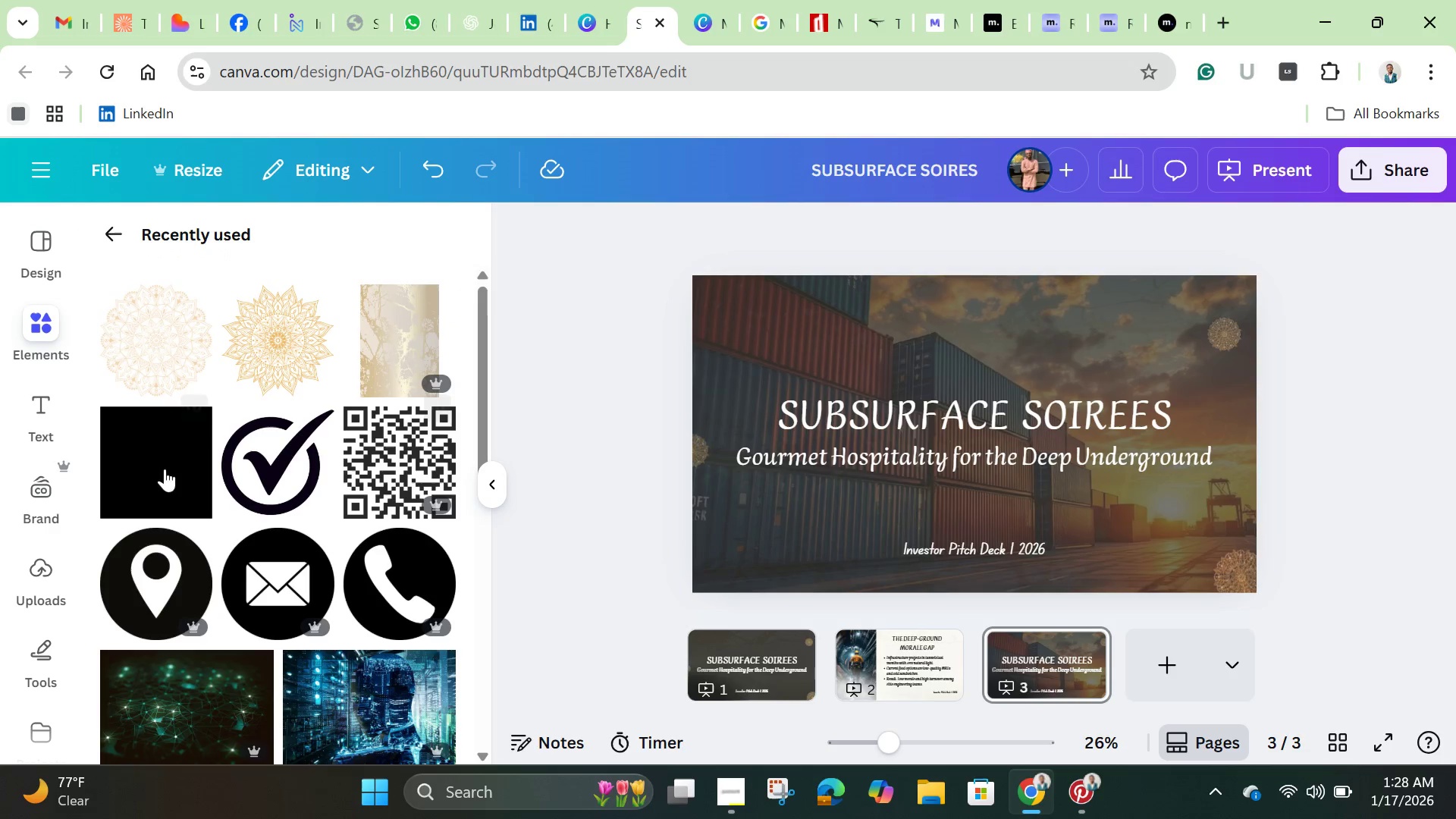 
left_click([142, 460])
 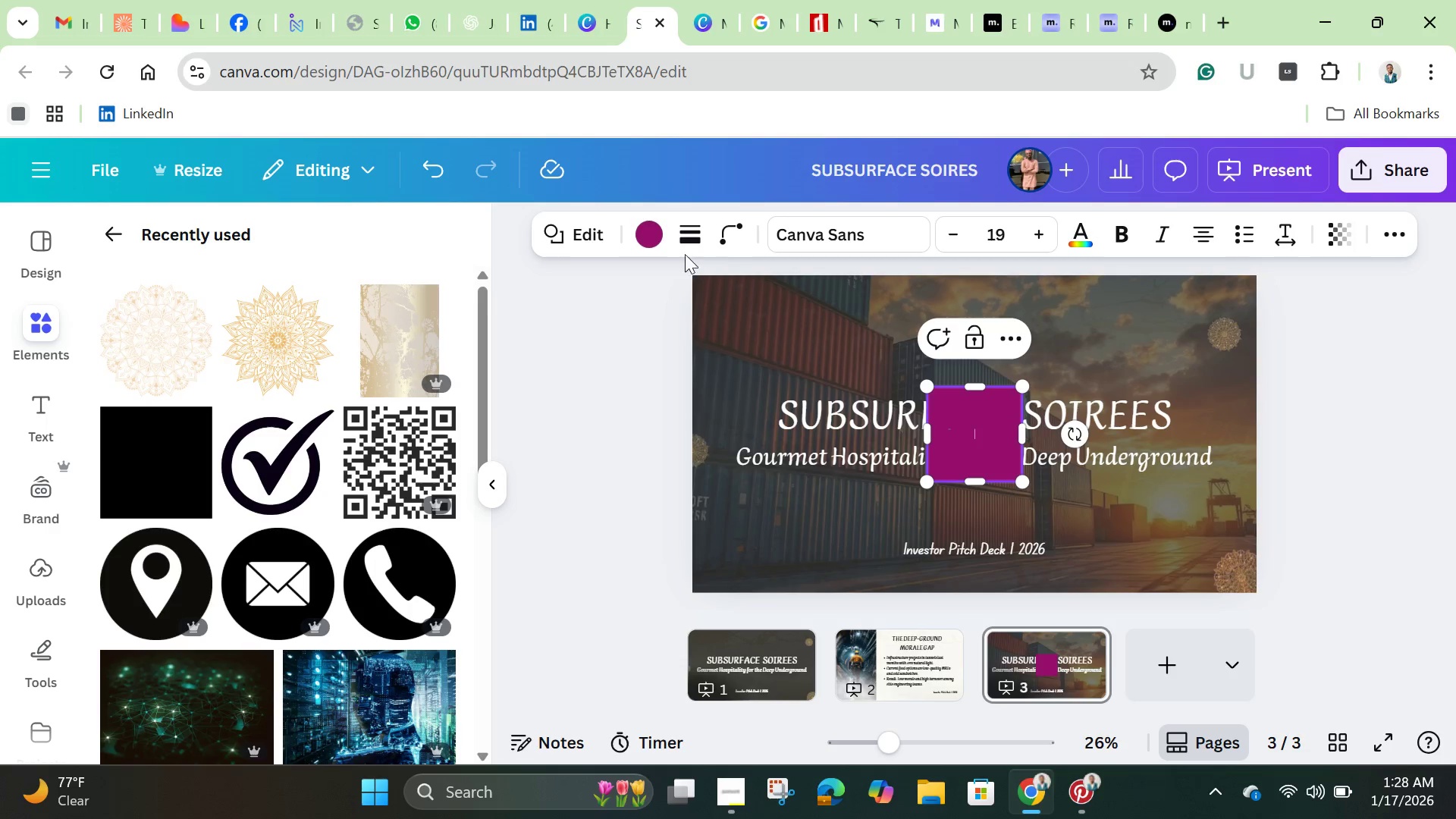 
left_click([645, 228])
 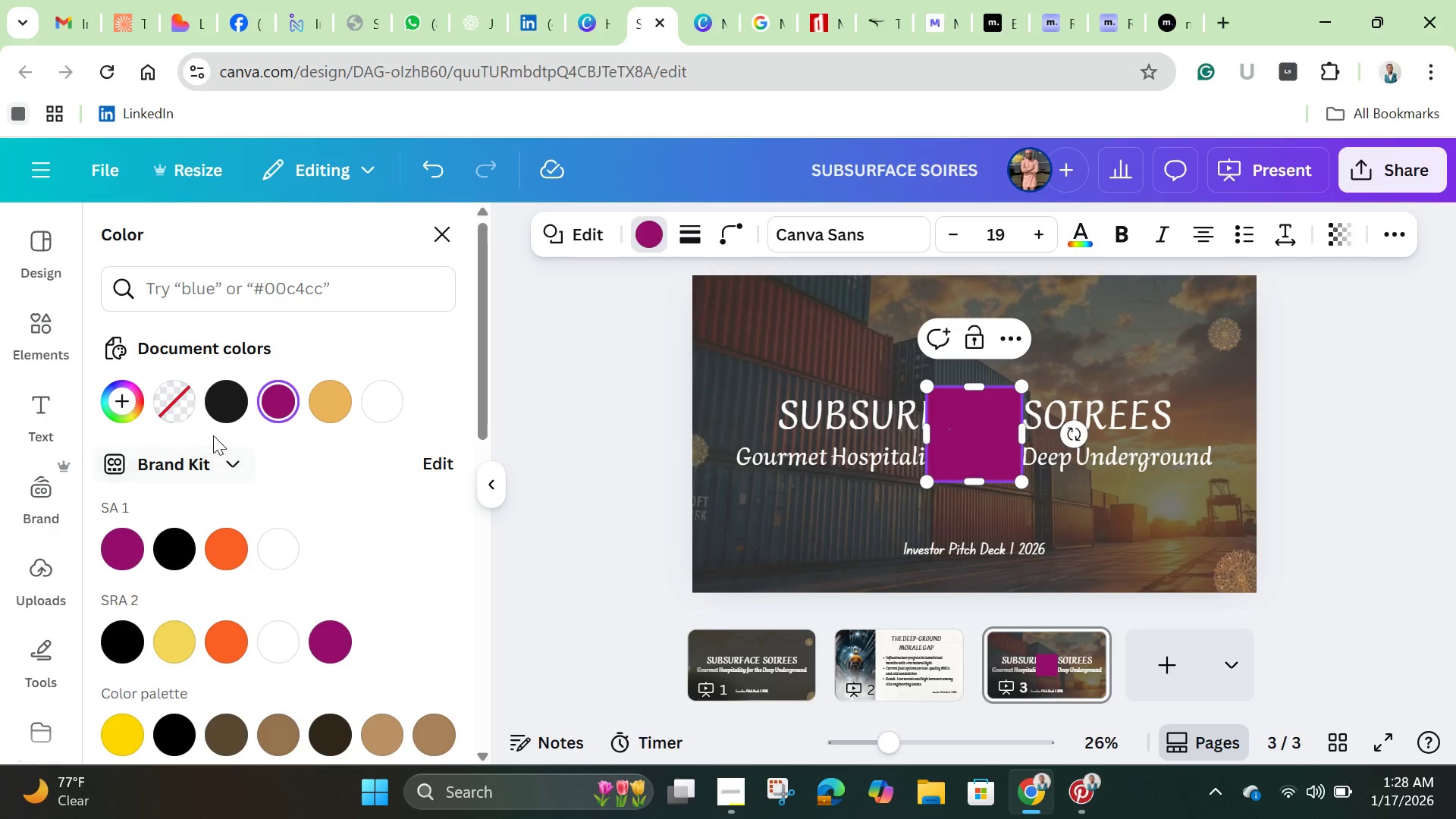 
mouse_move([231, 410])
 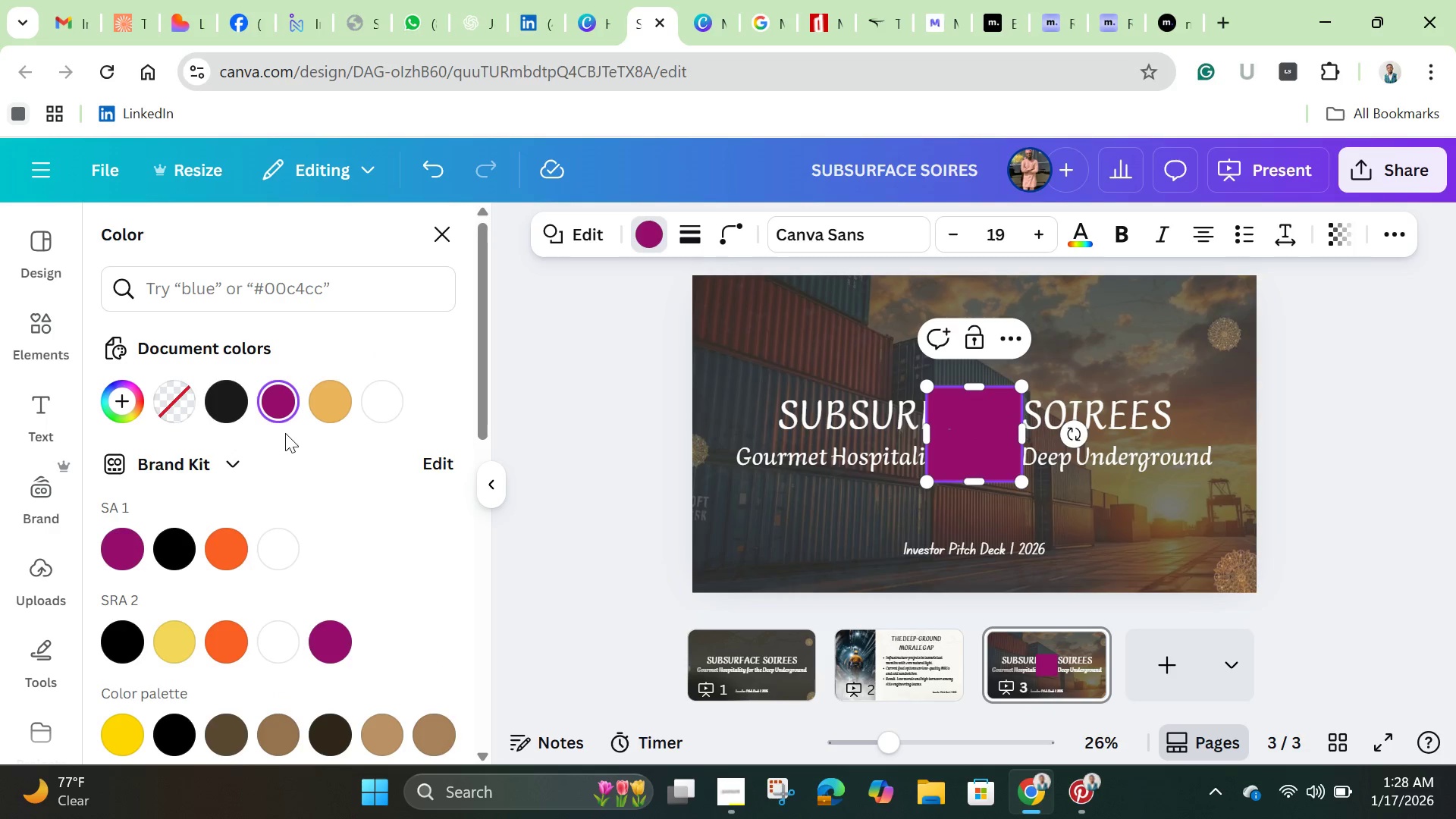 
double_click([276, 406])
 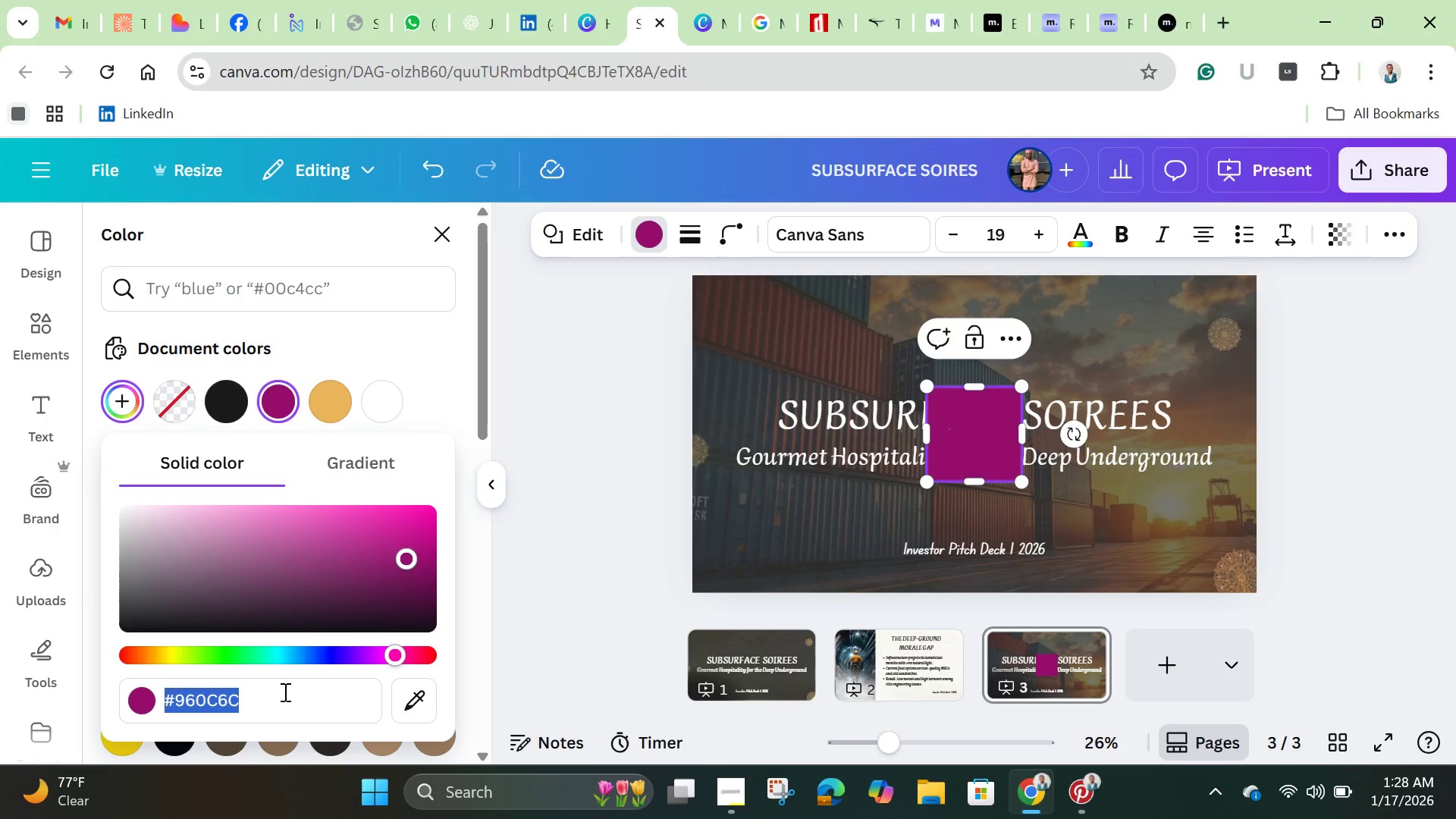 
key(Backspace)
type(1a1a1a)
 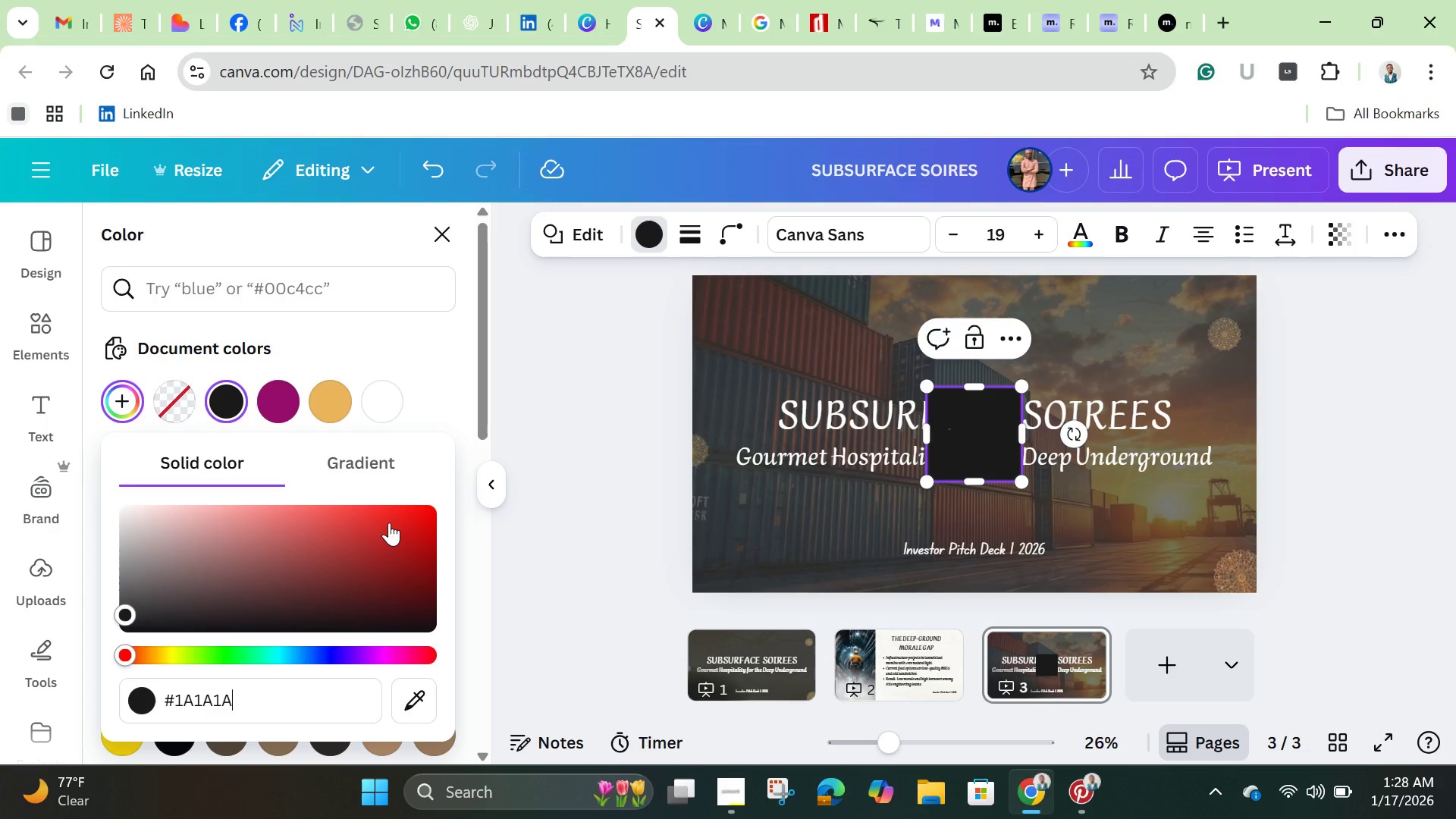 
wait(9.25)
 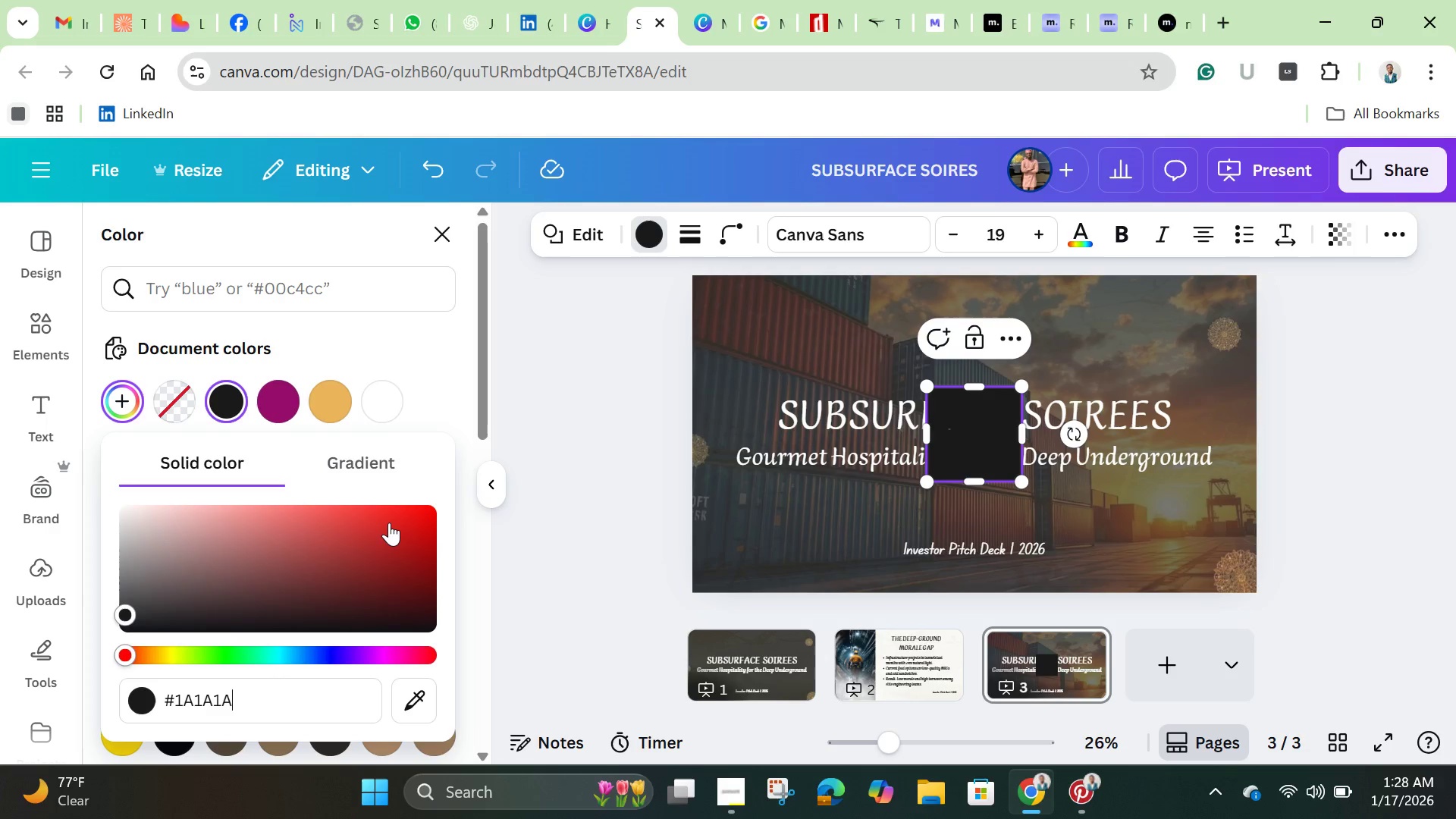 
left_click([324, 710])
 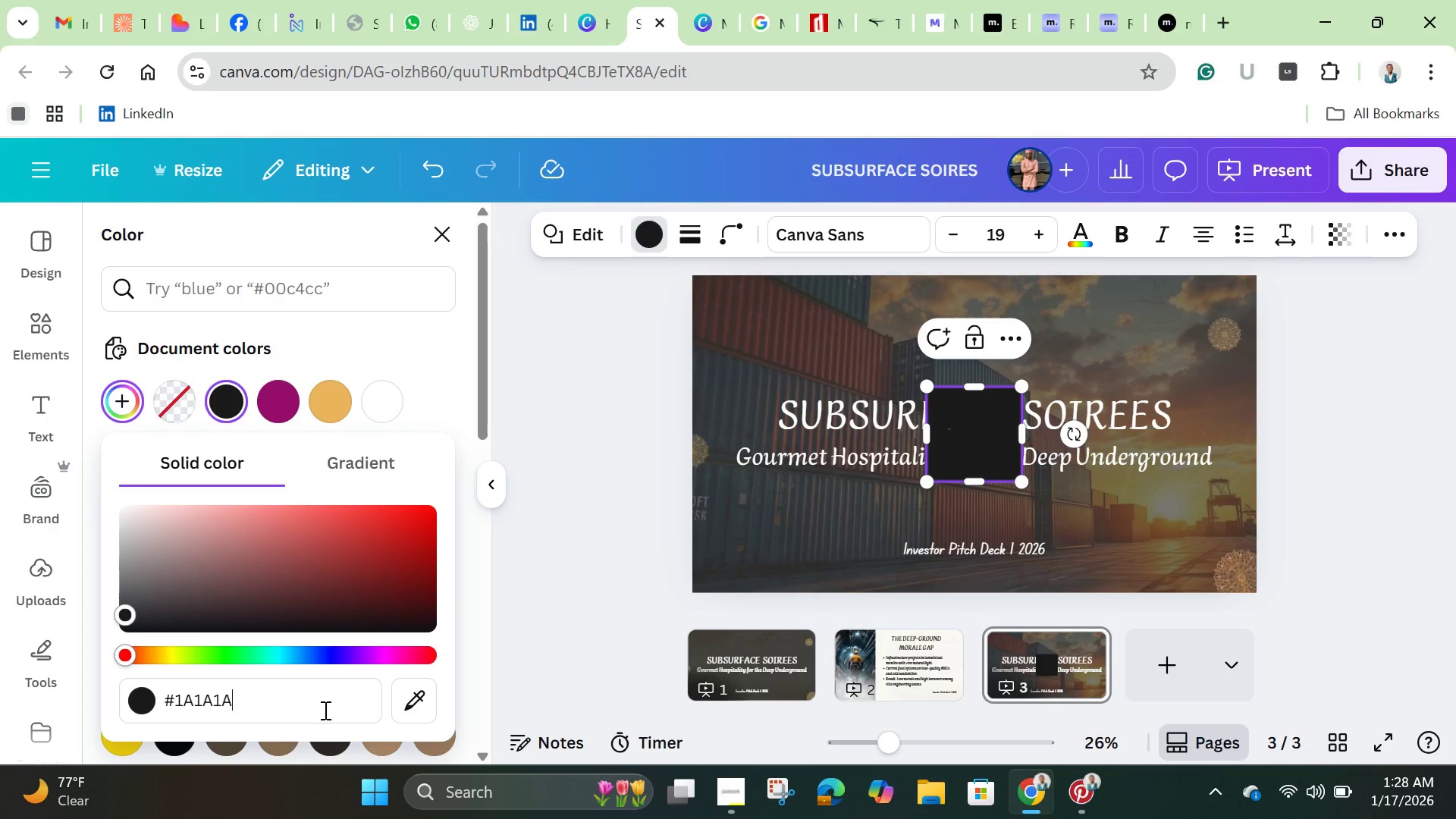 
wait(9.52)
 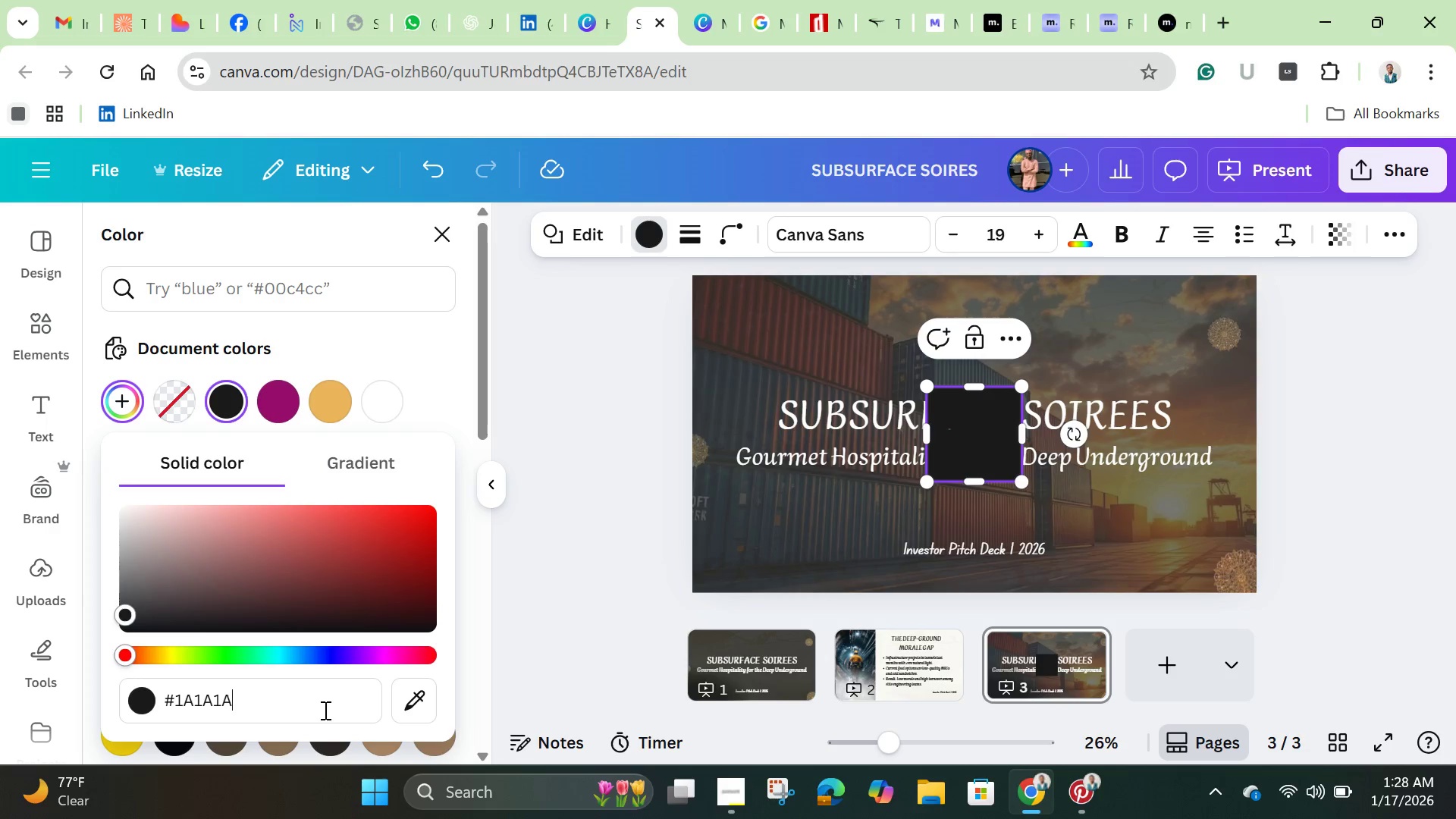 
left_click([886, 541])
 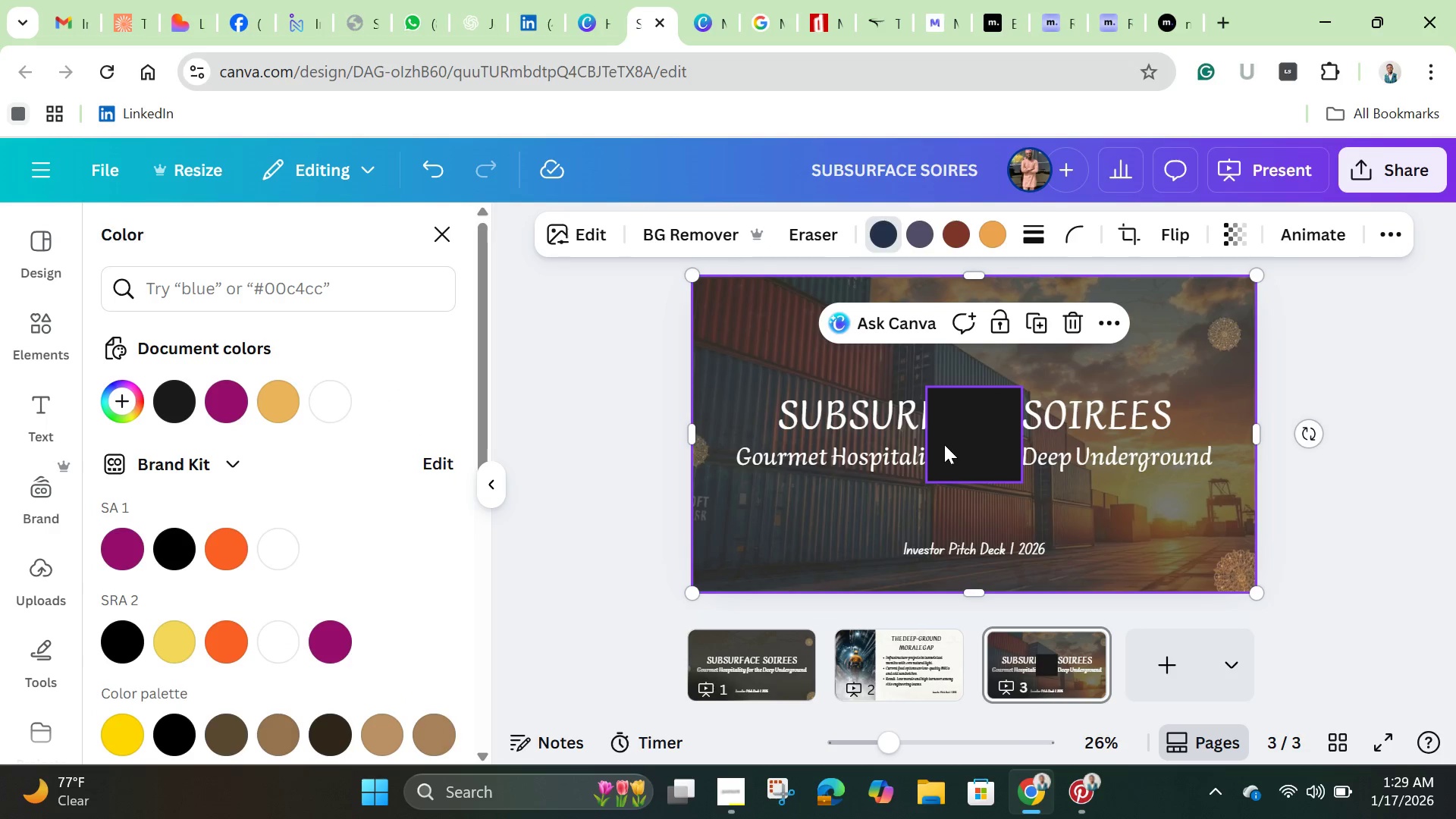 
left_click_drag(start_coordinate=[949, 443], to_coordinate=[798, 420])
 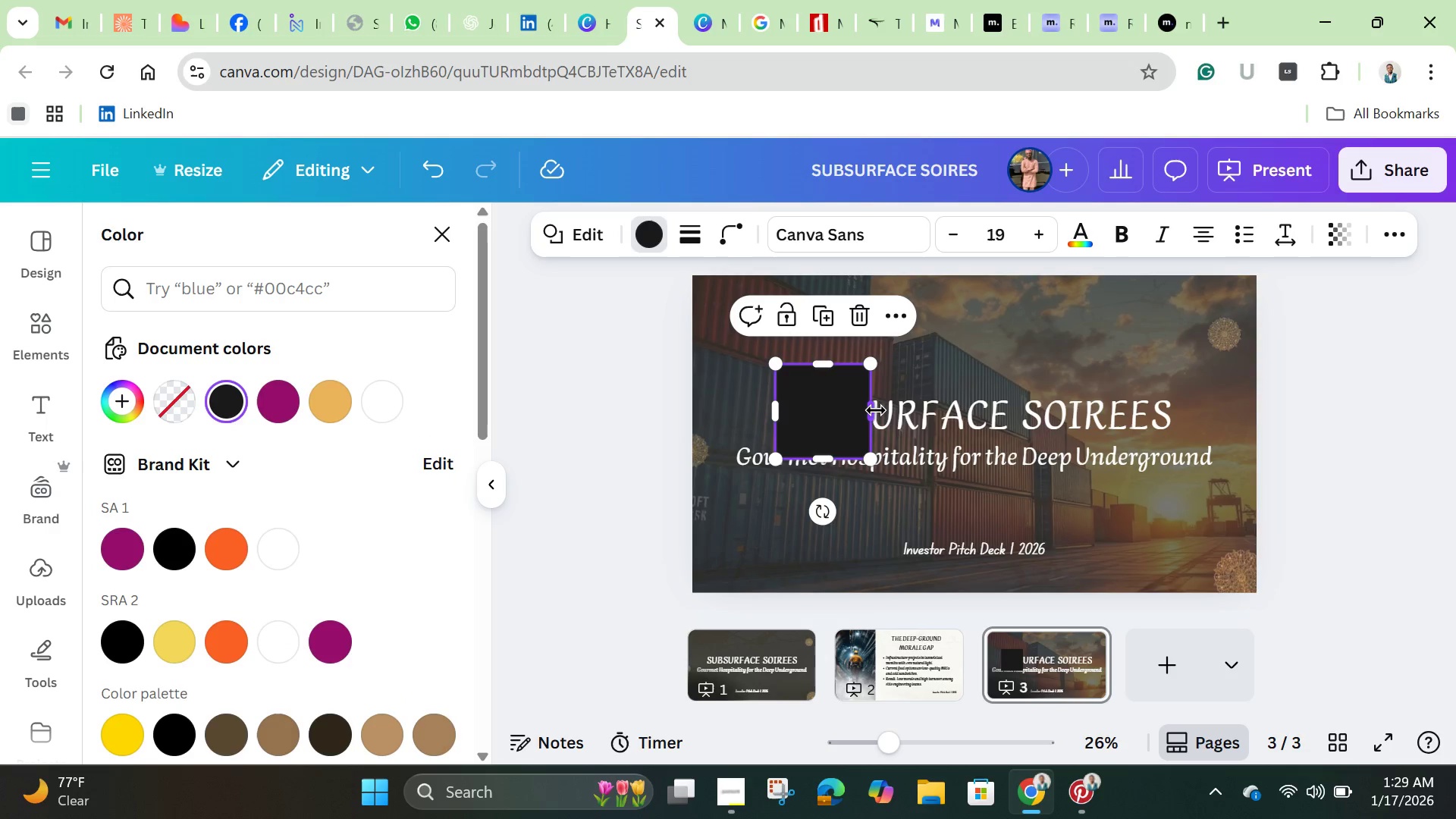 
left_click_drag(start_coordinate=[877, 410], to_coordinate=[1191, 433])
 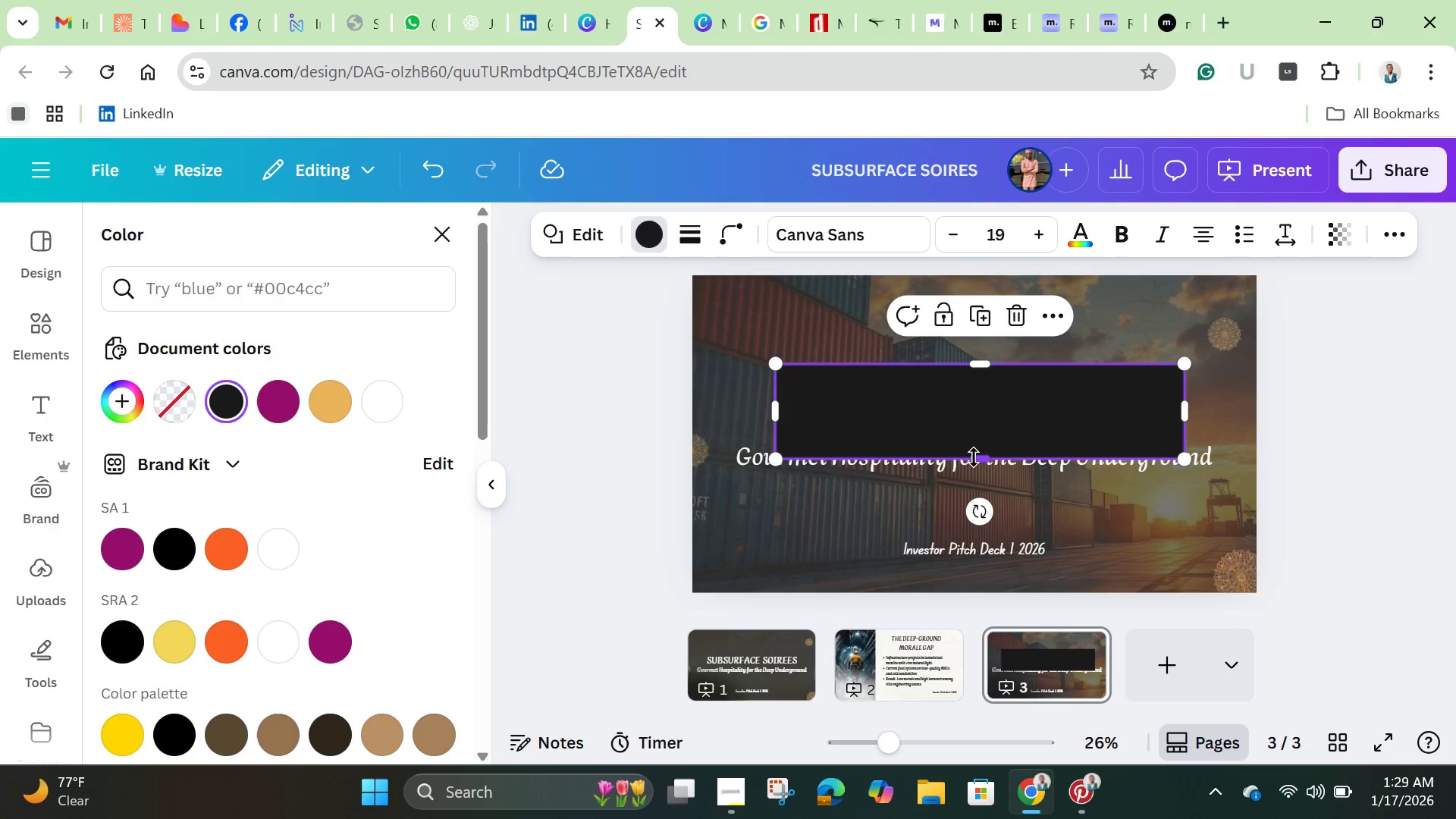 
left_click_drag(start_coordinate=[977, 456], to_coordinate=[990, 535])
 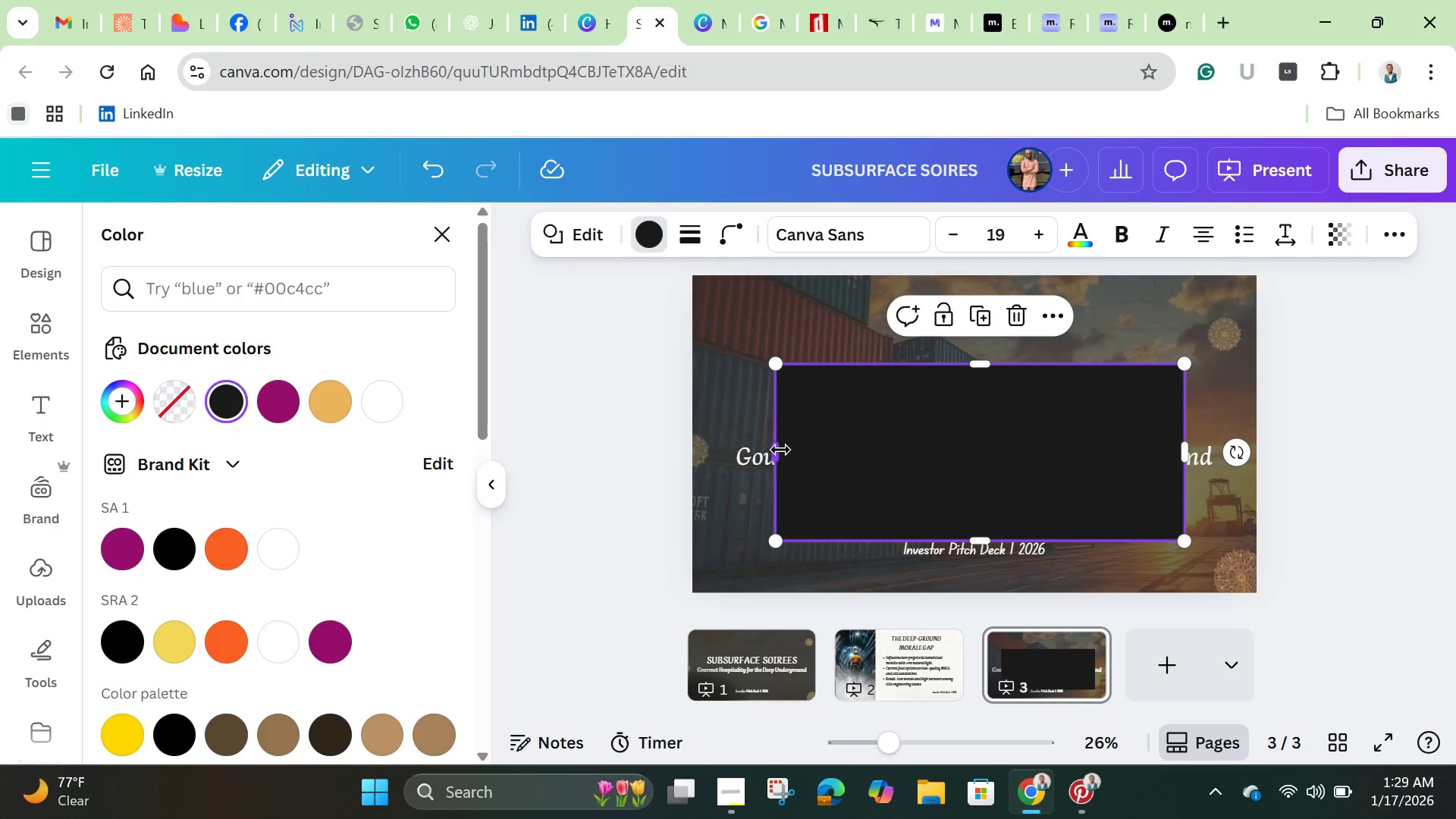 
left_click_drag(start_coordinate=[779, 450], to_coordinate=[778, 454])
 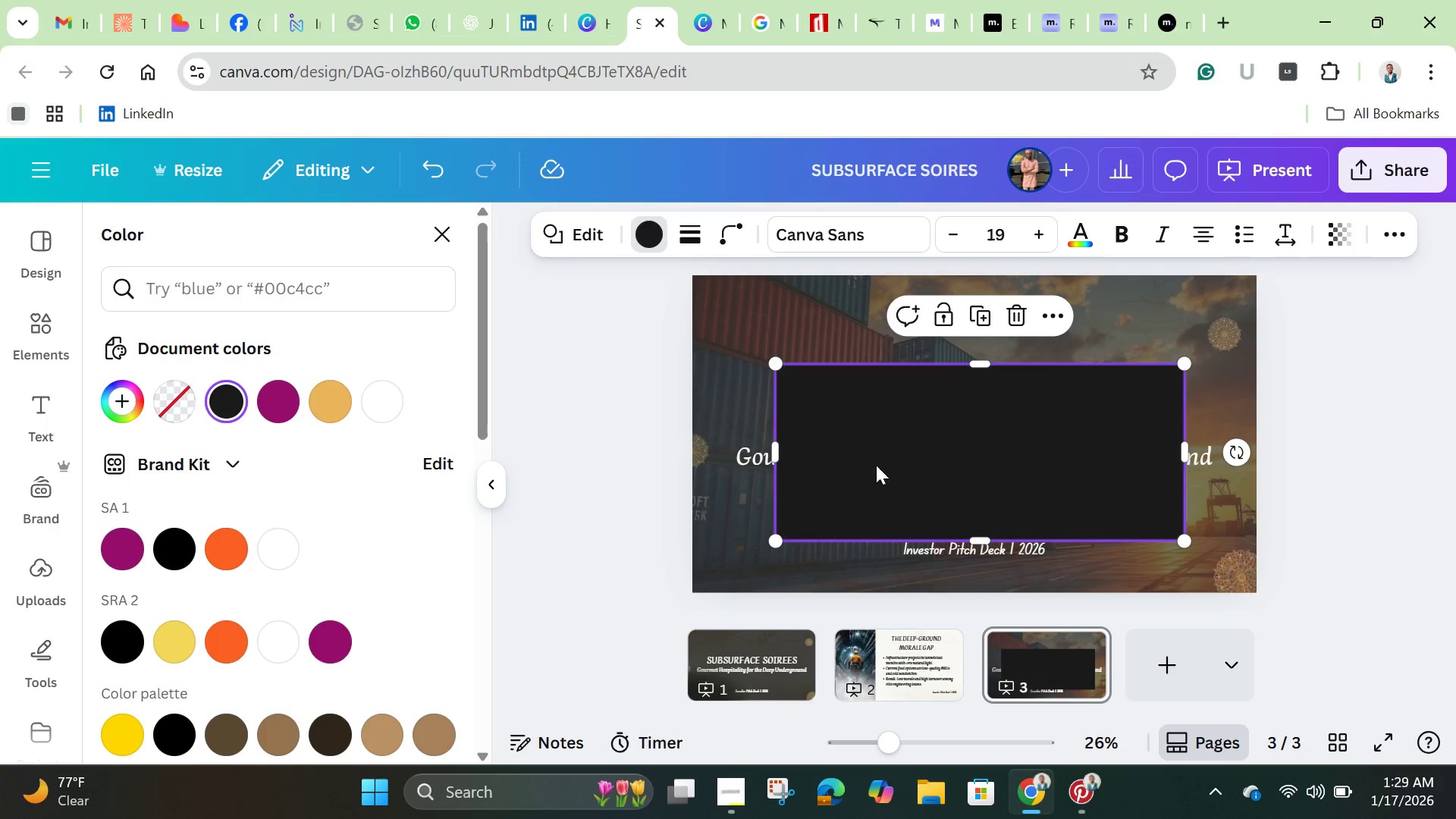 
left_click_drag(start_coordinate=[880, 465], to_coordinate=[878, 453])
 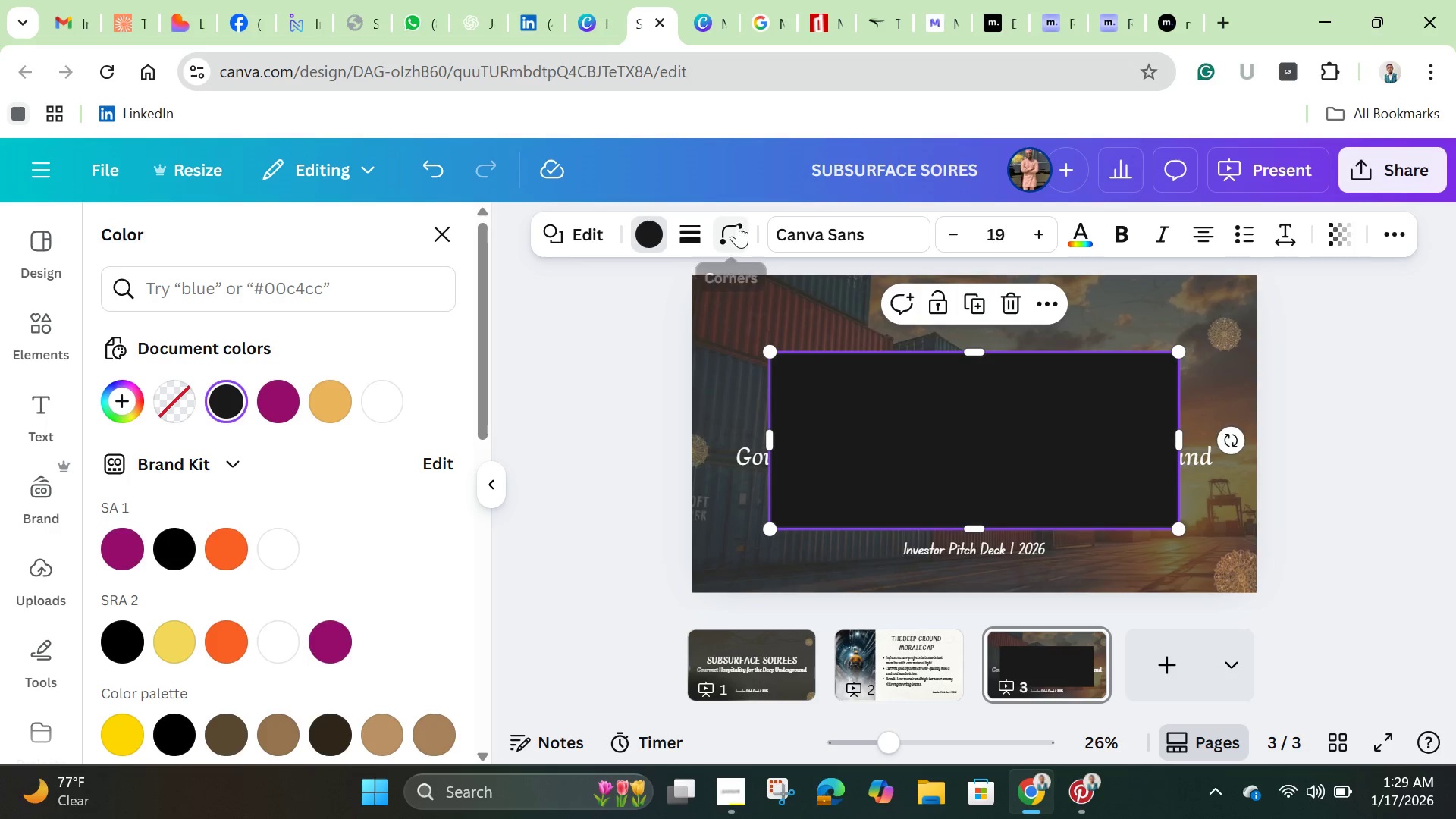 
left_click([733, 233])
 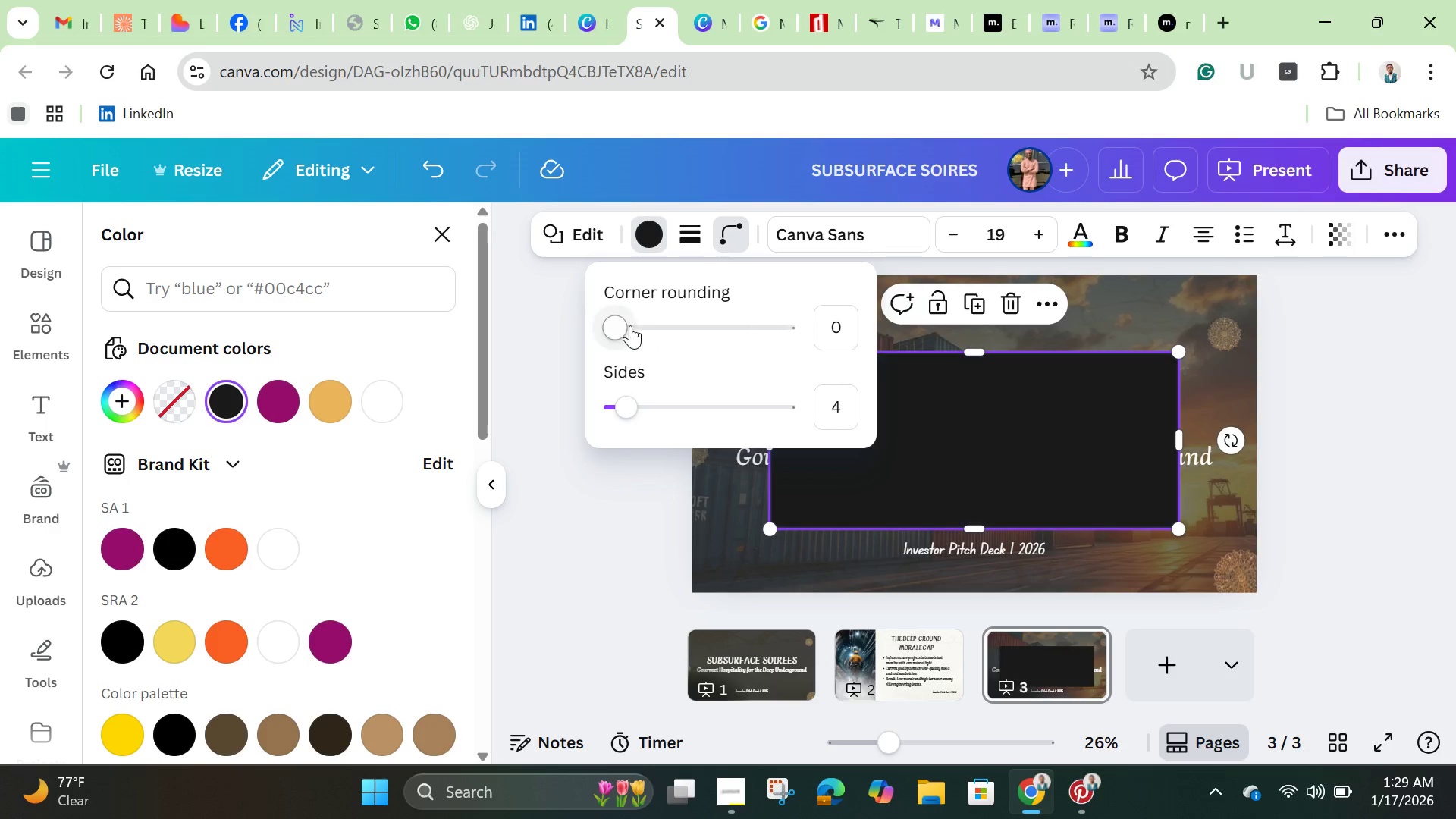 
left_click_drag(start_coordinate=[627, 324], to_coordinate=[664, 332])
 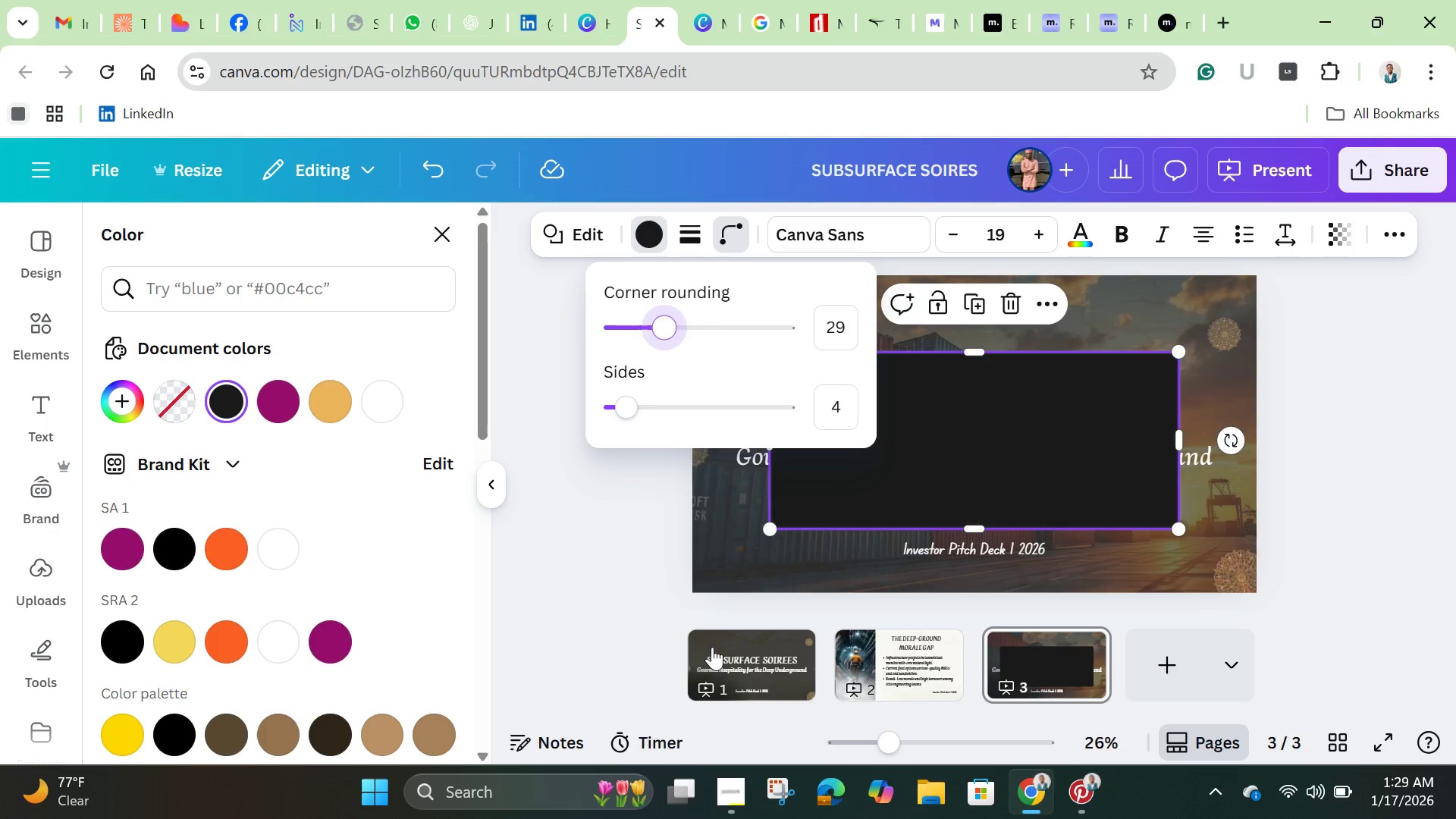 
left_click([713, 639])
 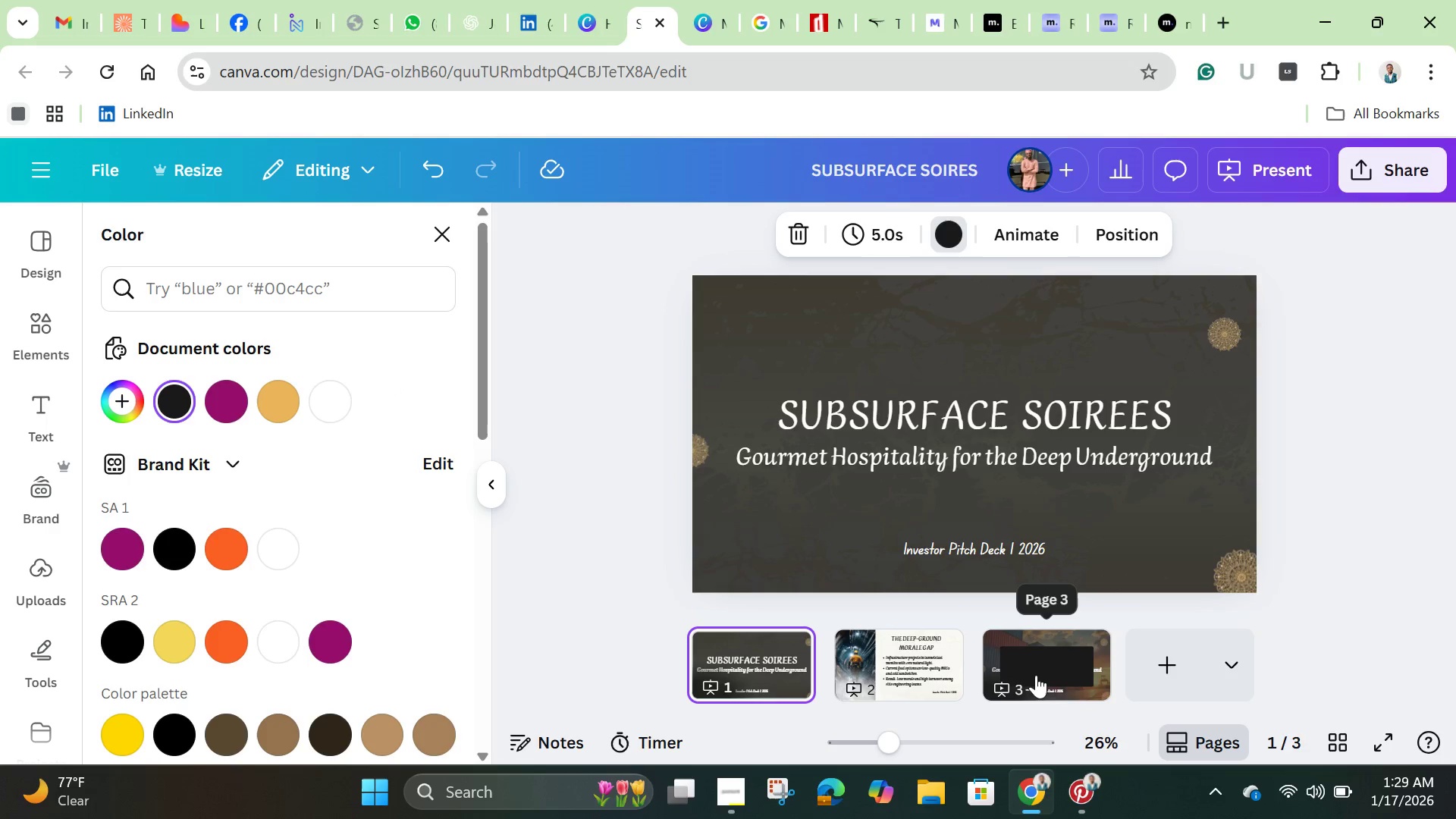 
wait(7.33)
 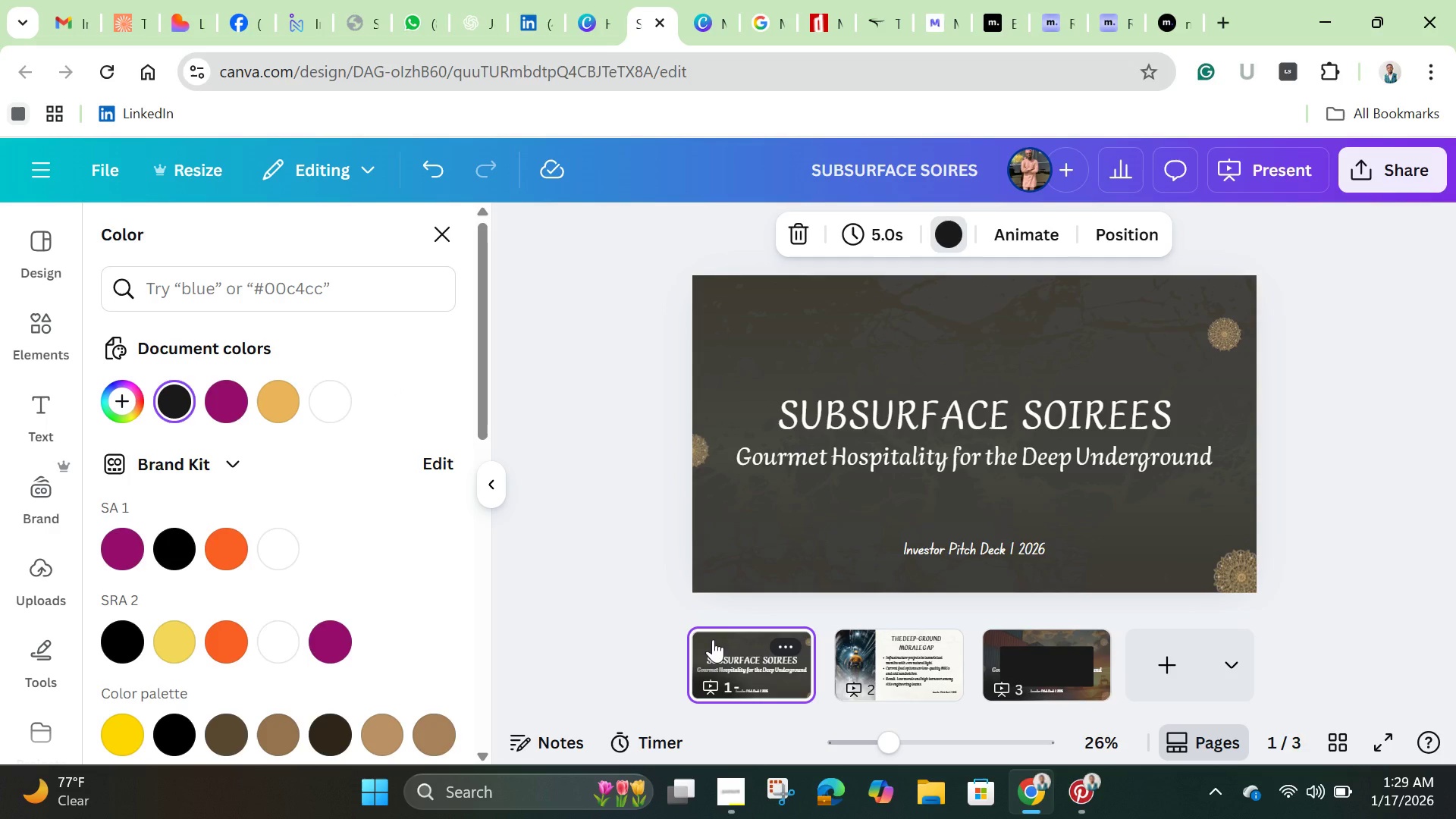 
left_click([1036, 632])
 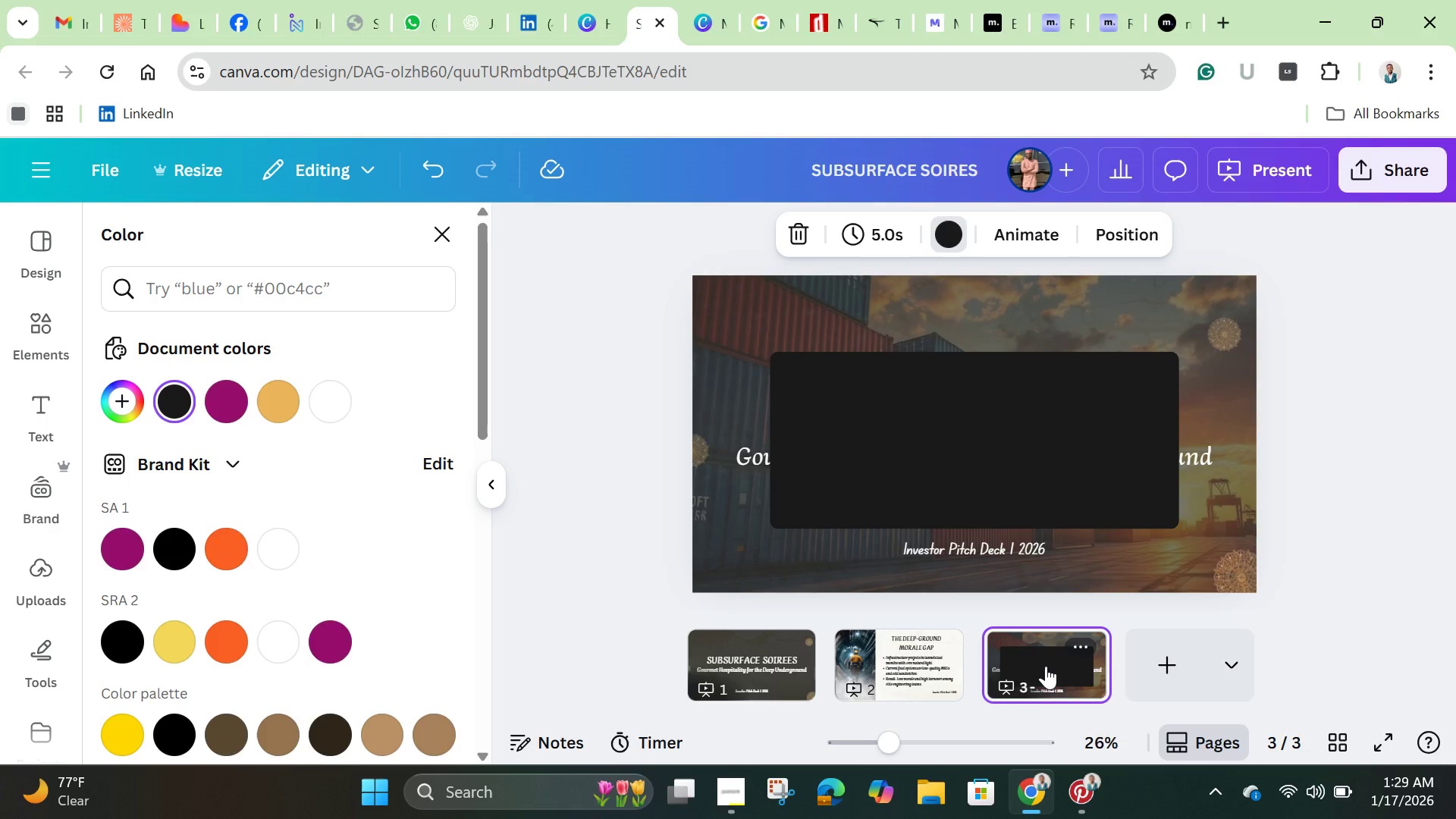 
left_click([1046, 666])
 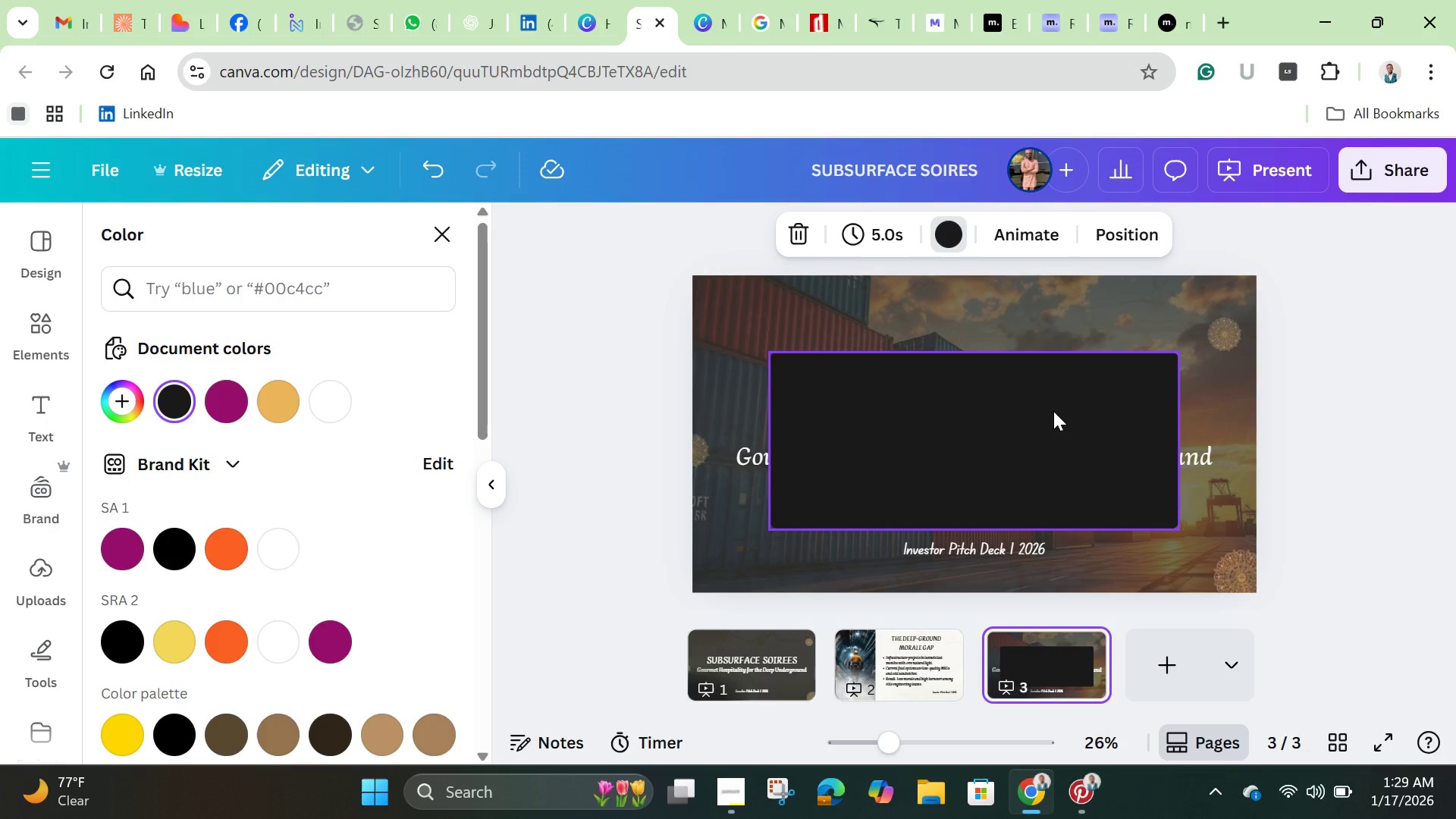 
left_click([1053, 418])
 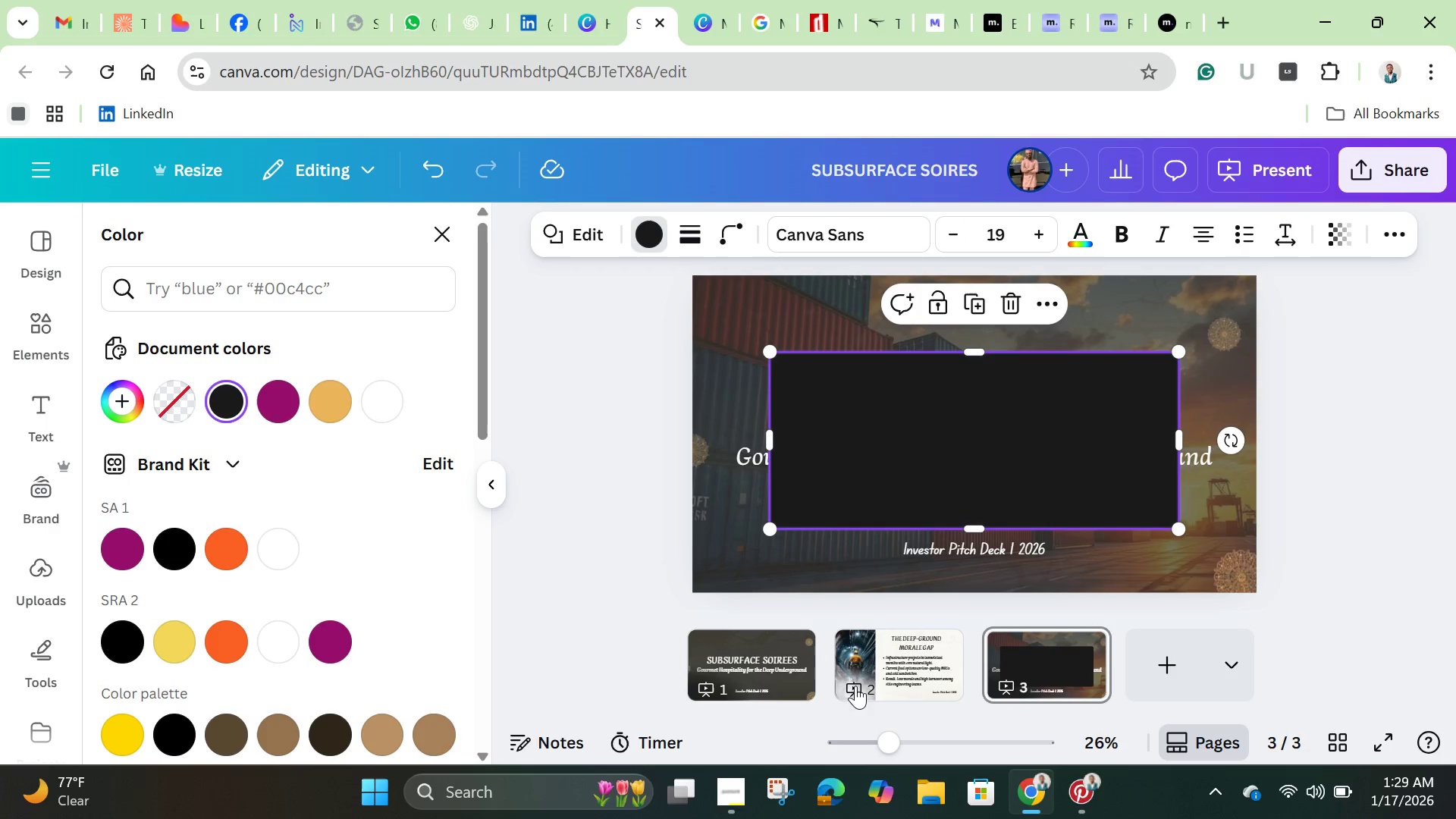 
left_click([790, 651])
 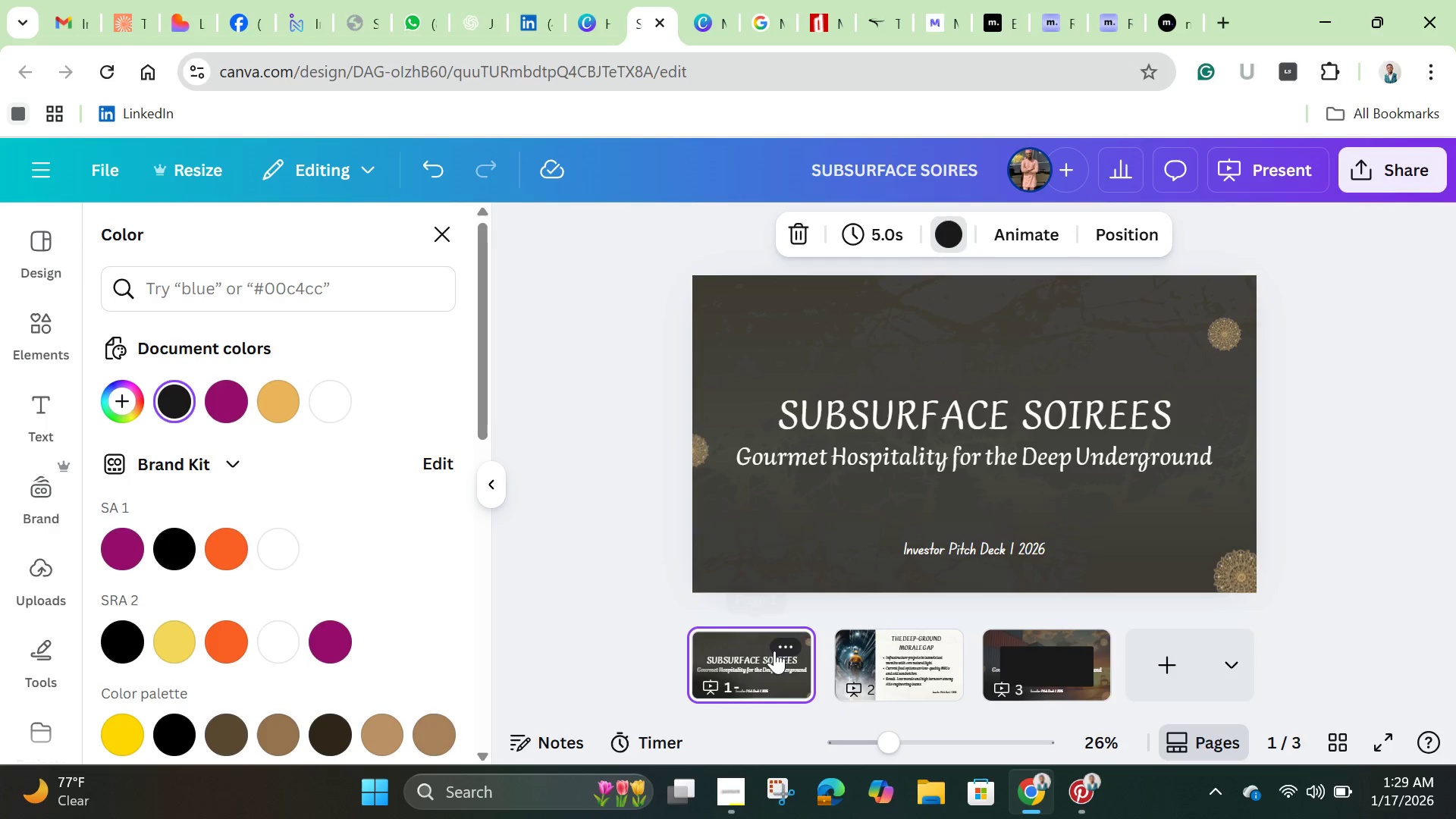 
left_click([774, 653])
 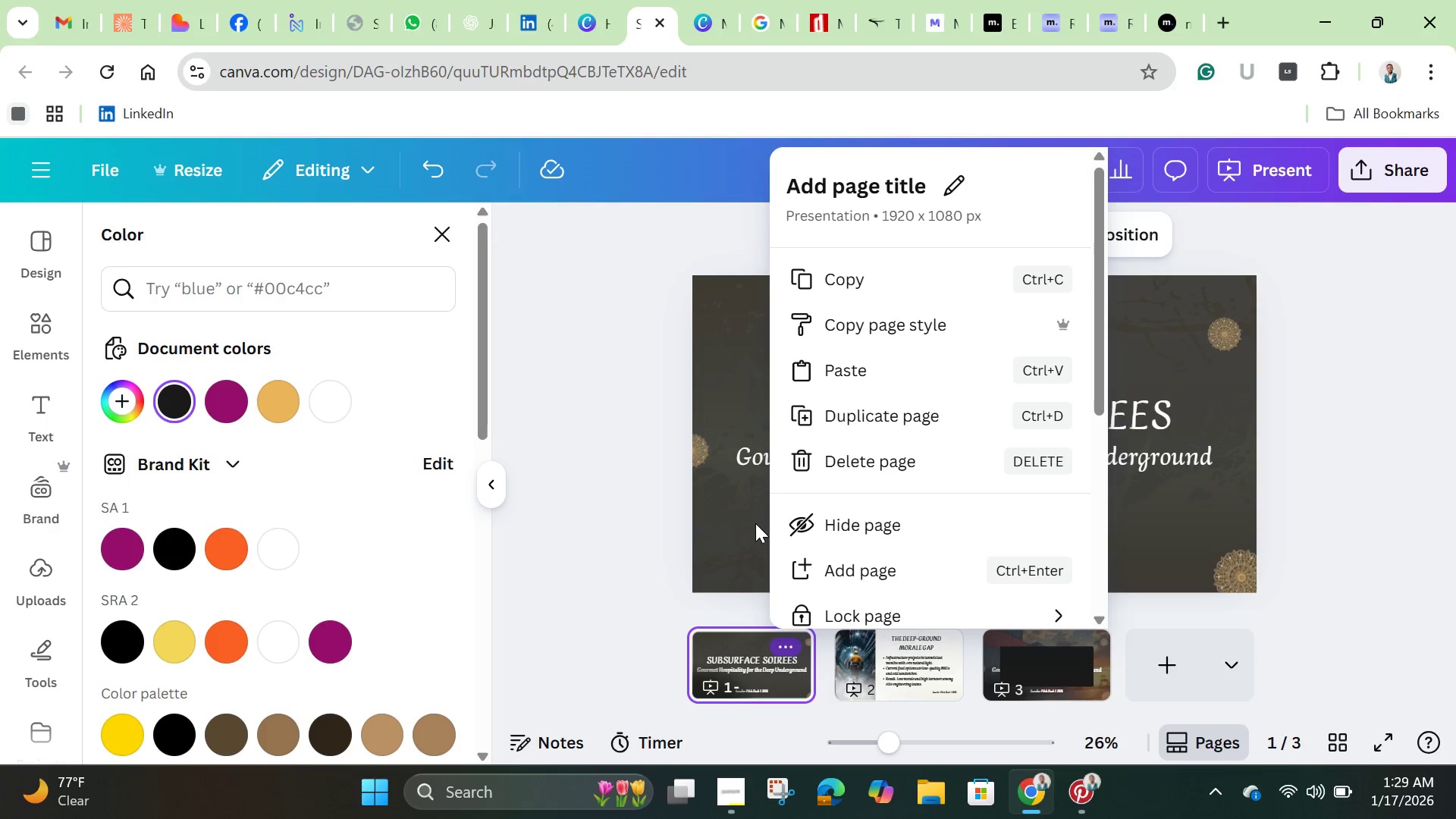 
left_click([755, 523])
 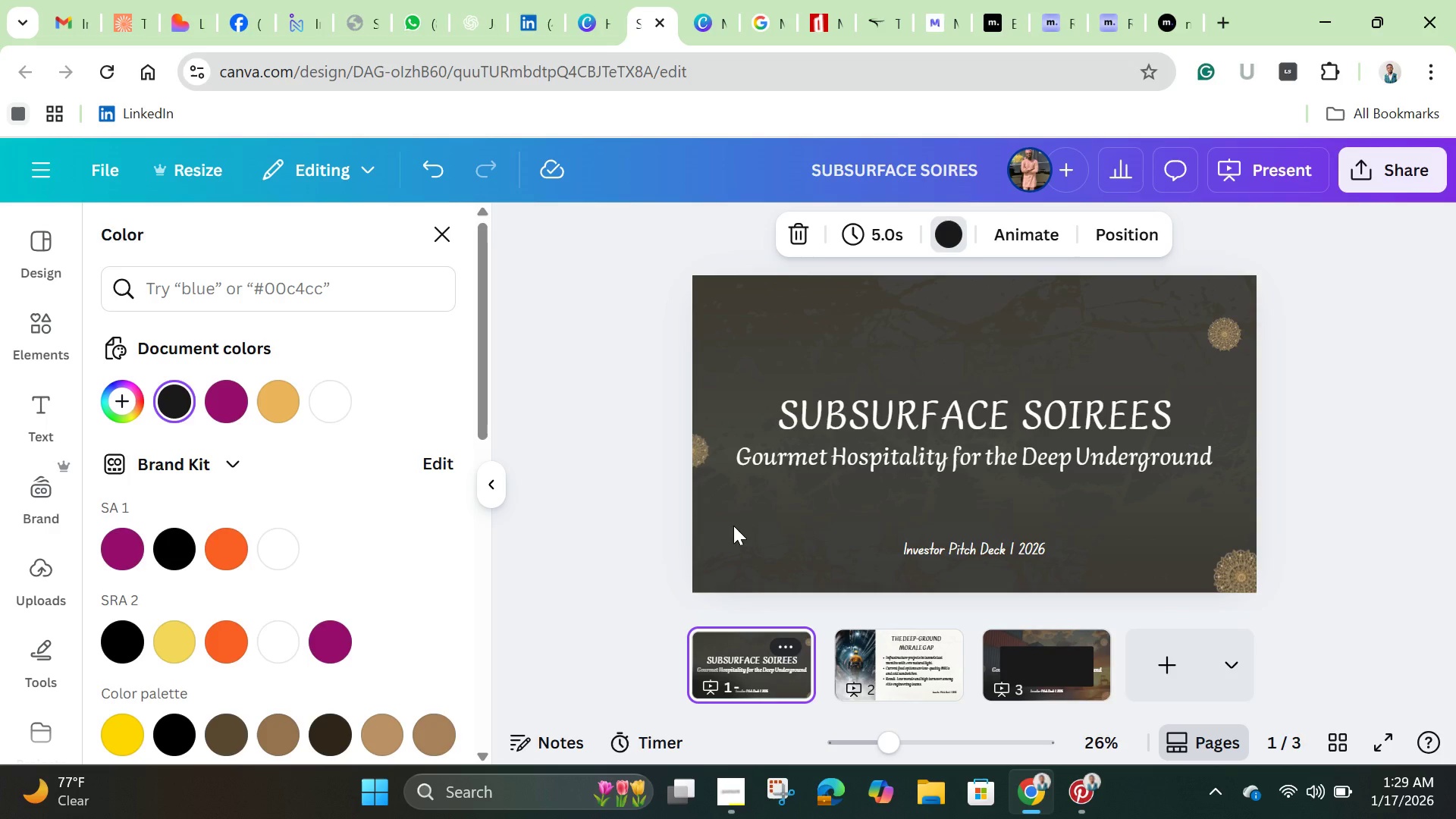 
left_click([733, 526])
 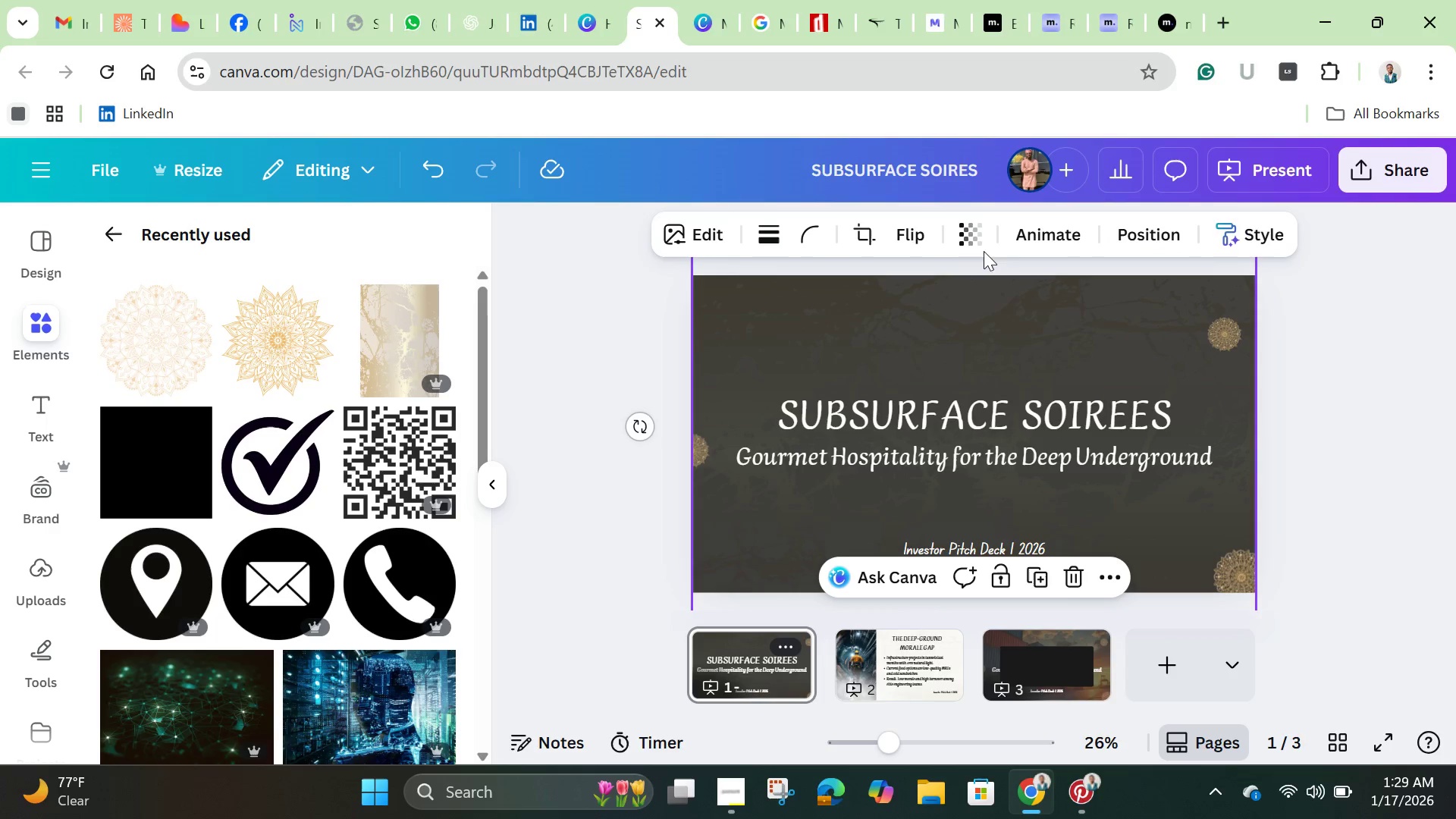 
left_click([987, 240])
 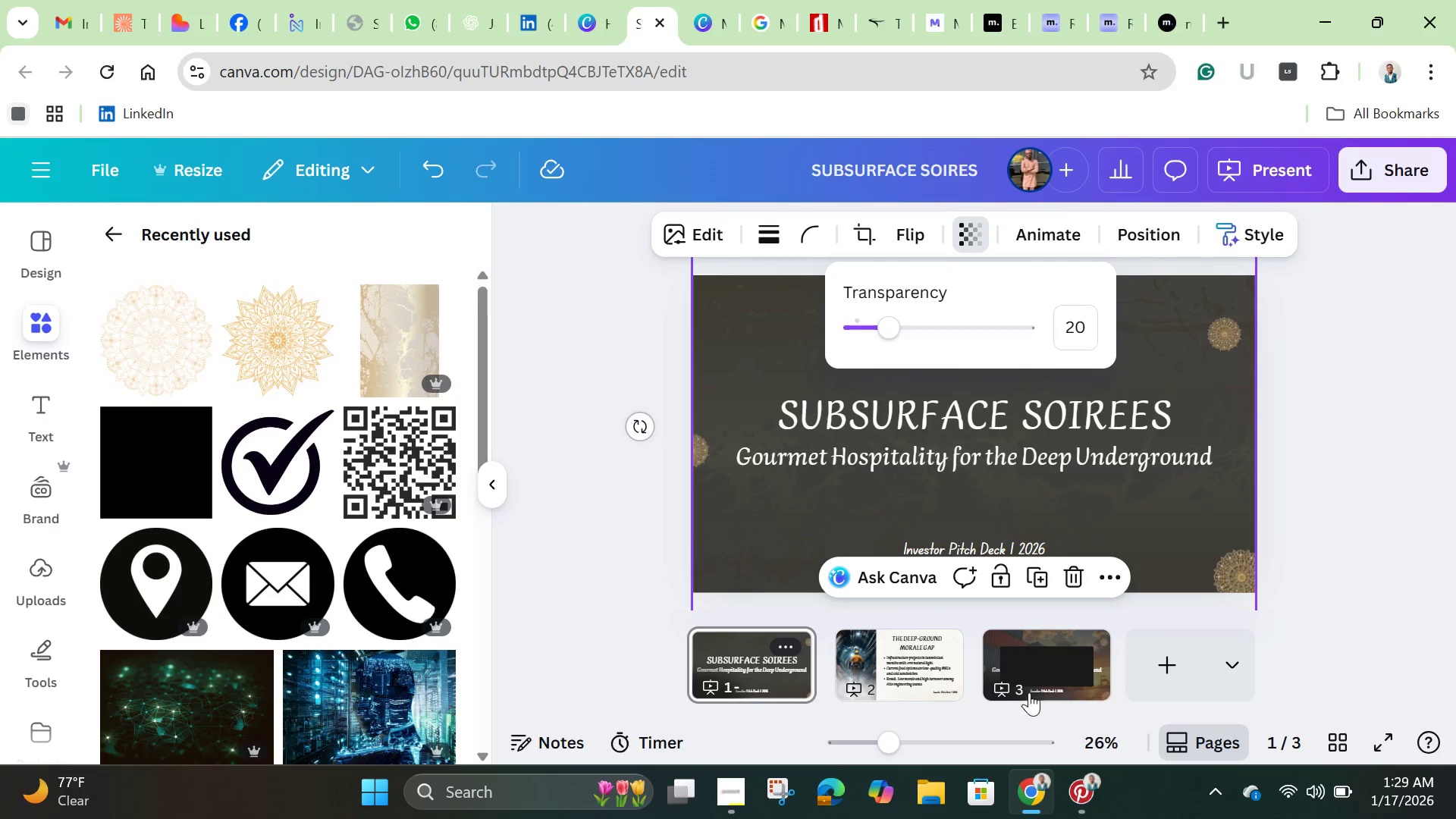 
left_click([1029, 671])
 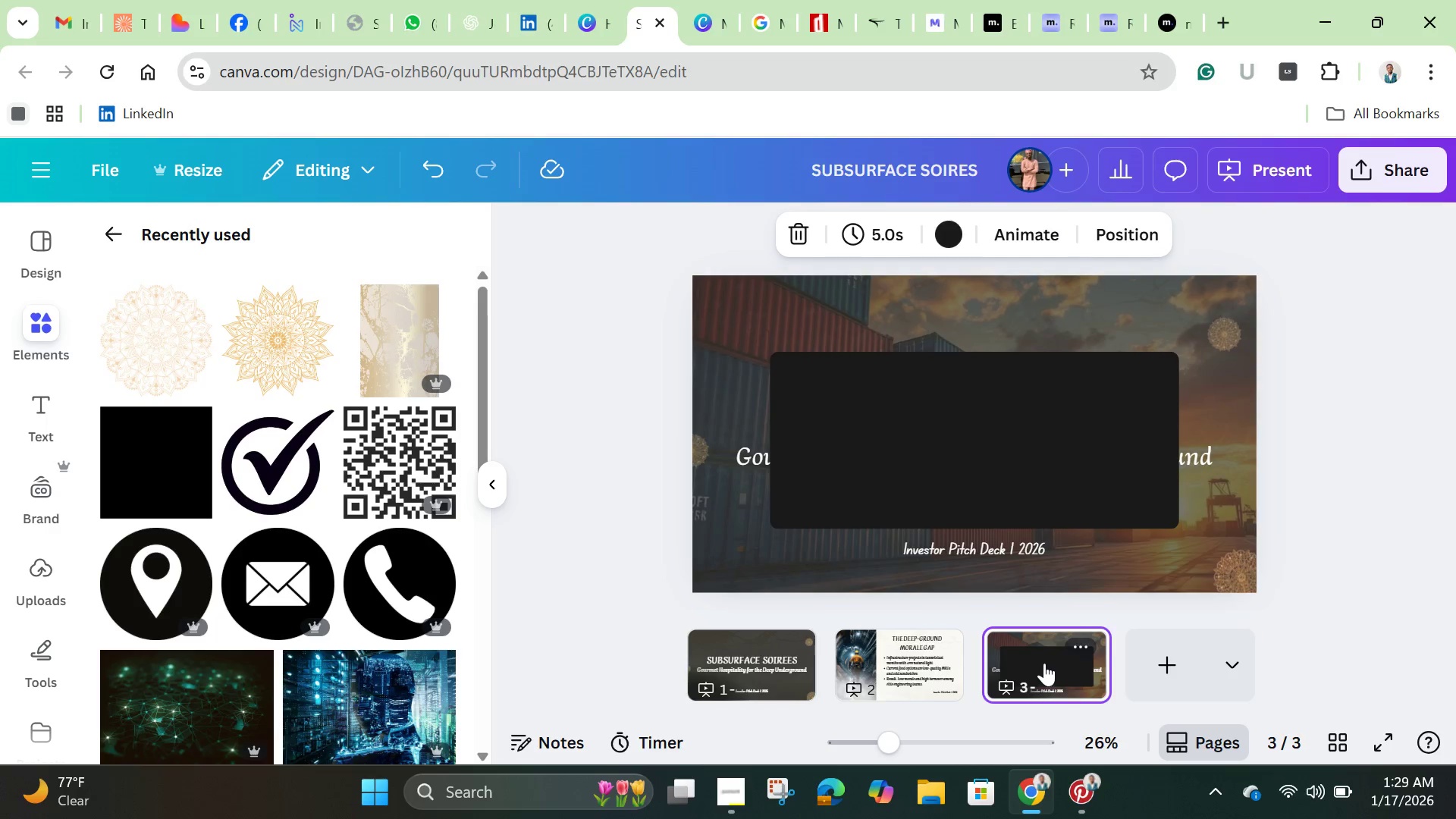 
left_click([1044, 663])
 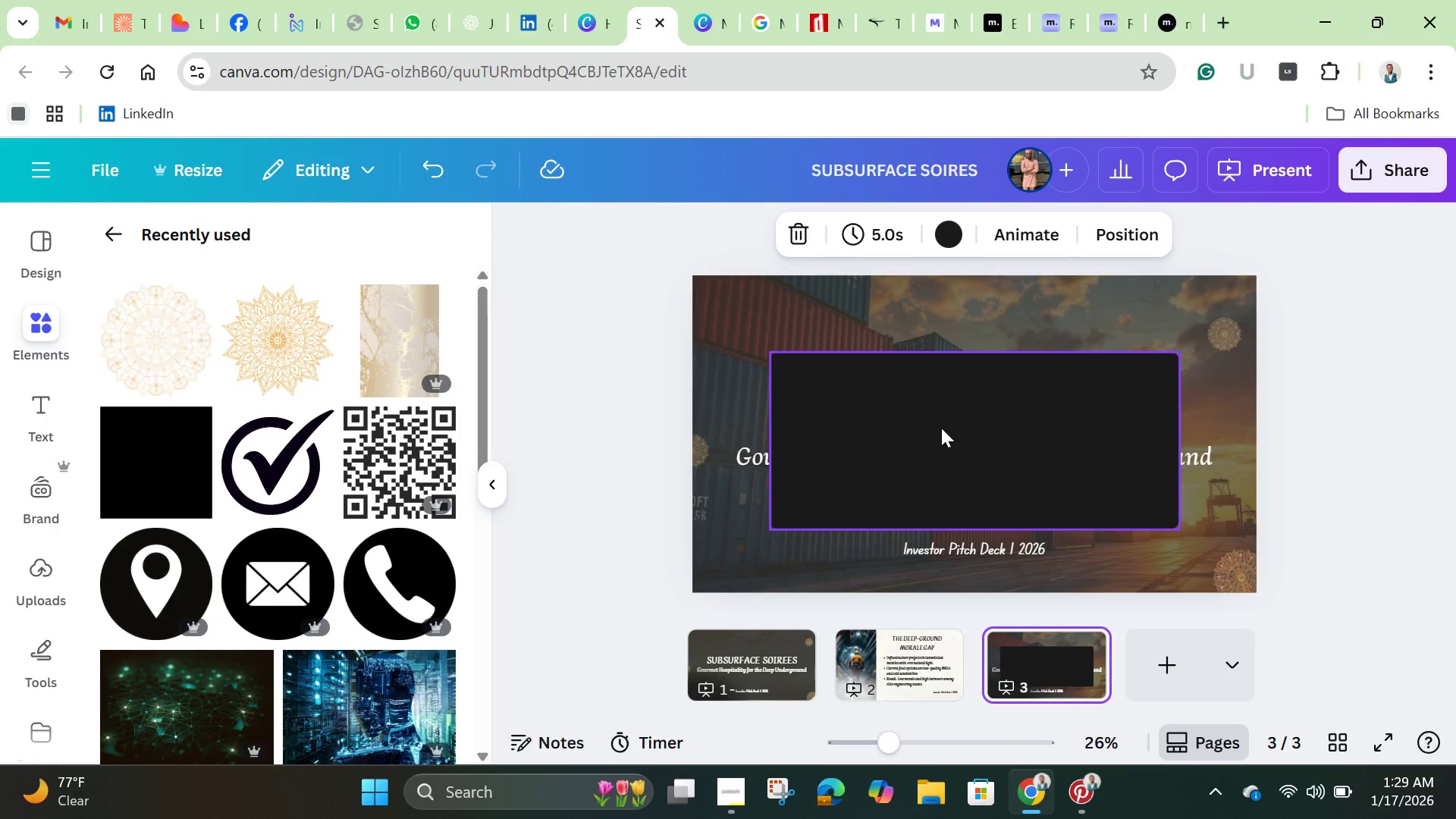 
left_click([941, 428])
 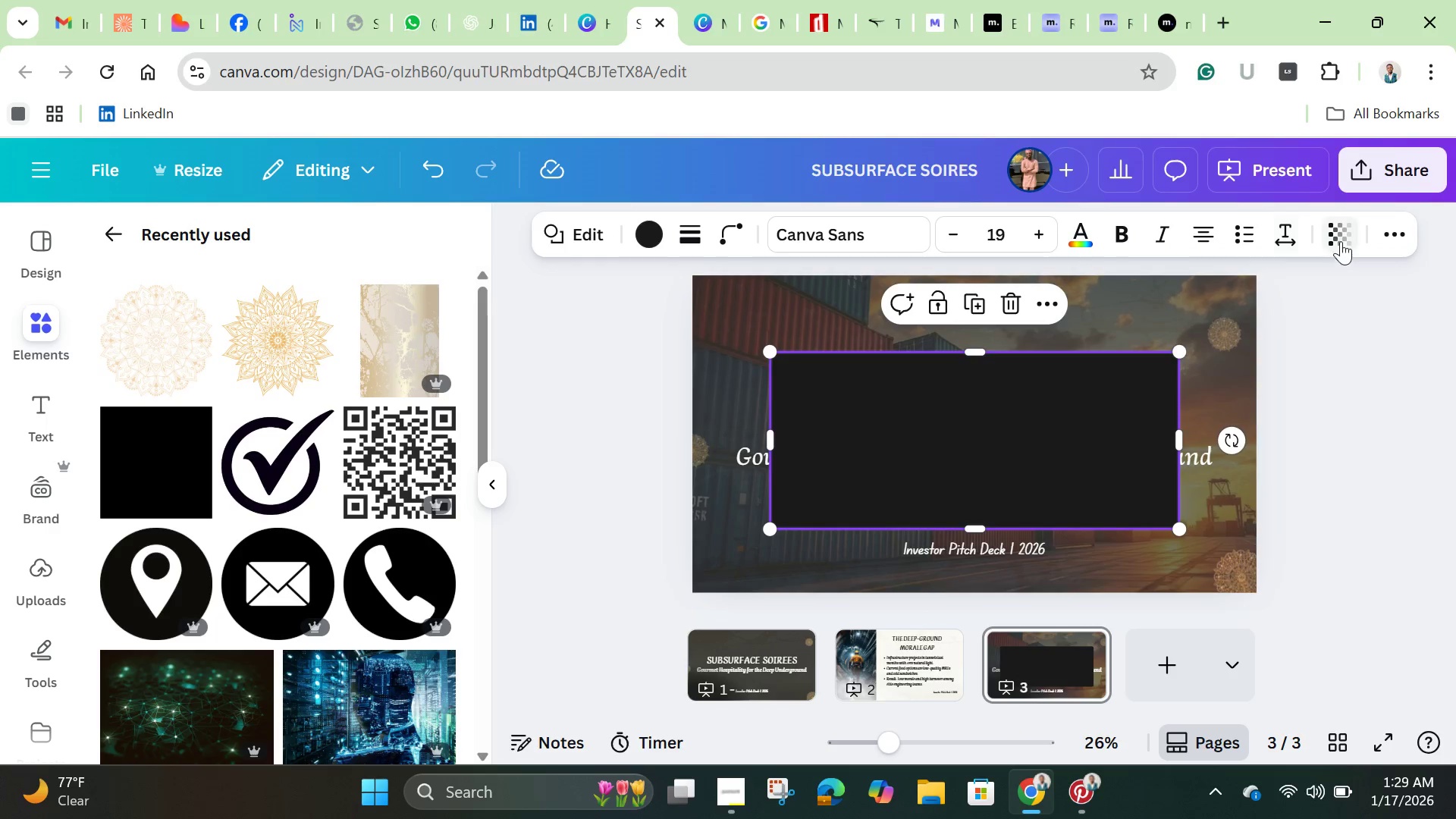 
left_click([1339, 231])
 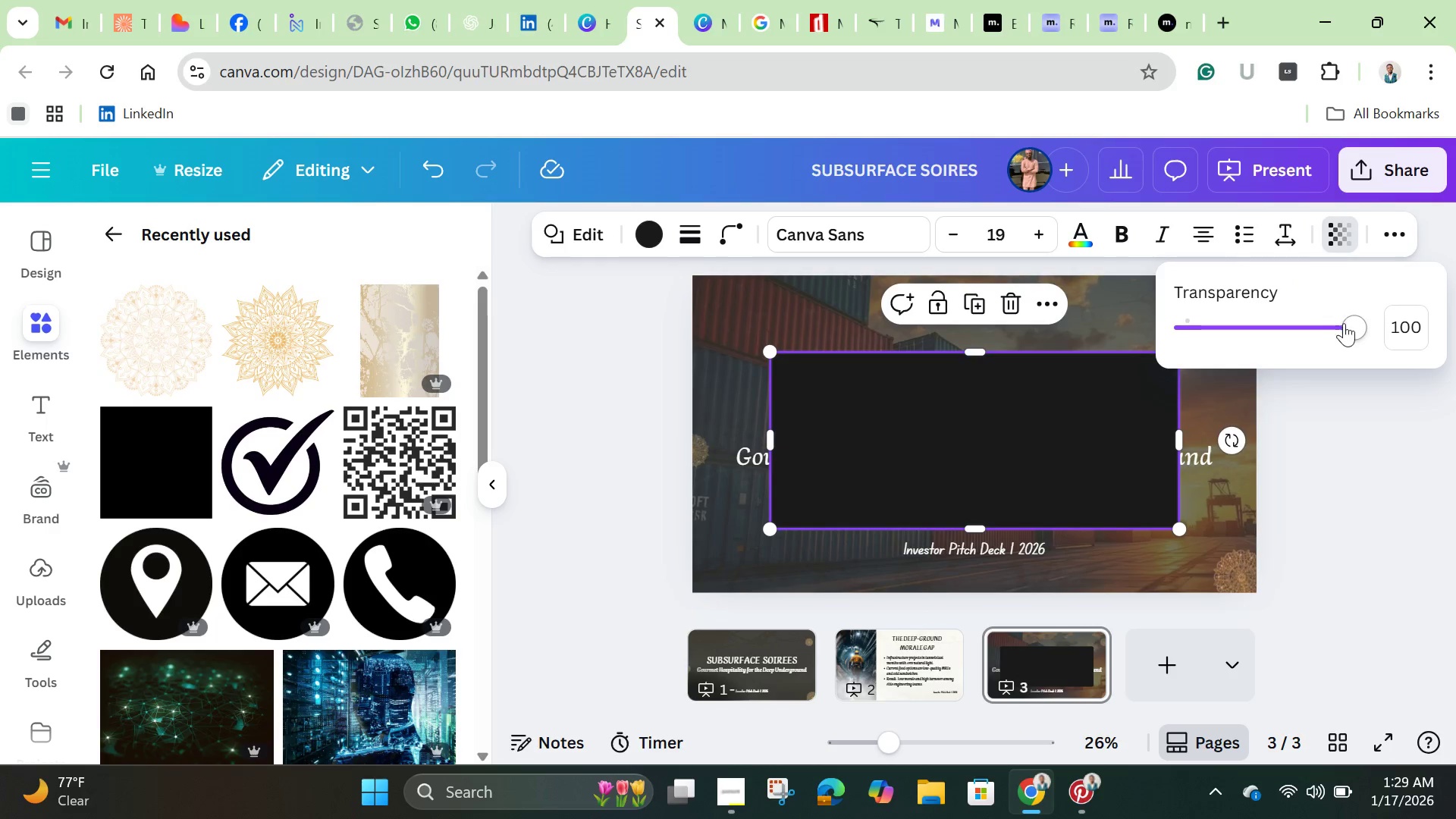 
left_click_drag(start_coordinate=[1347, 323], to_coordinate=[1321, 336])
 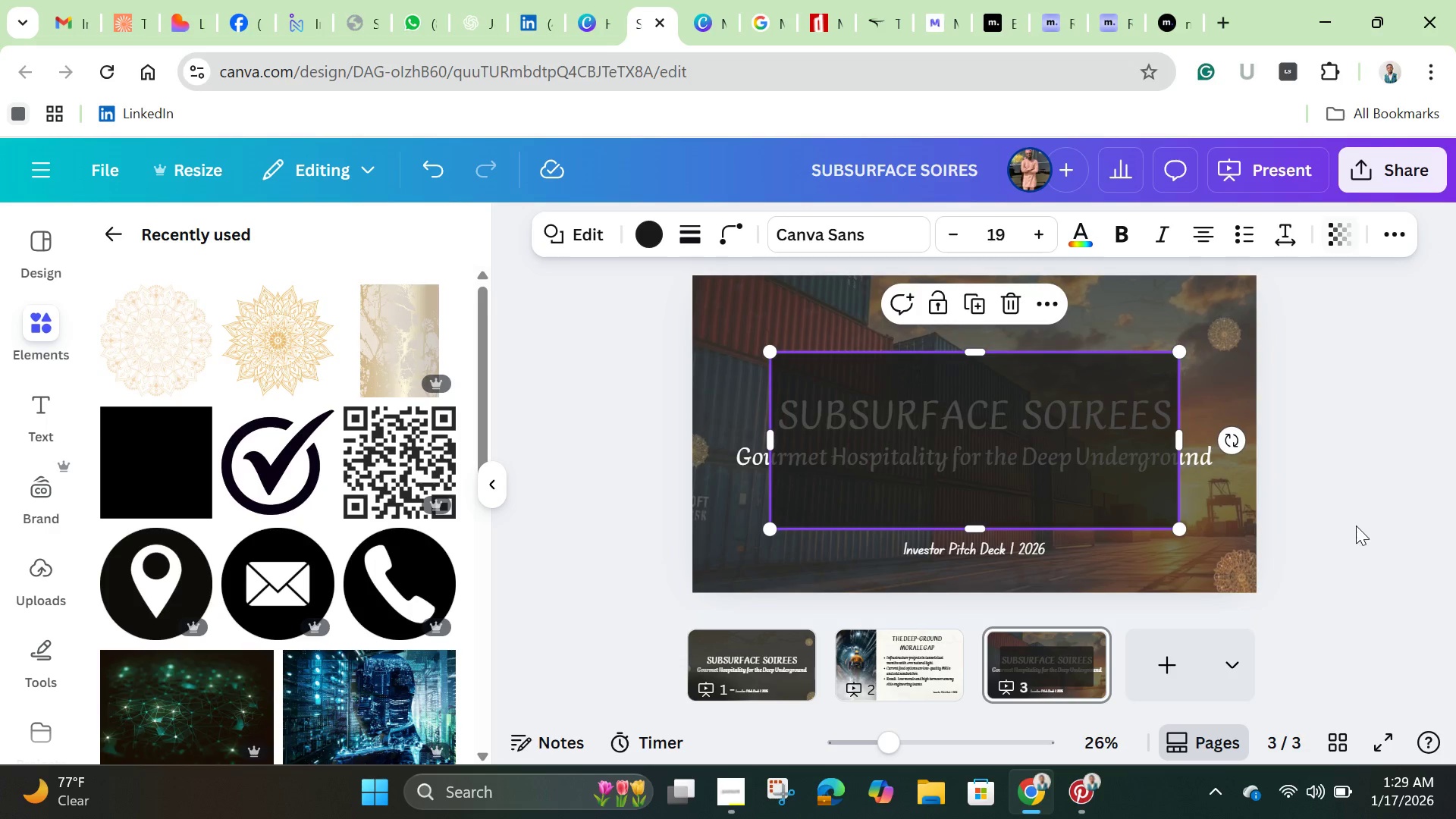 
double_click([1354, 526])
 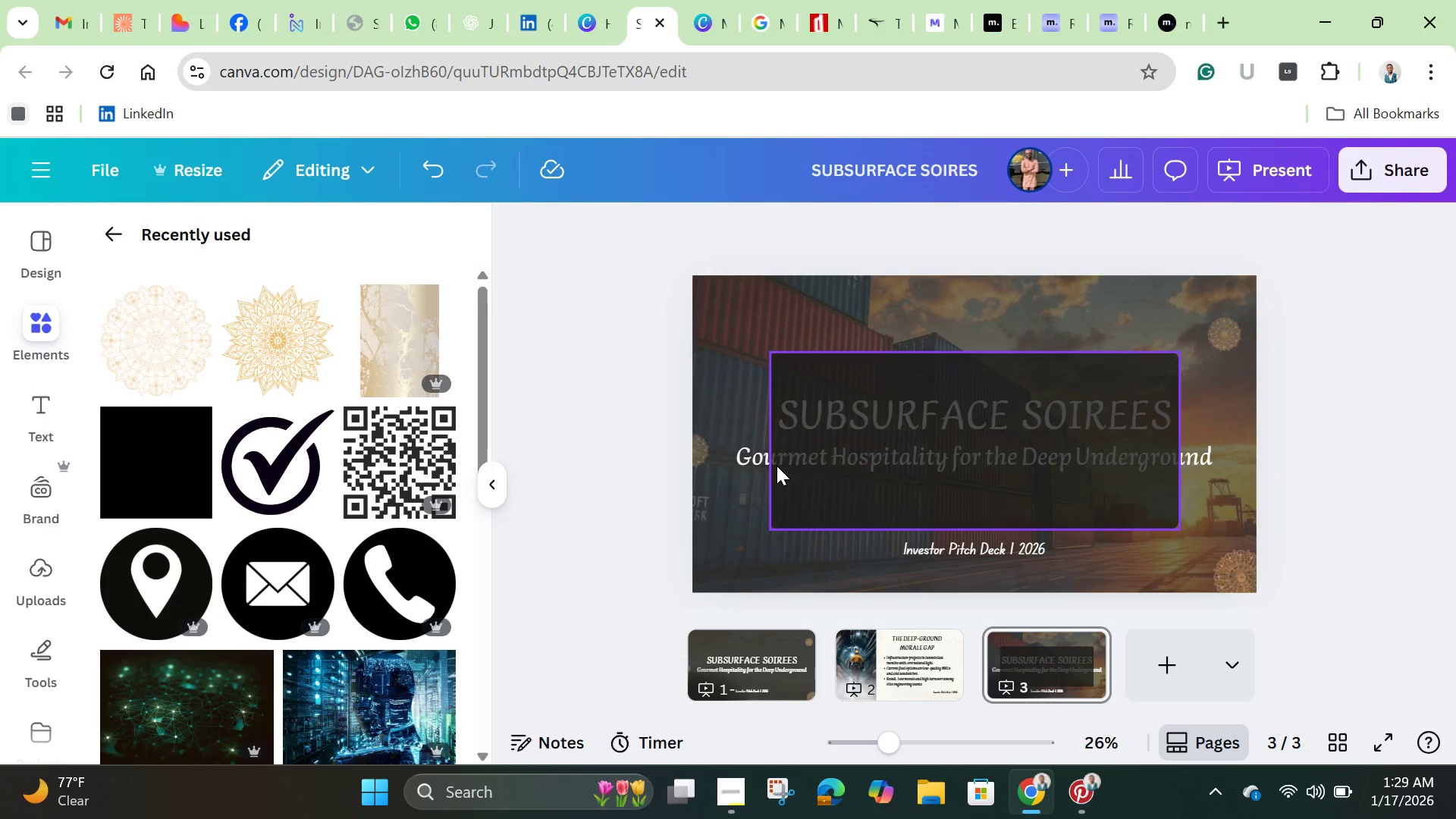 
left_click([745, 462])
 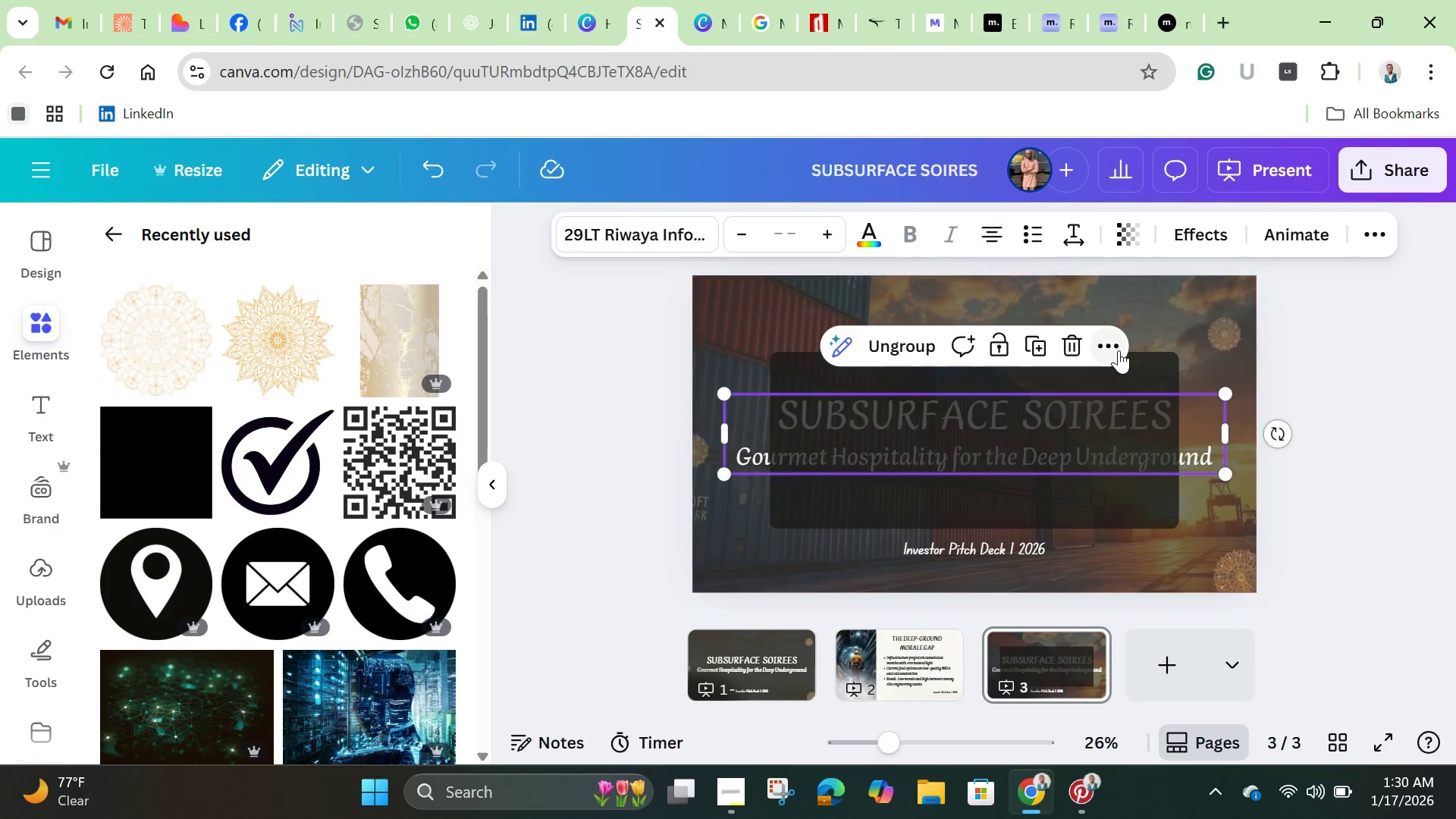 
left_click([1115, 350])
 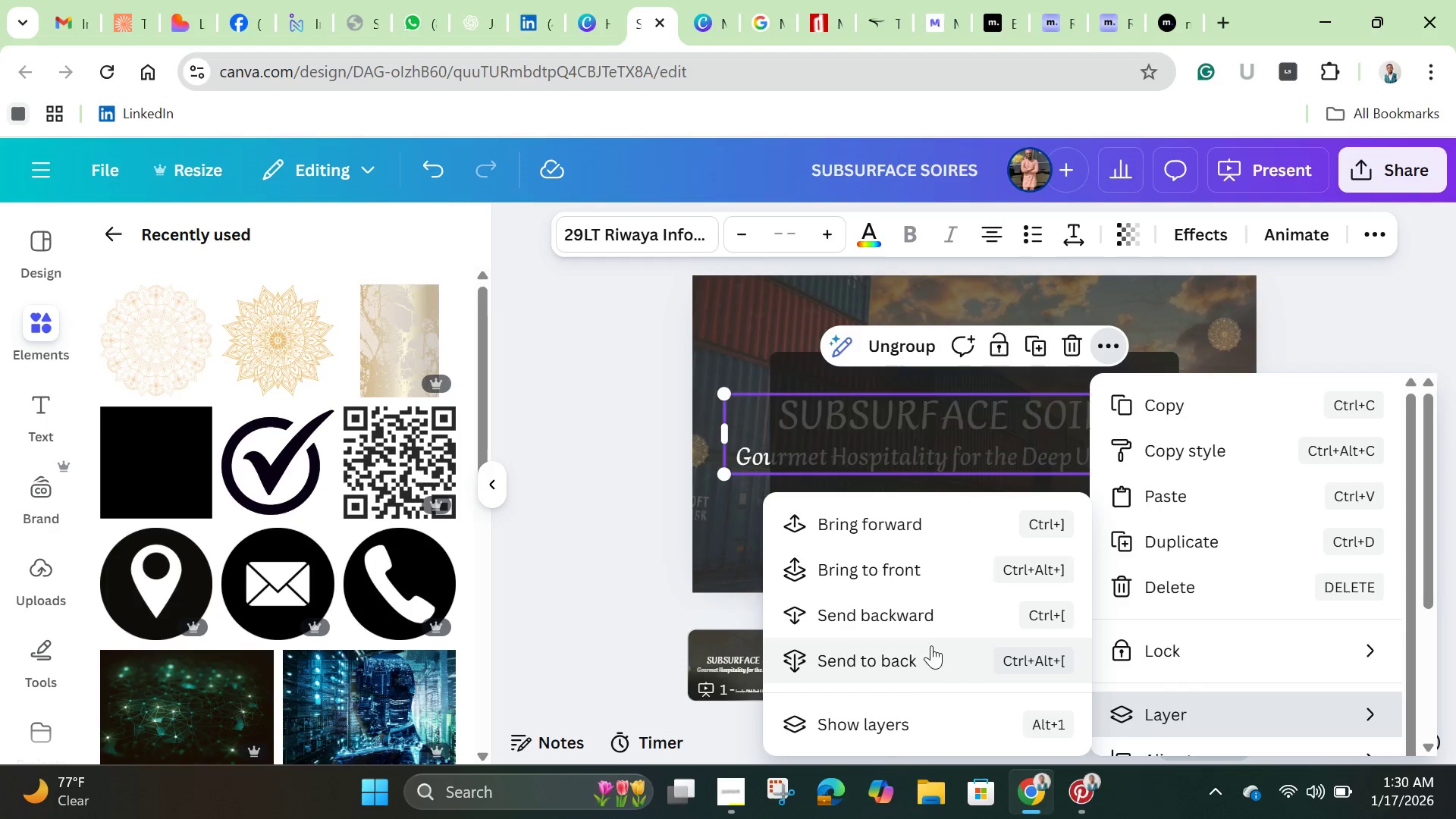 
left_click([900, 570])
 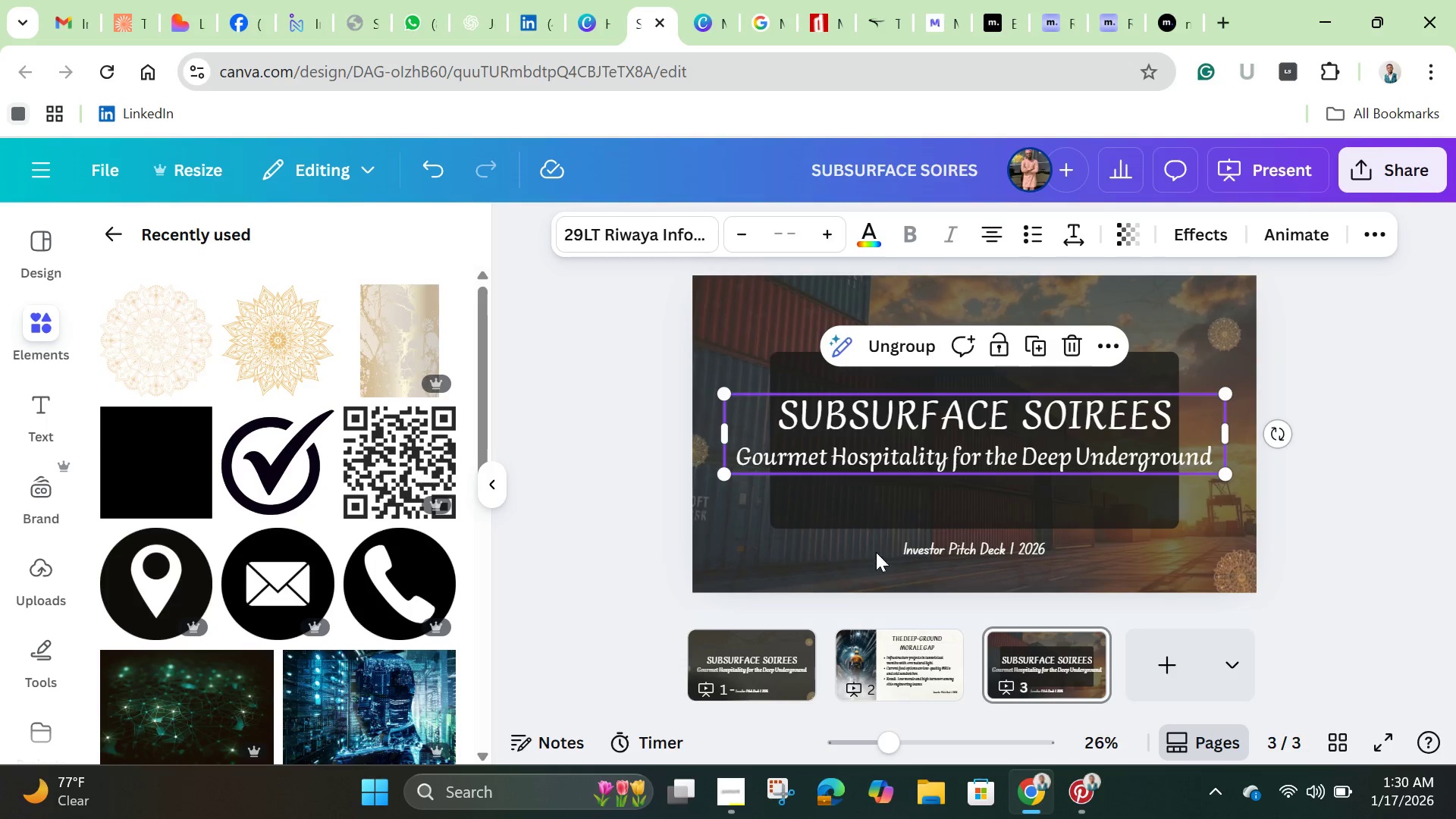 
wait(21.86)
 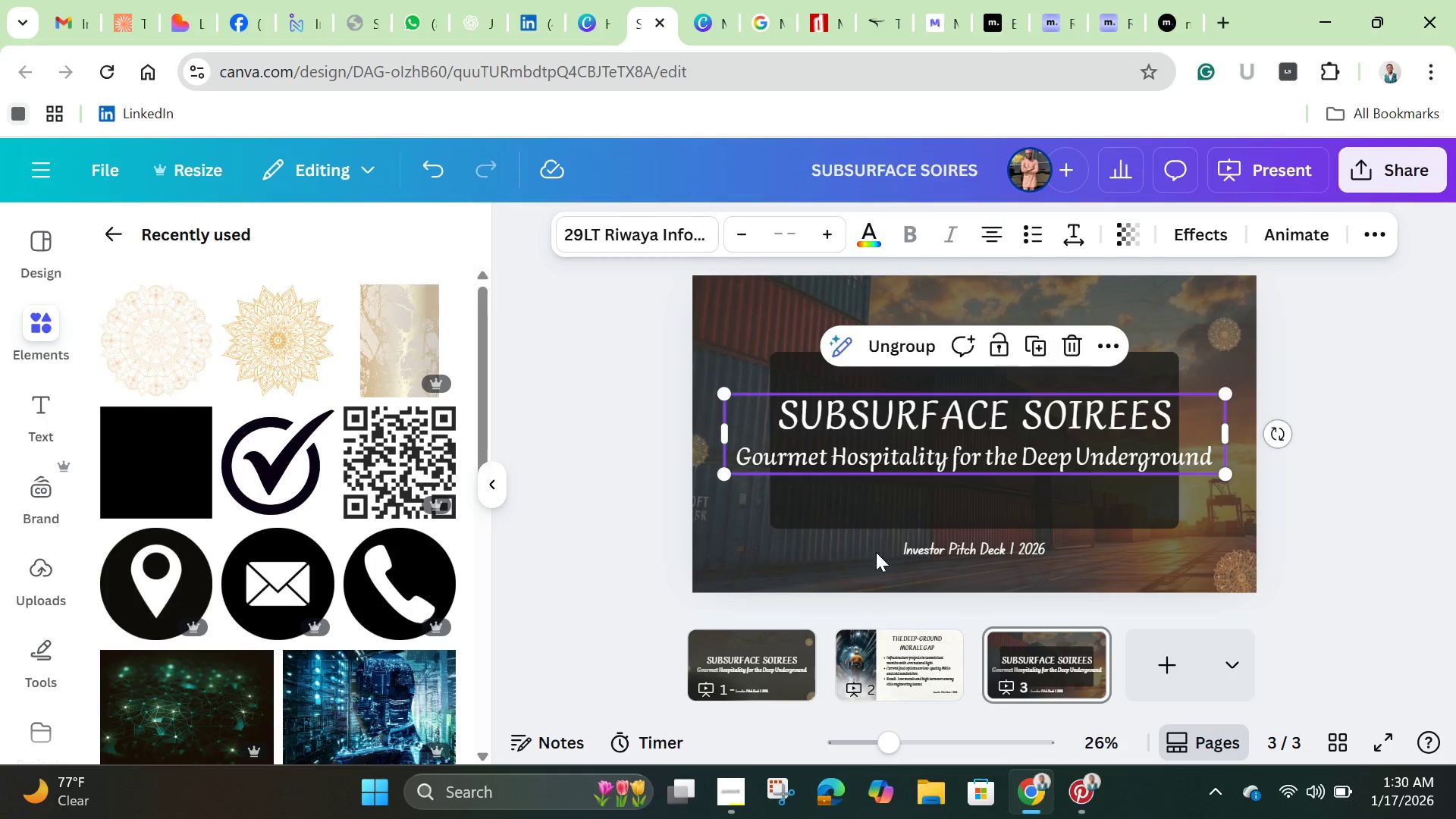 
left_click([927, 431])
 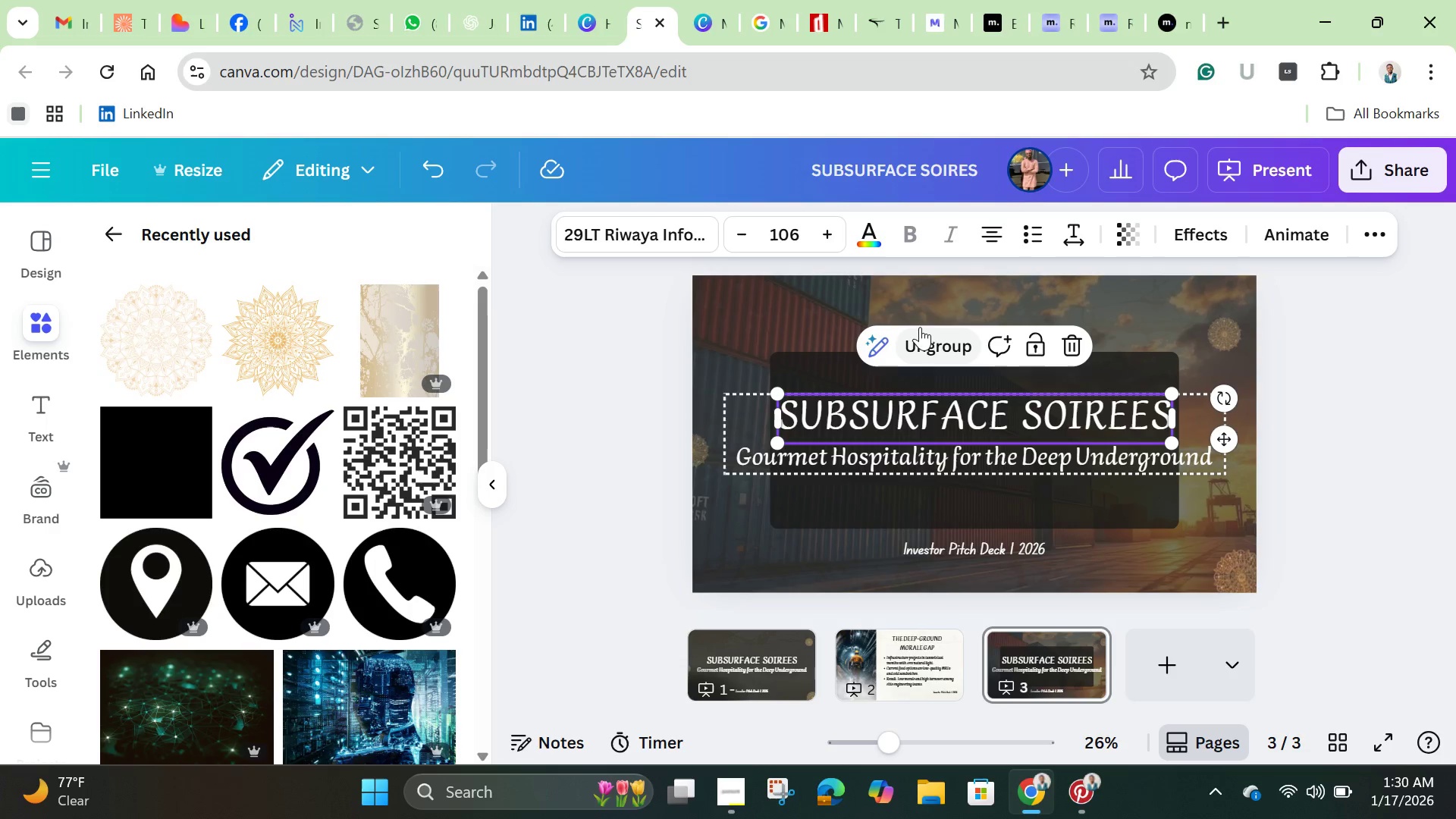 
left_click([927, 344])
 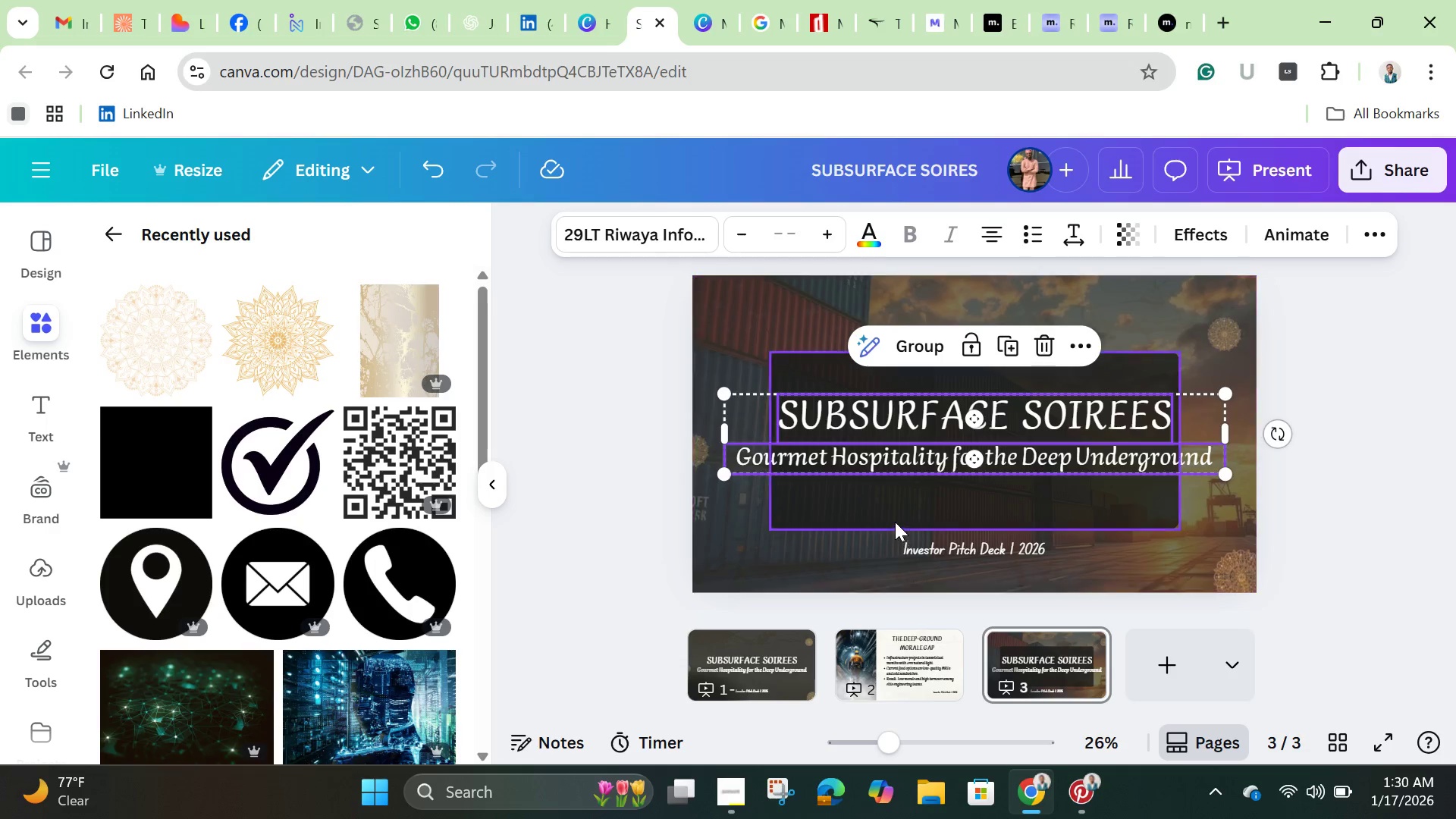 
left_click([895, 520])
 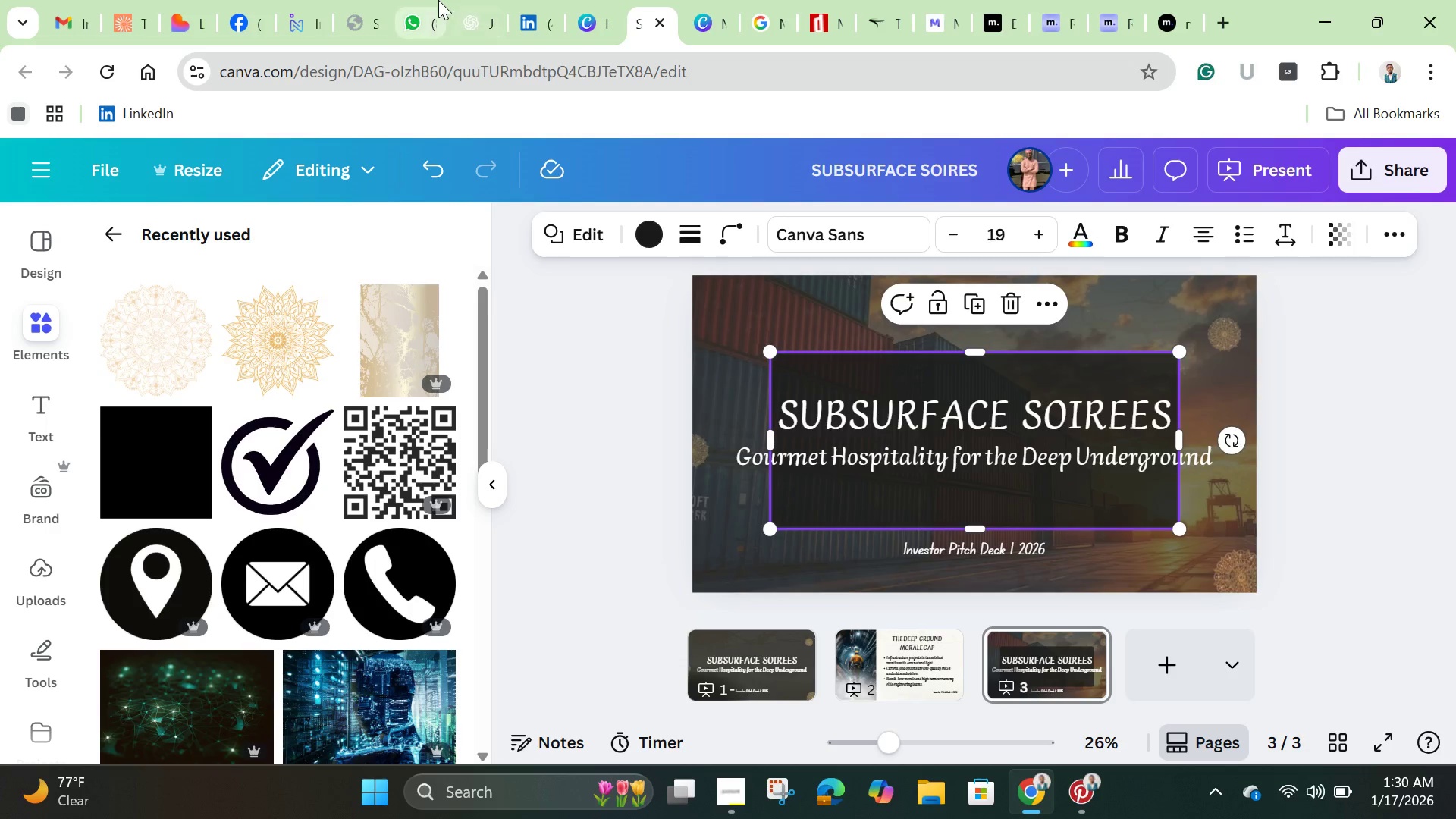 
left_click([416, 17])
 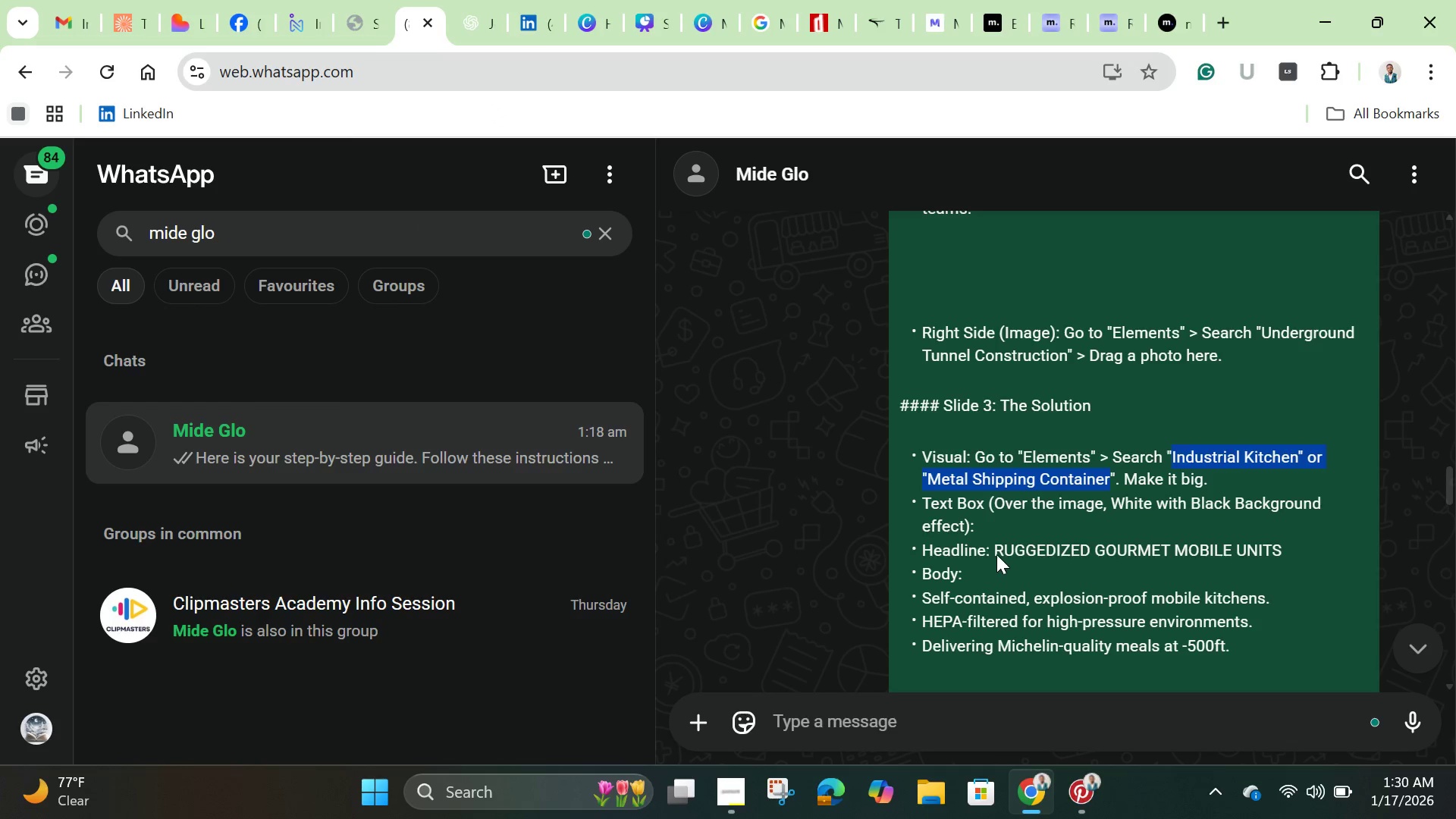 
left_click_drag(start_coordinate=[993, 546], to_coordinate=[1290, 553])
 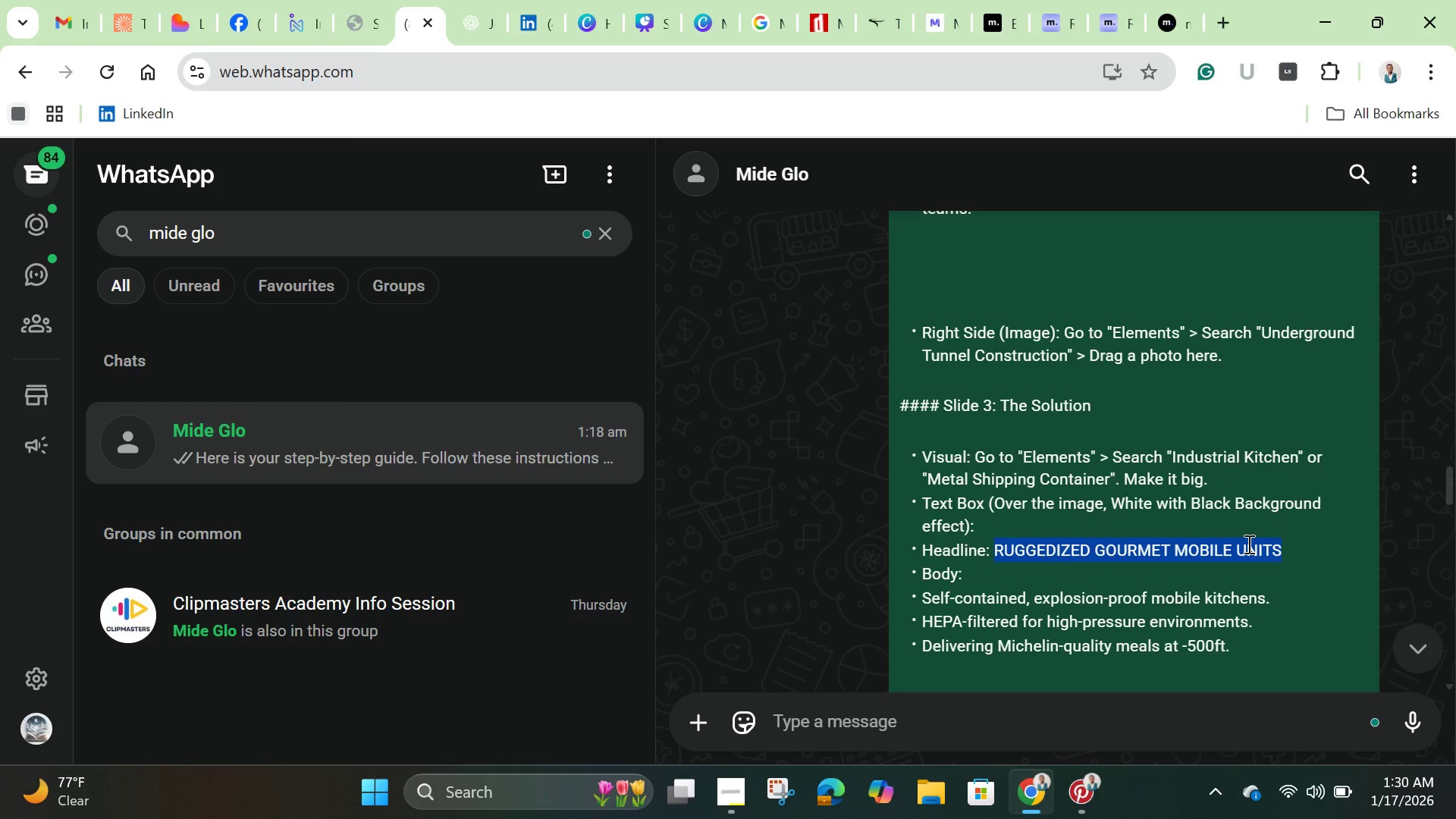 
right_click([1247, 544])
 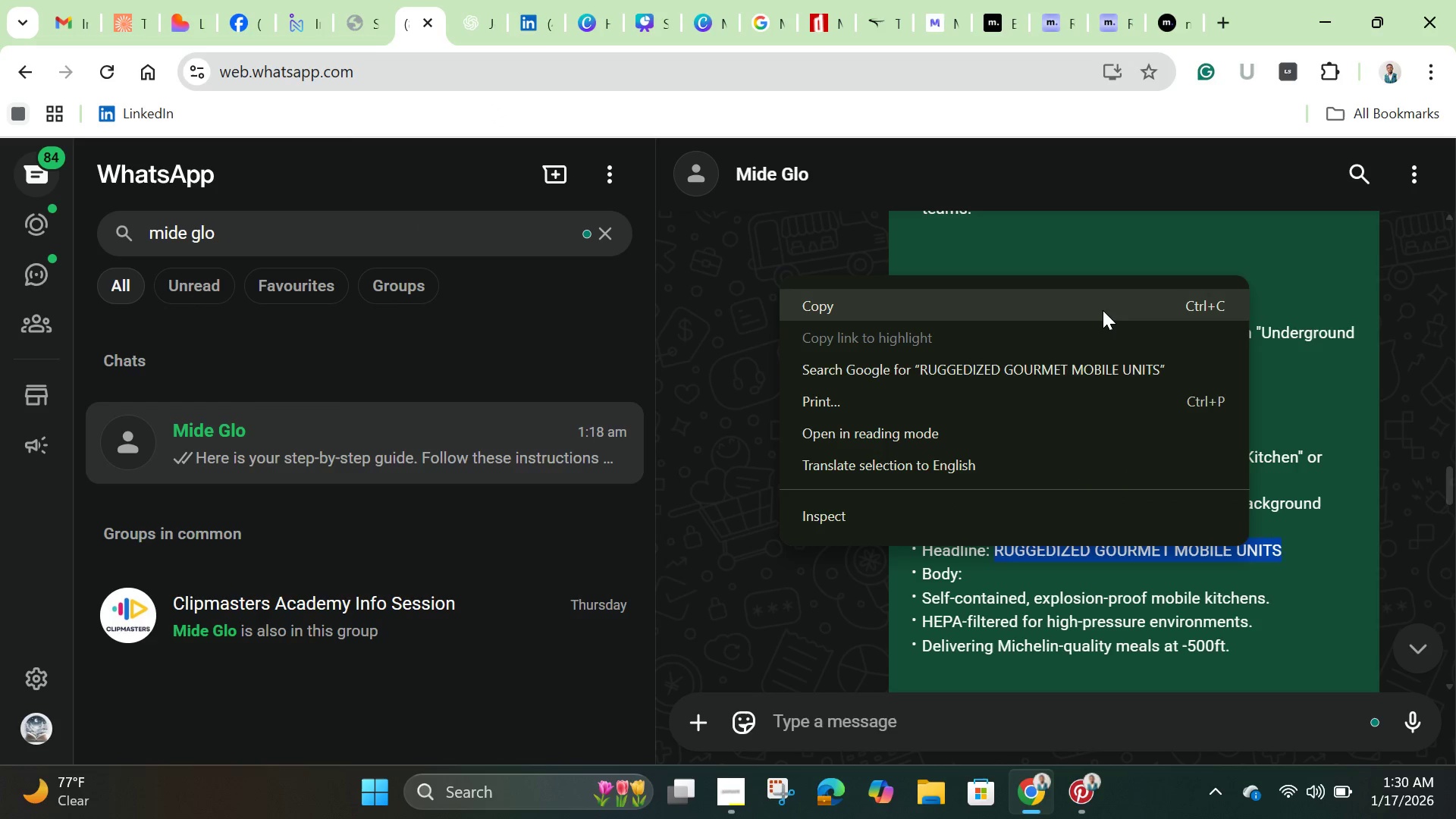 
left_click([1101, 306])
 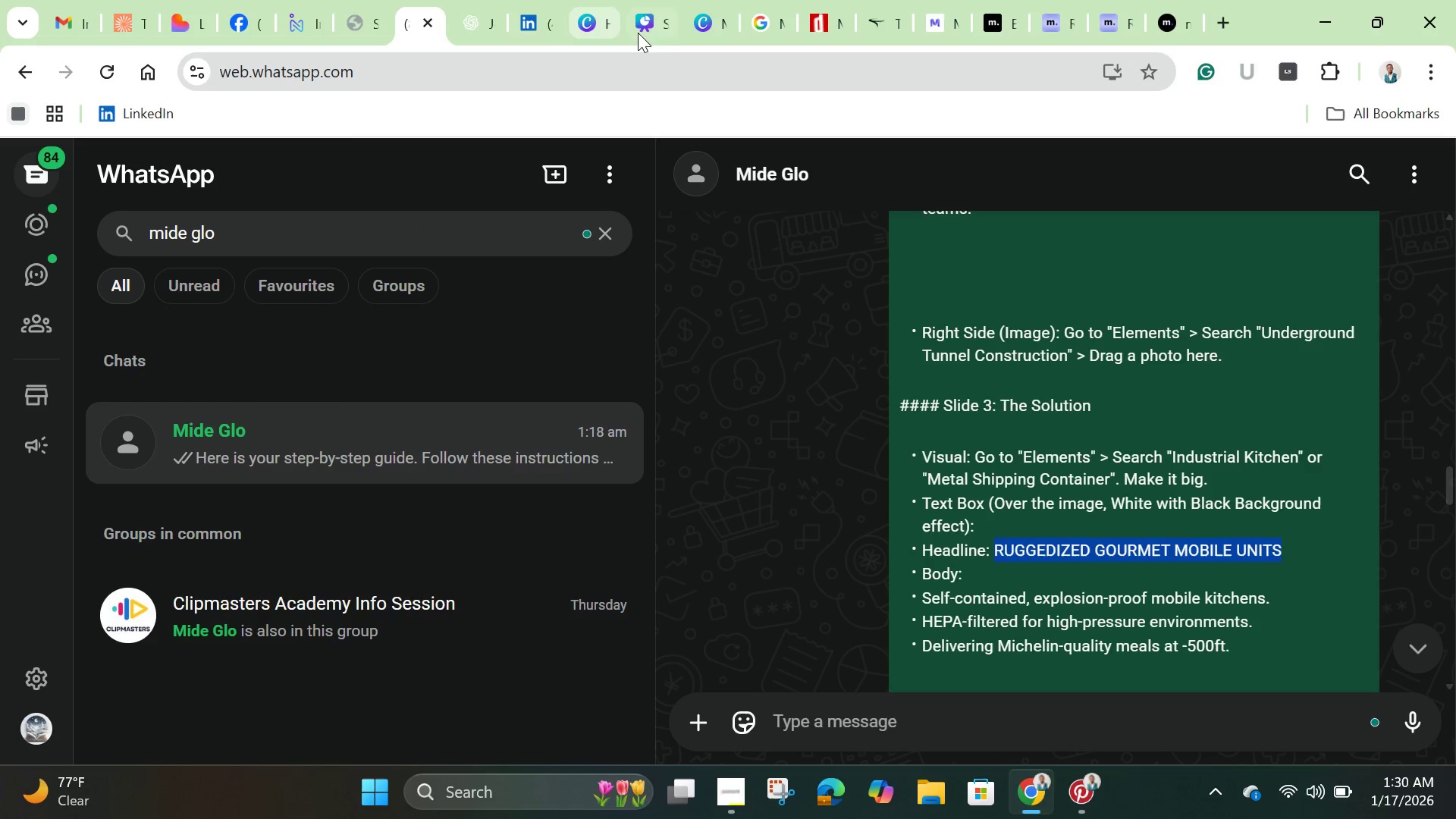 
left_click([647, 30])
 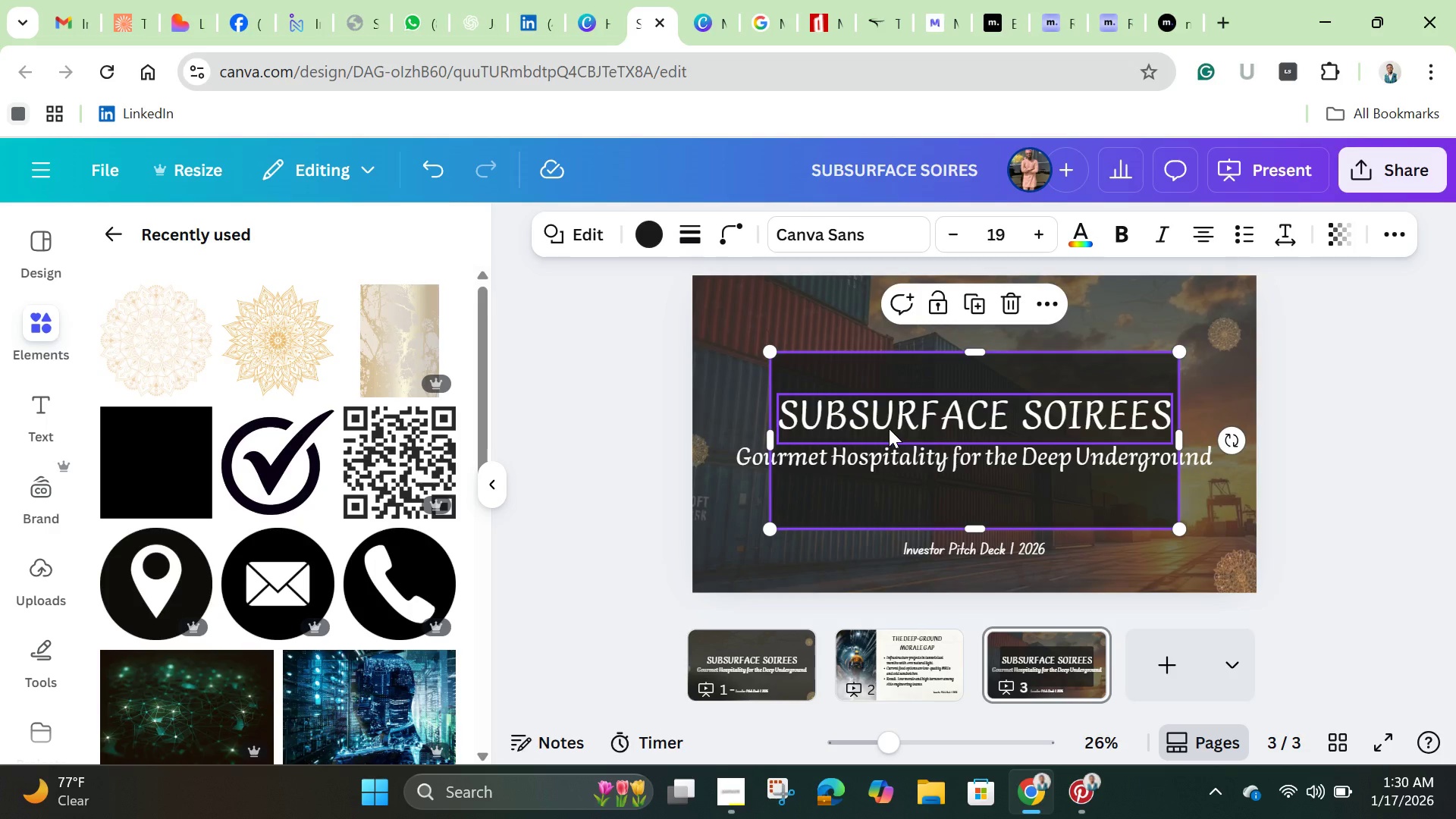 
left_click([889, 428])
 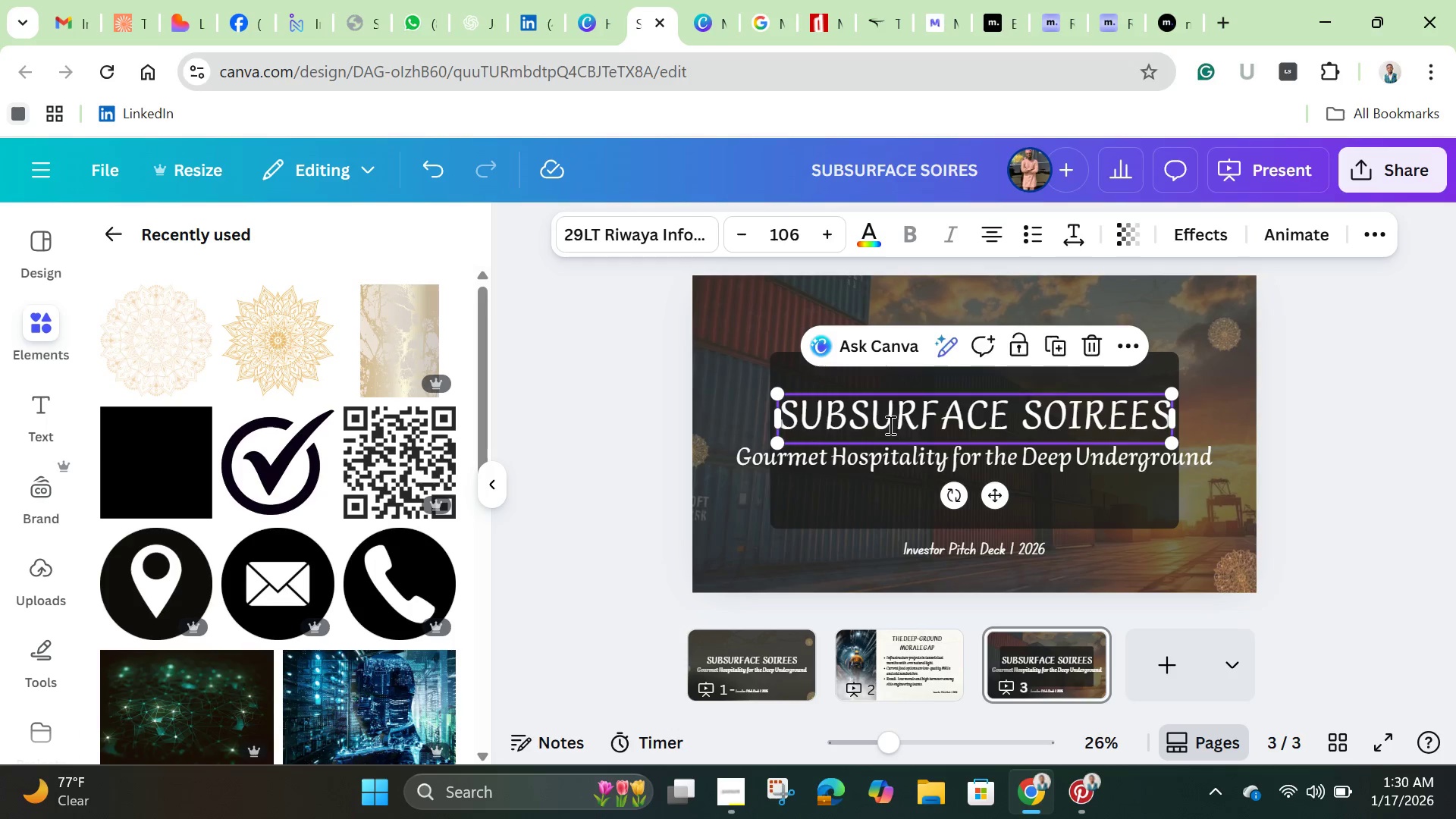 
double_click([889, 425])
 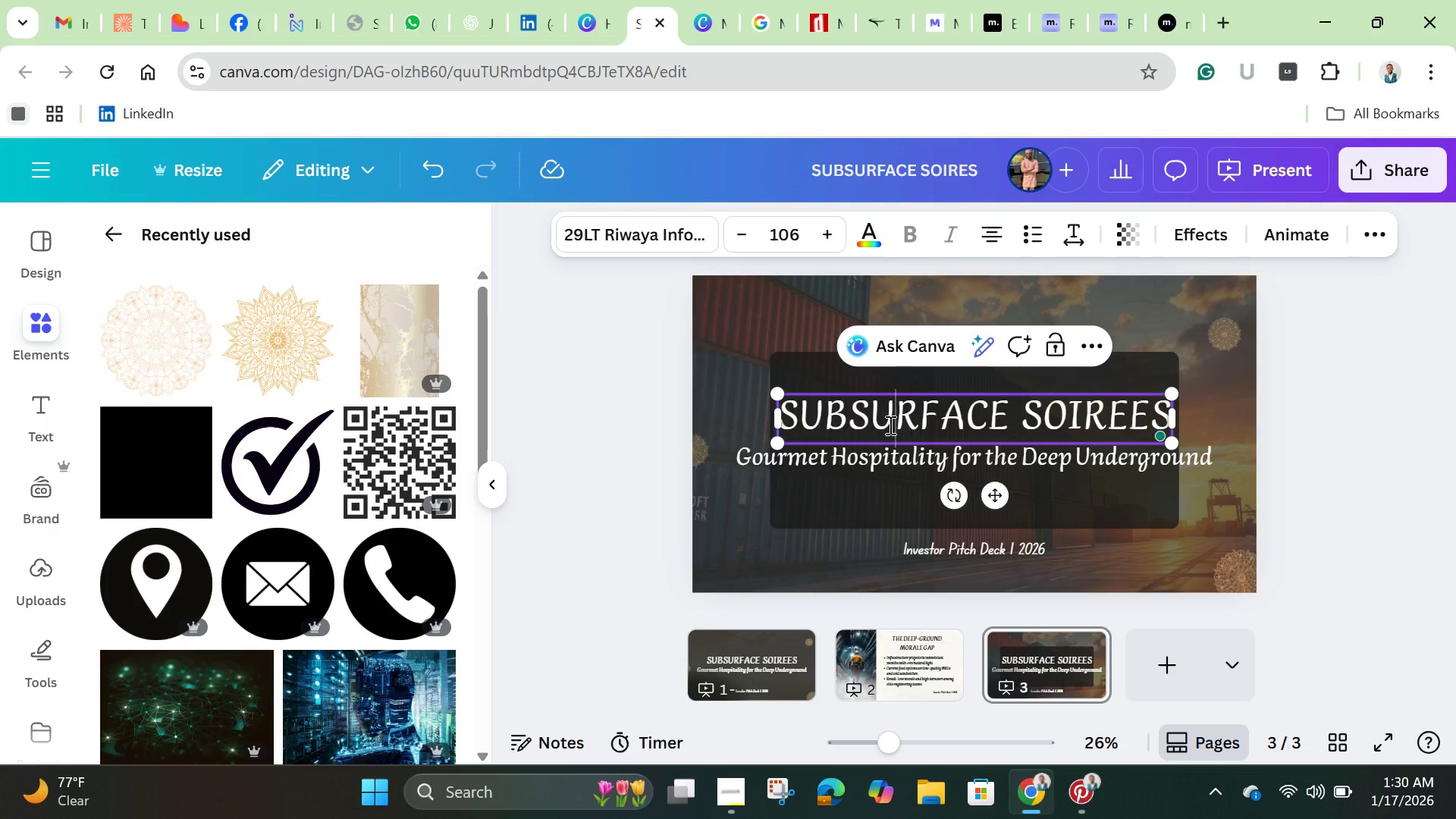 
key(Control+A)
 